 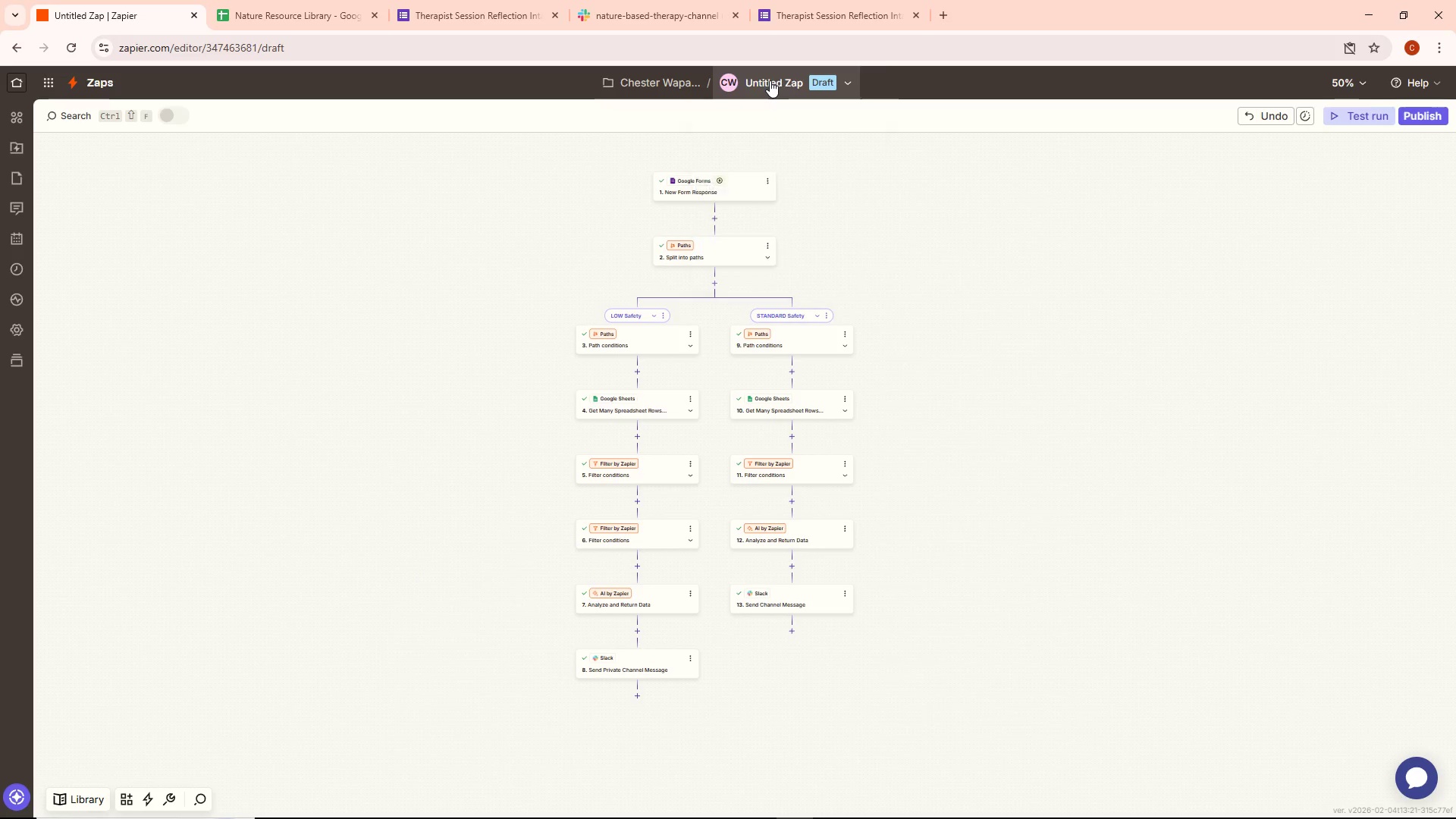 
left_click([770, 80])
 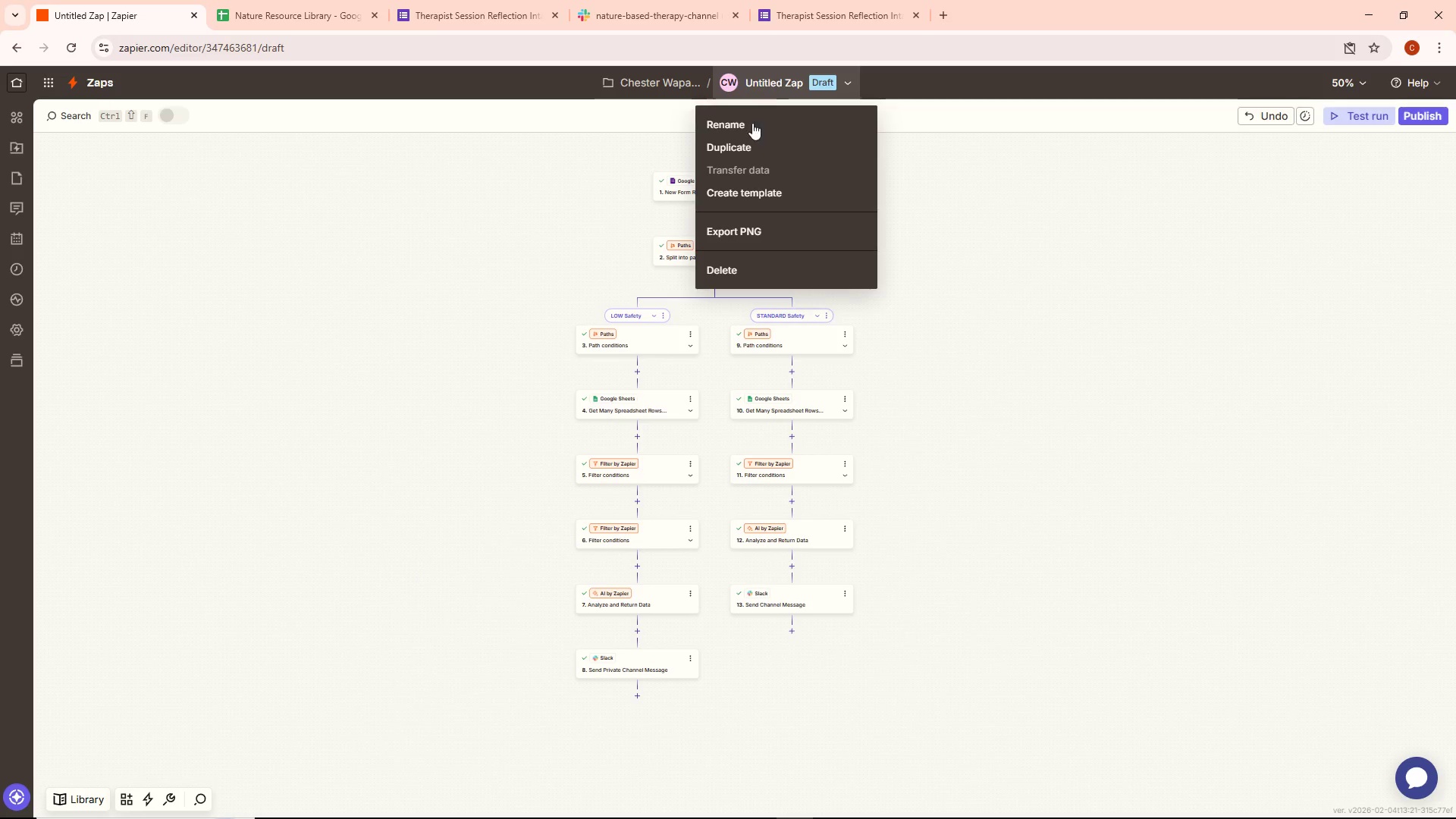 
left_click([748, 129])
 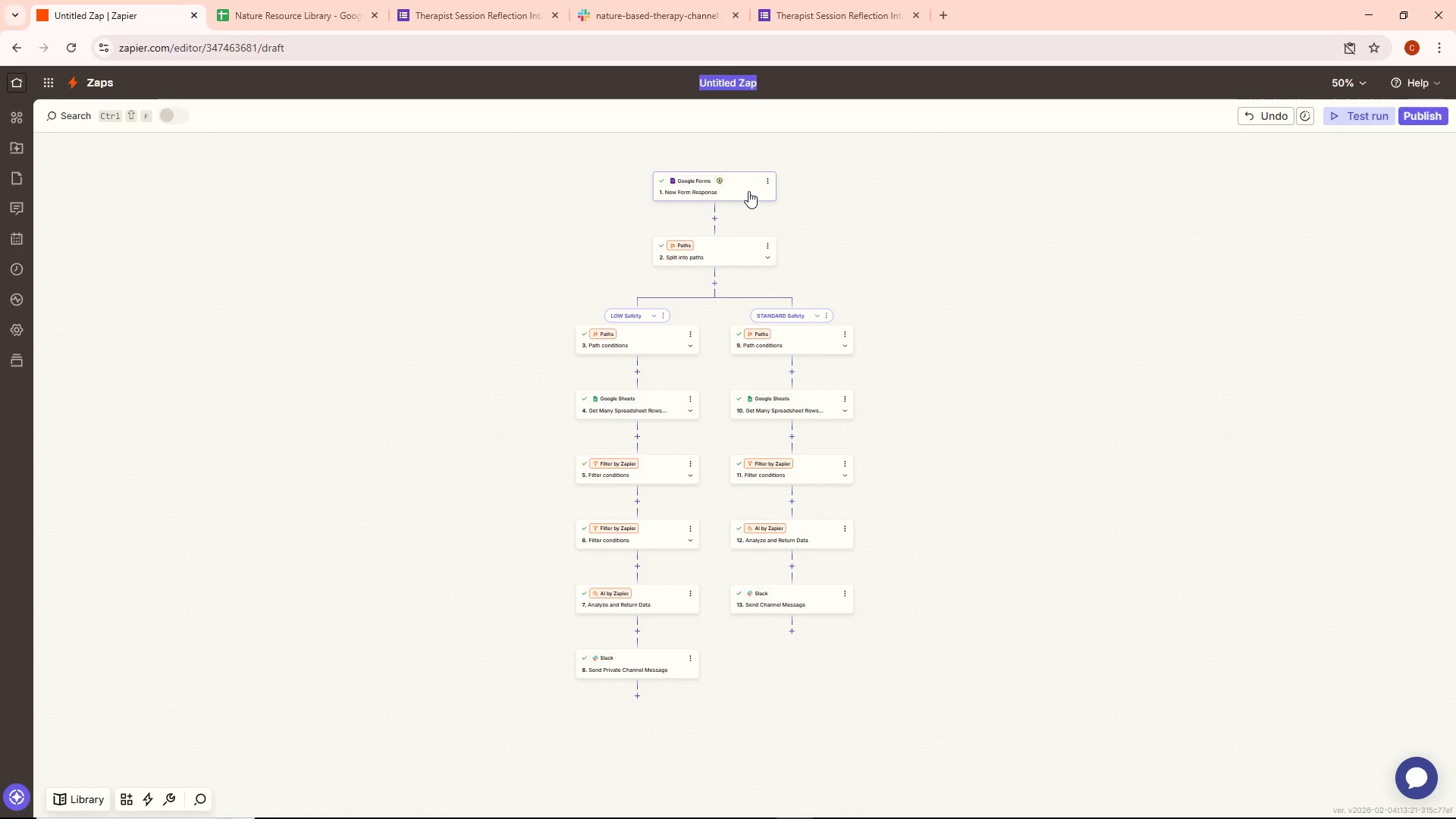 
wait(16.72)
 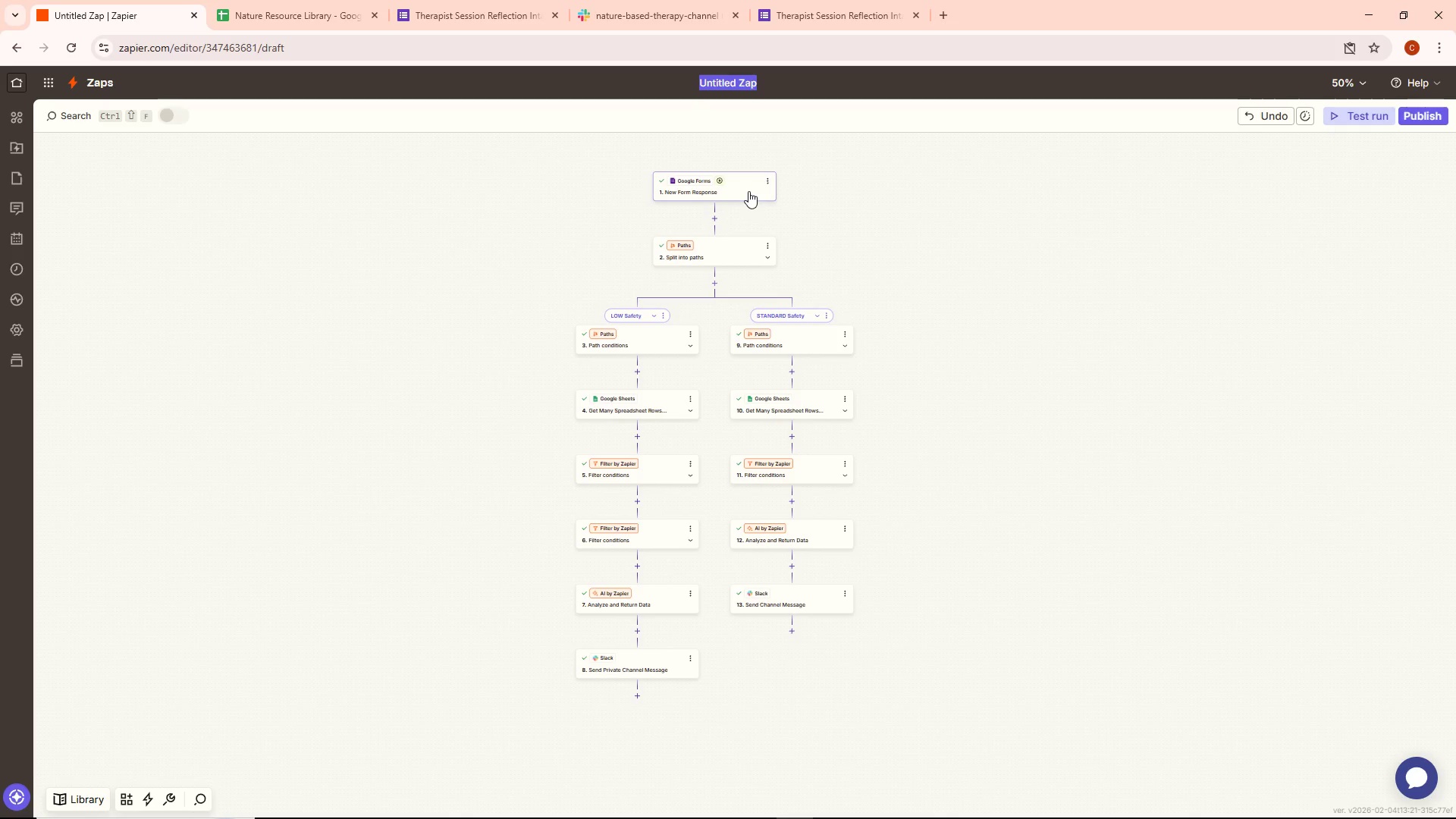 
key(Backspace)
type(Natured-Based t)
key(Backspace)
type(Therapy Field Work)
 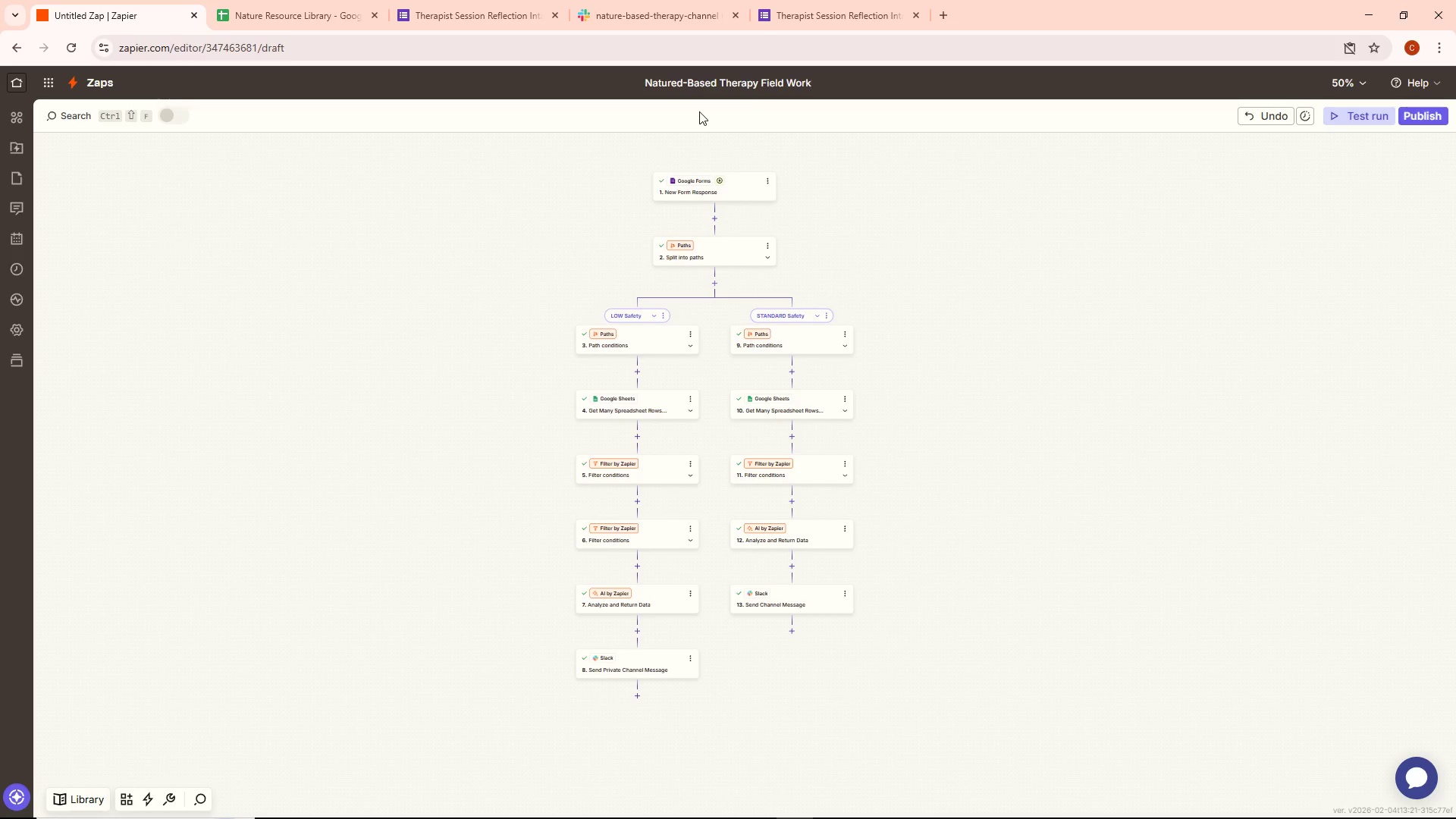 
left_click([575, 203])
 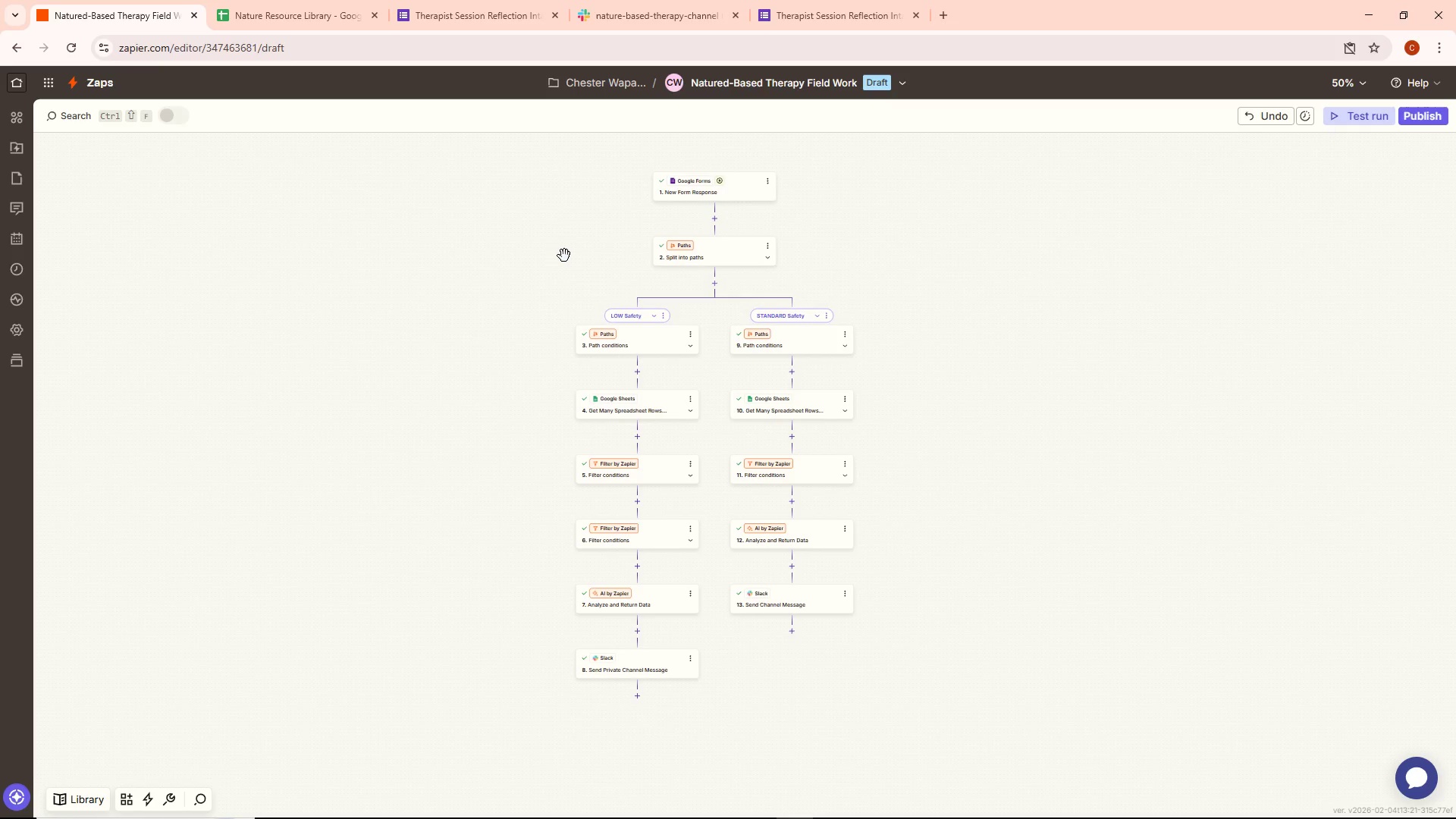 
wait(17.72)
 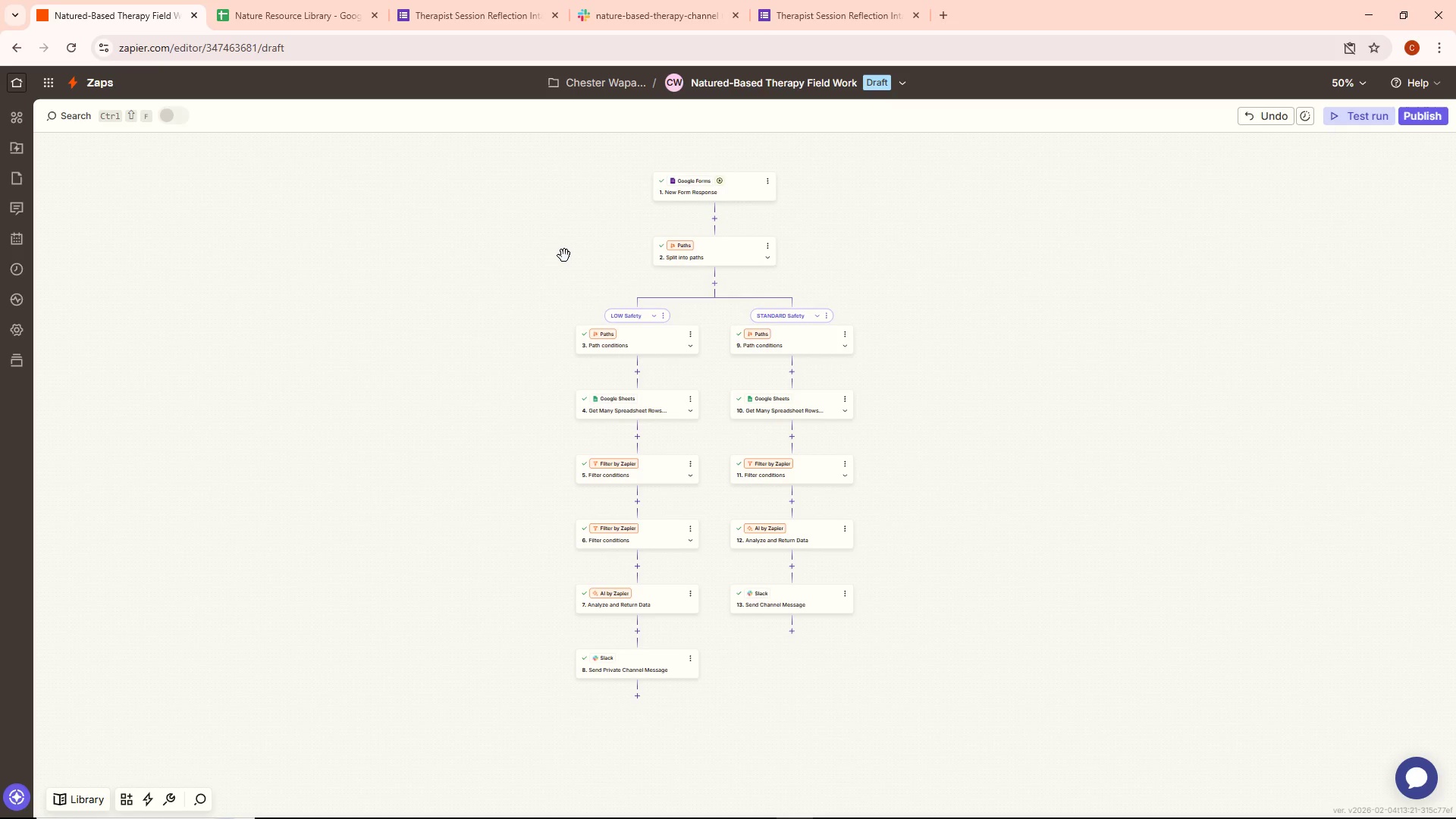 
double_click([717, 189])
 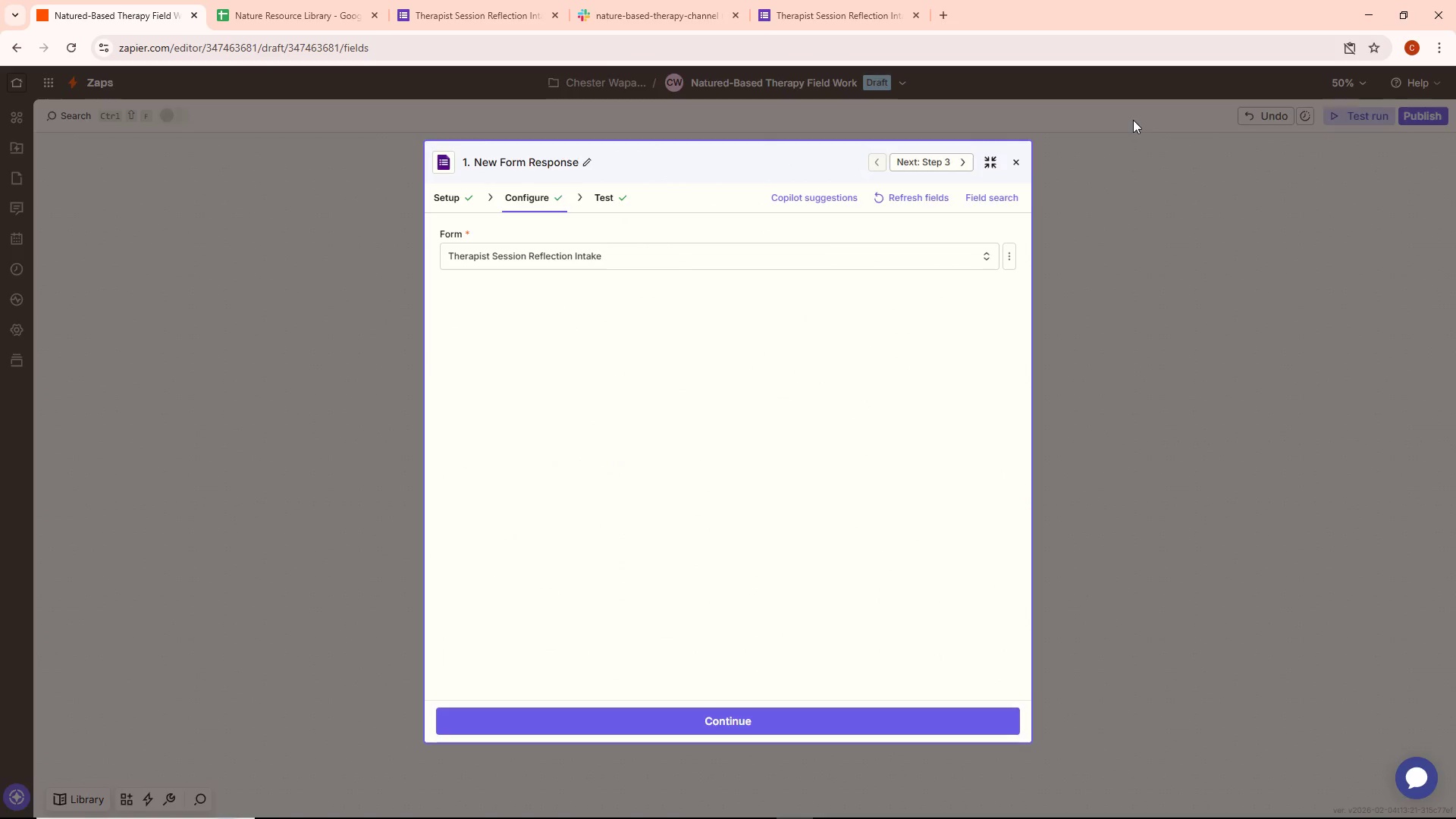 
left_click([764, 180])
 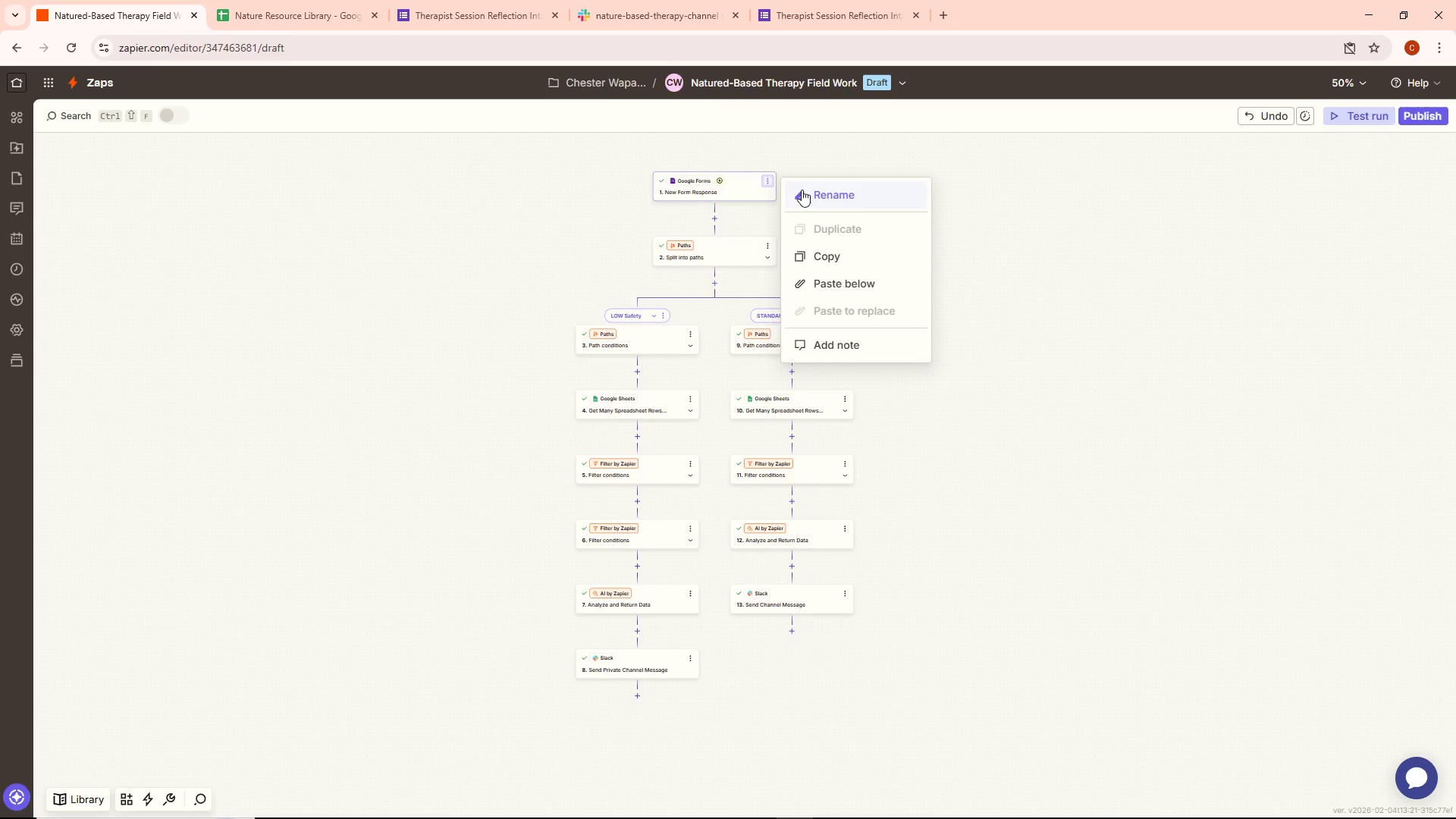 
left_click([827, 191])
 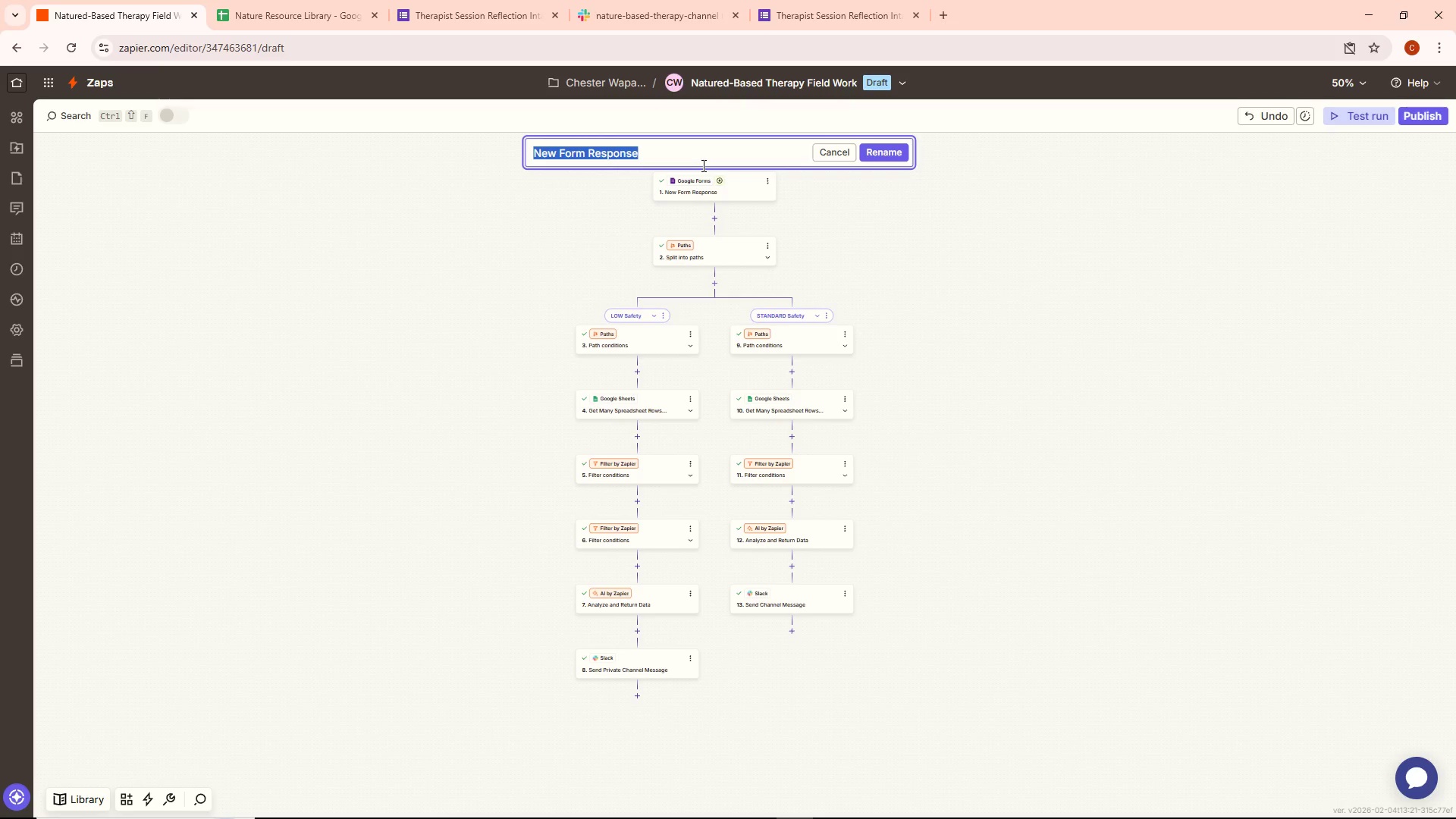 
key(Backspace)
 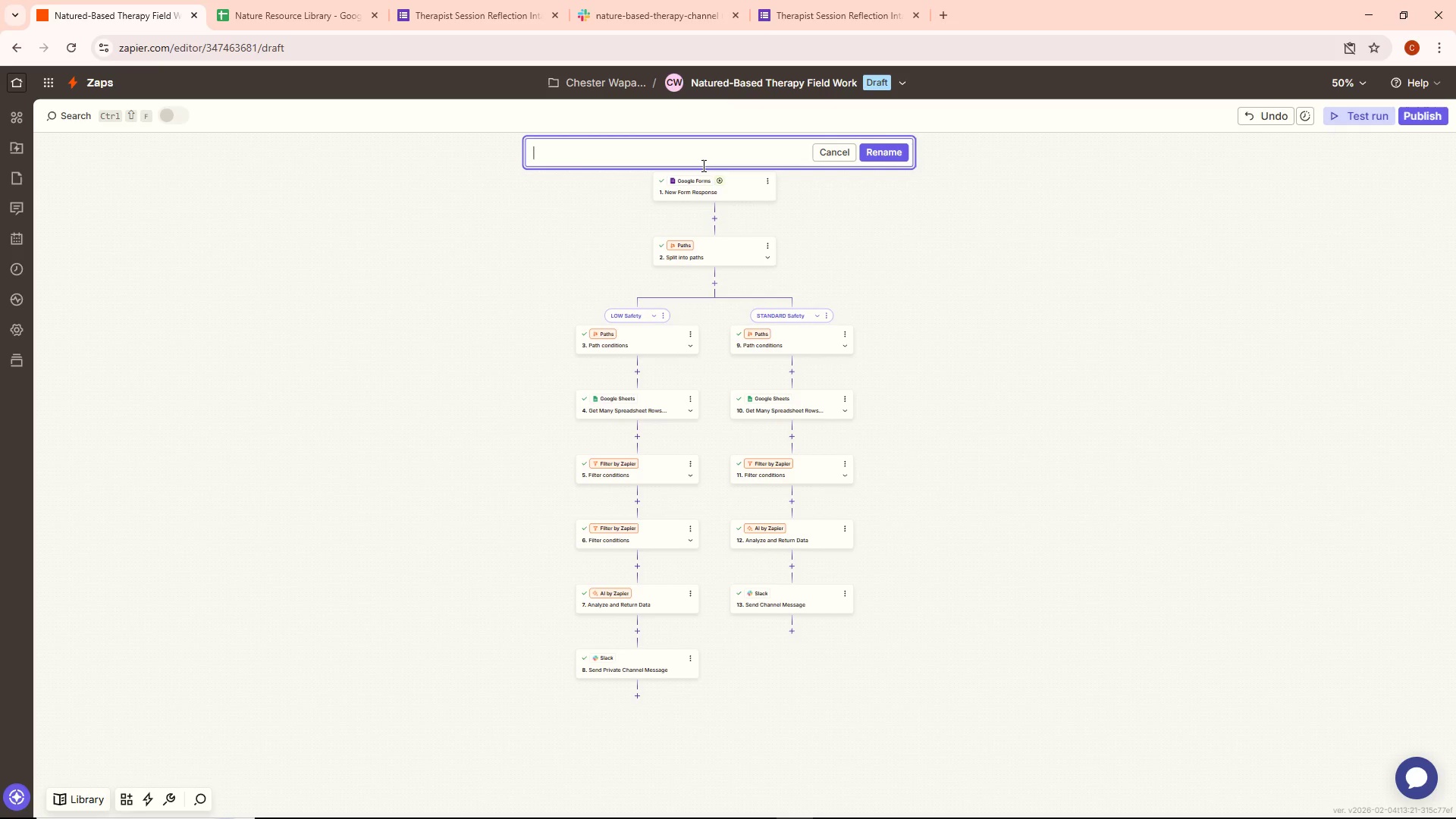 
wait(52.97)
 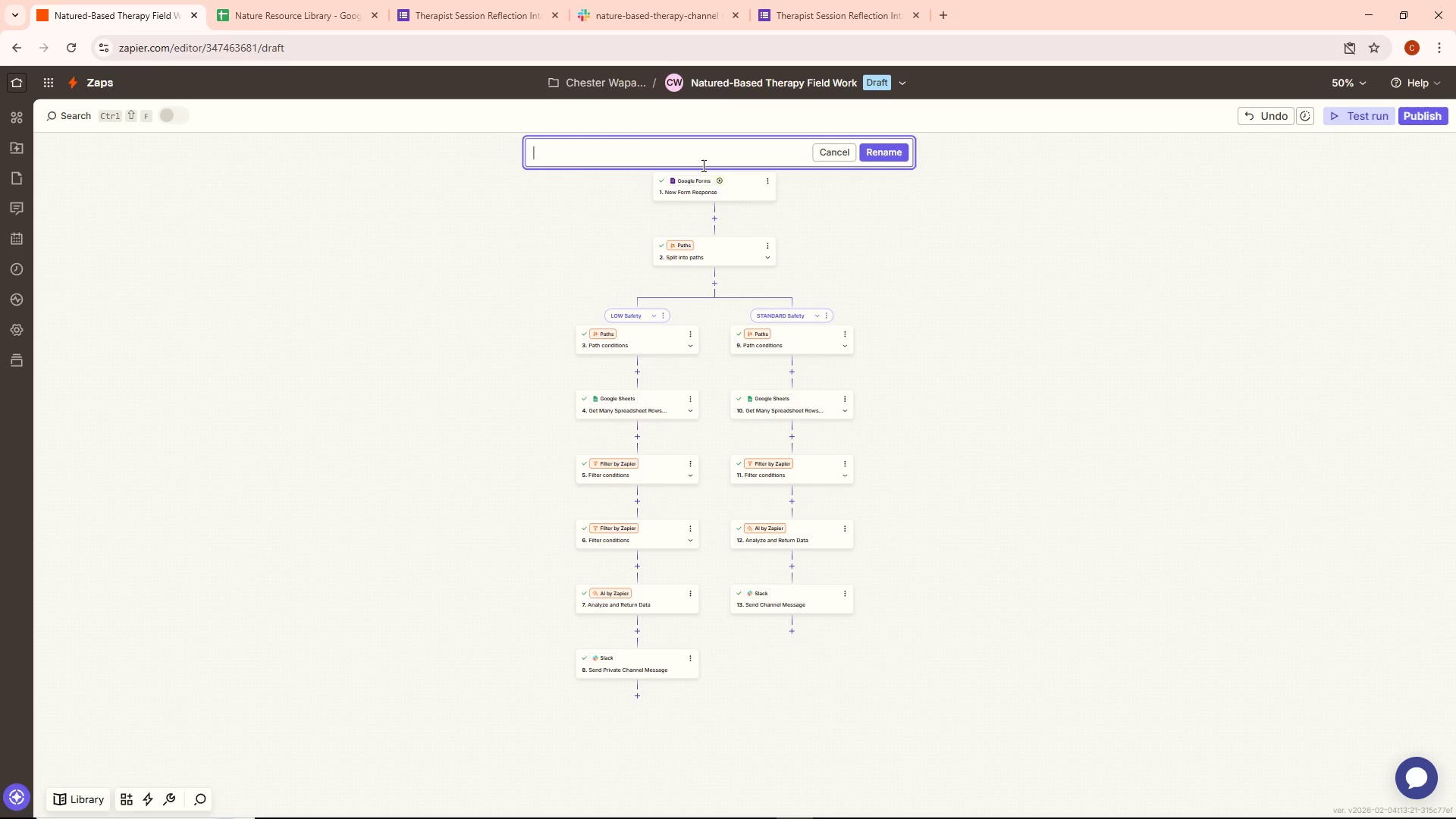 
type(Capture Tehrapist Session Refelction)
 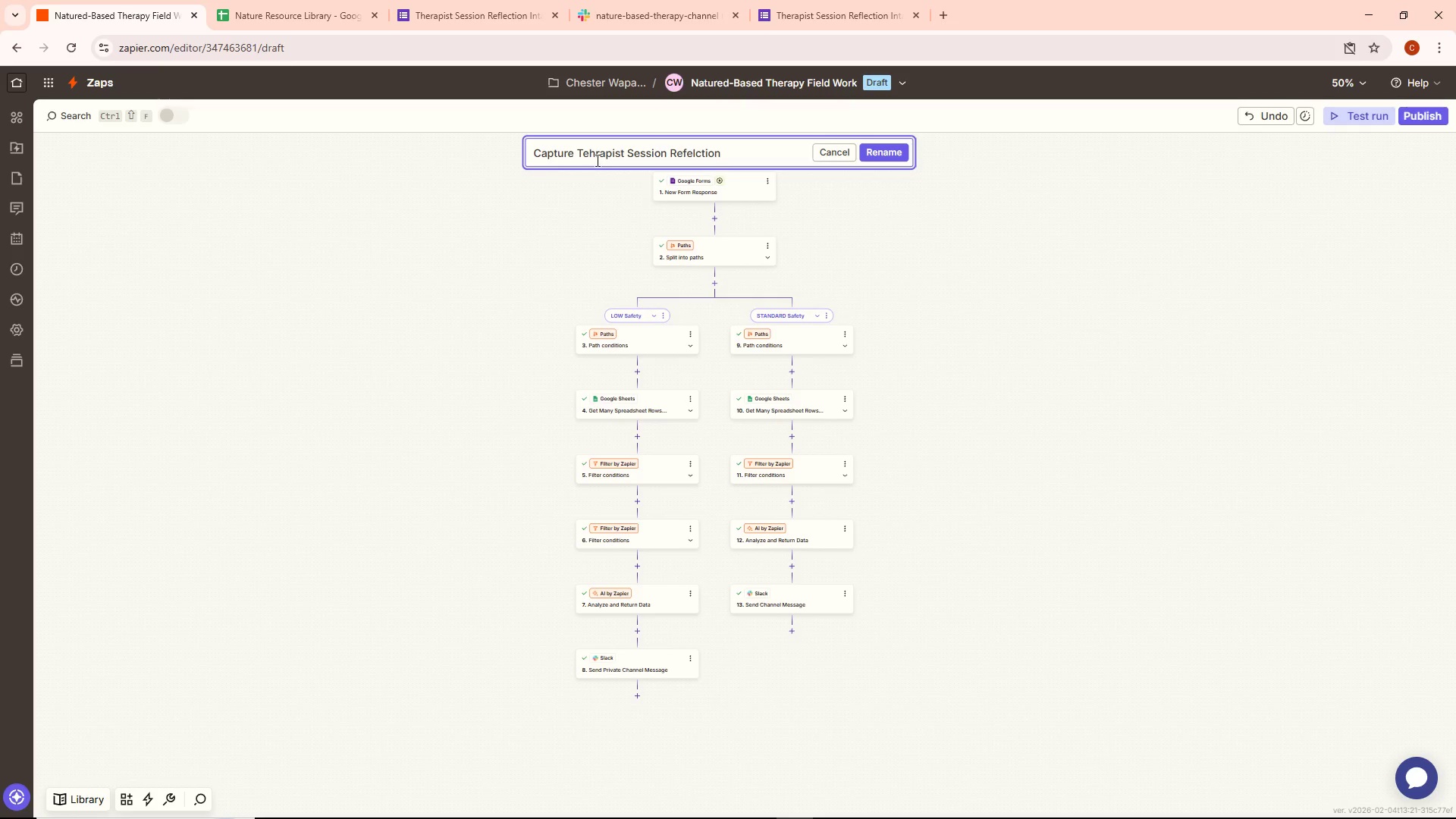 
left_click([598, 152])
 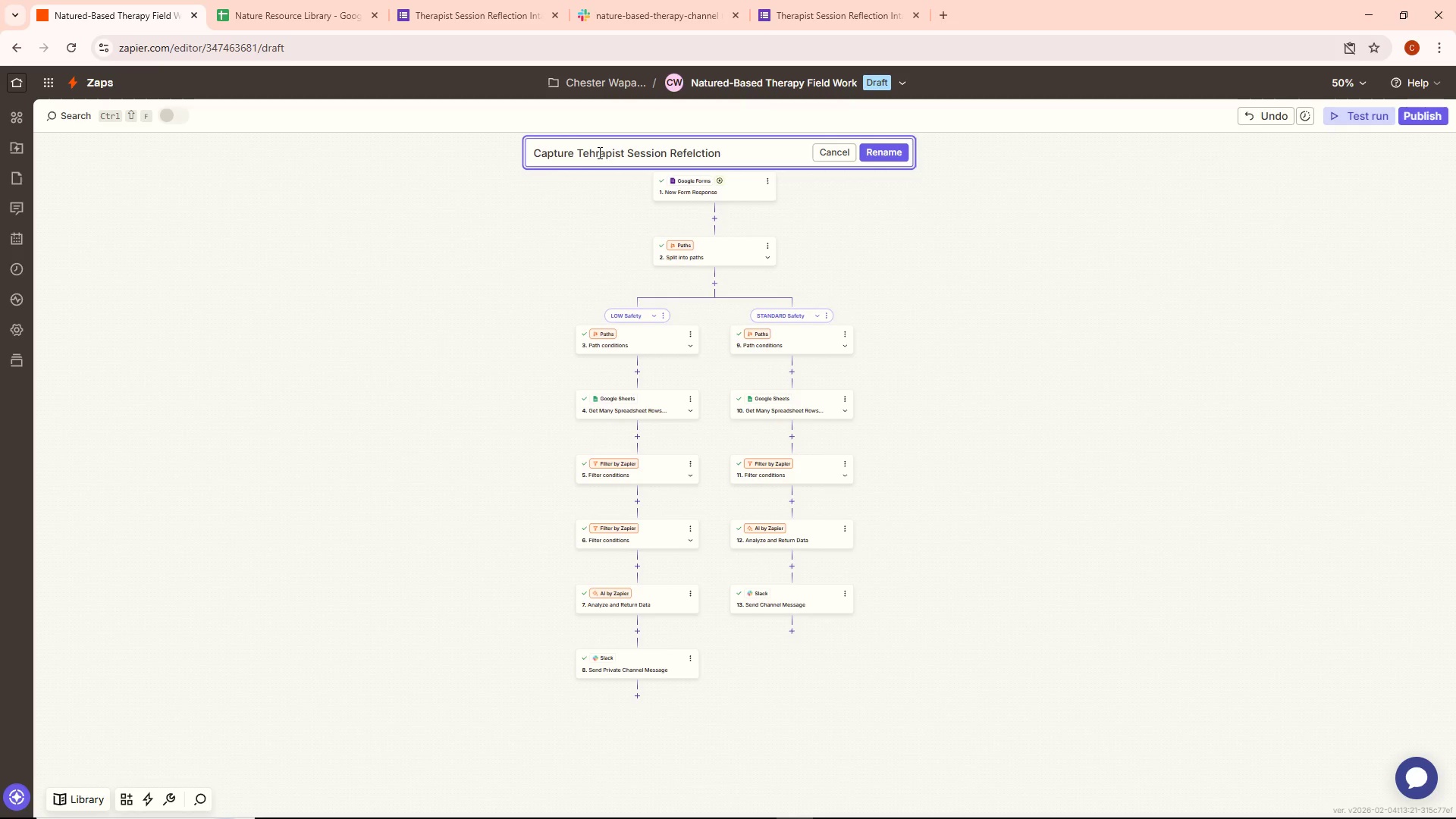 
key(Backspace)
key(Backspace)
key(Backspace)
type(her)
 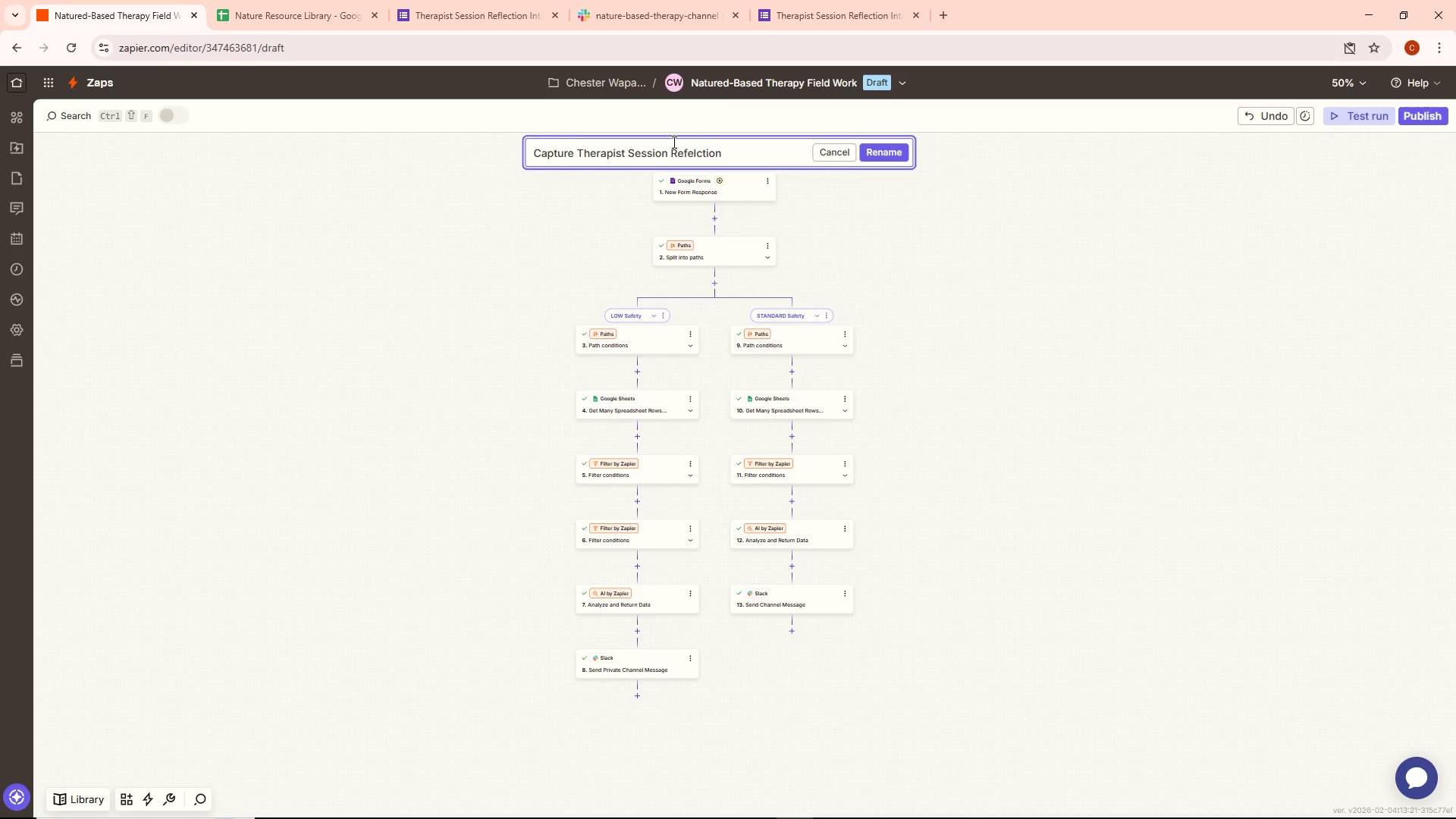 
left_click([890, 149])
 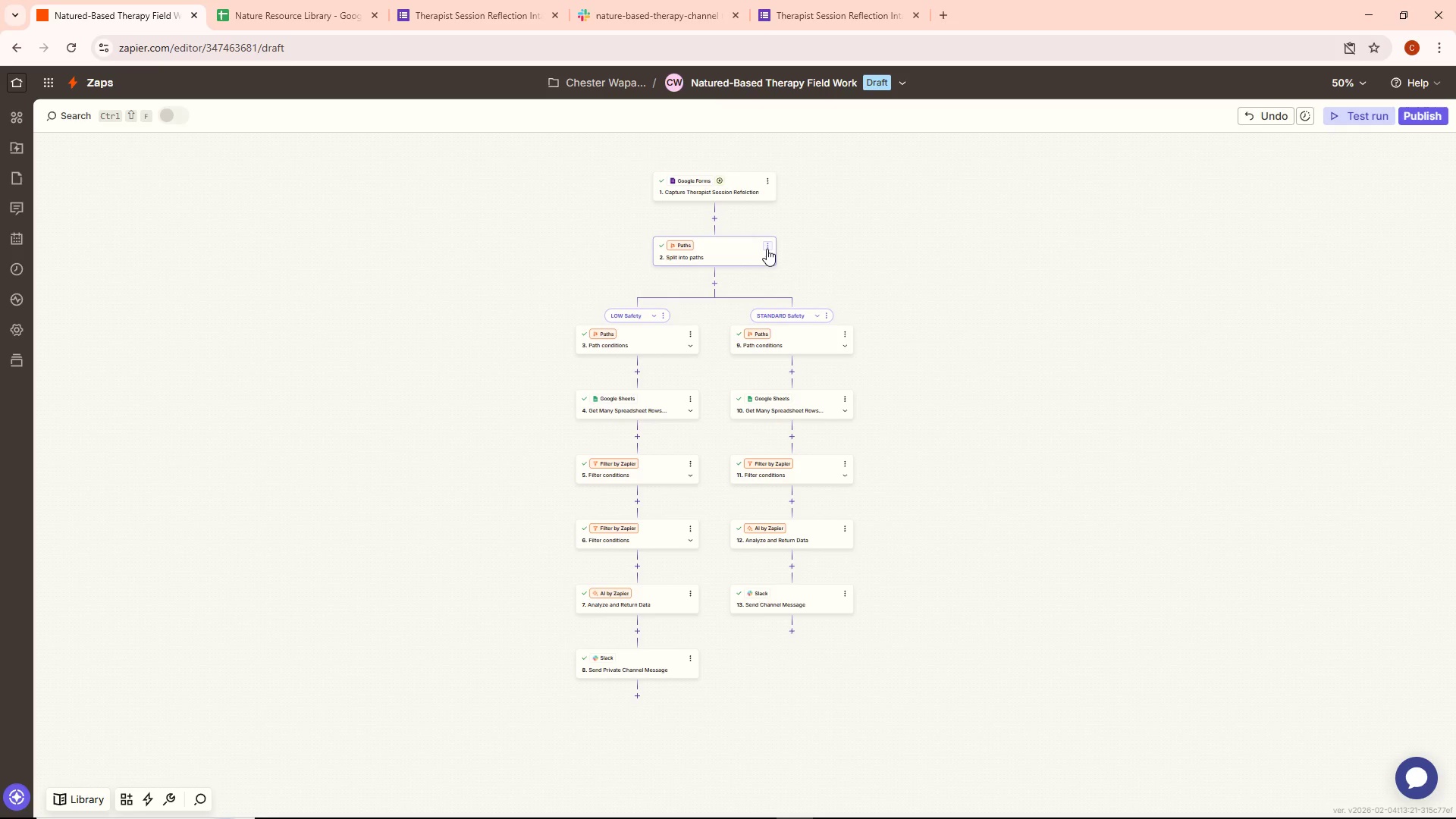 
wait(8.14)
 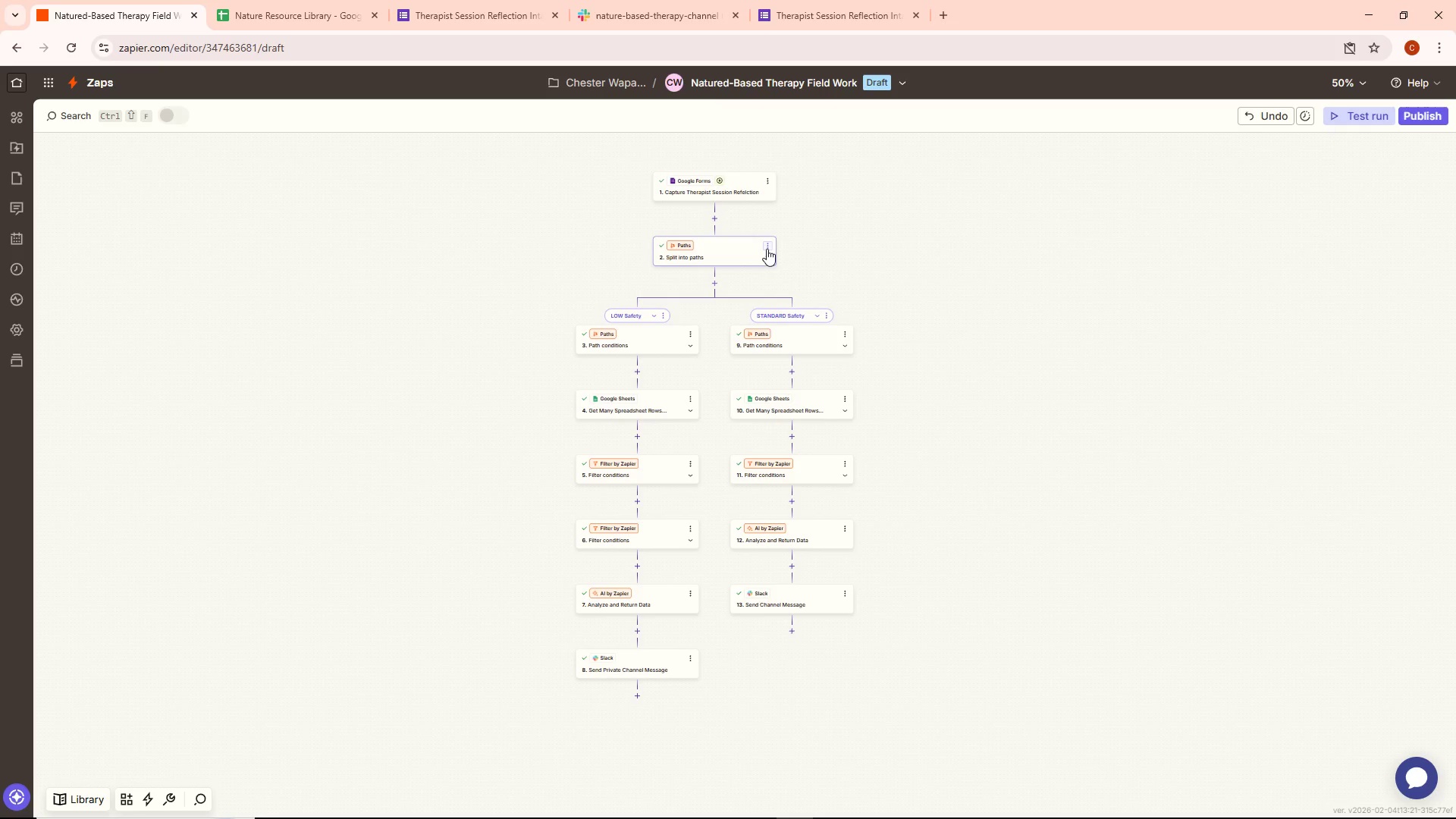 
left_click([766, 244])
 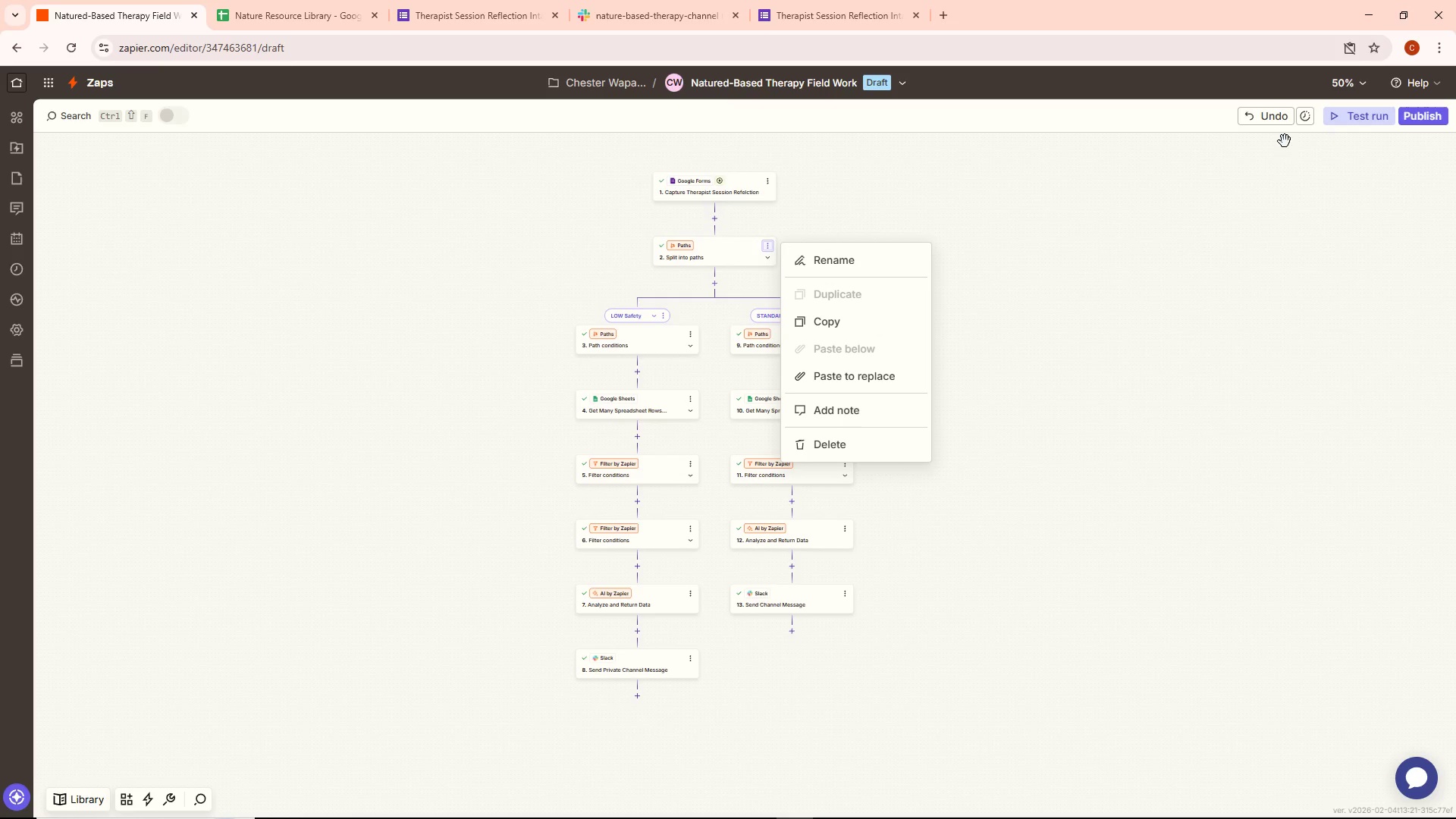 
left_click([1357, 83])
 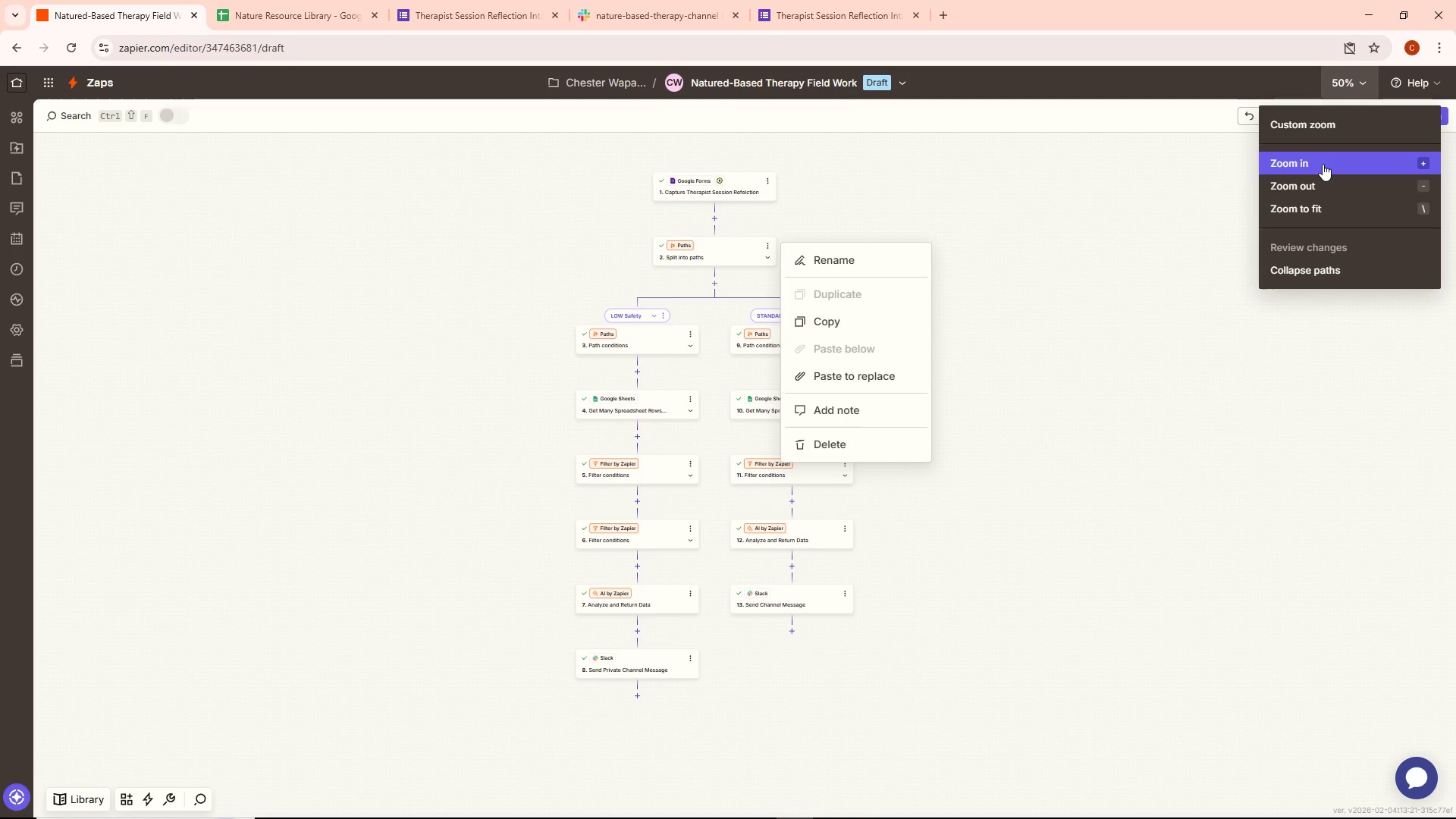 
left_click([1323, 164])
 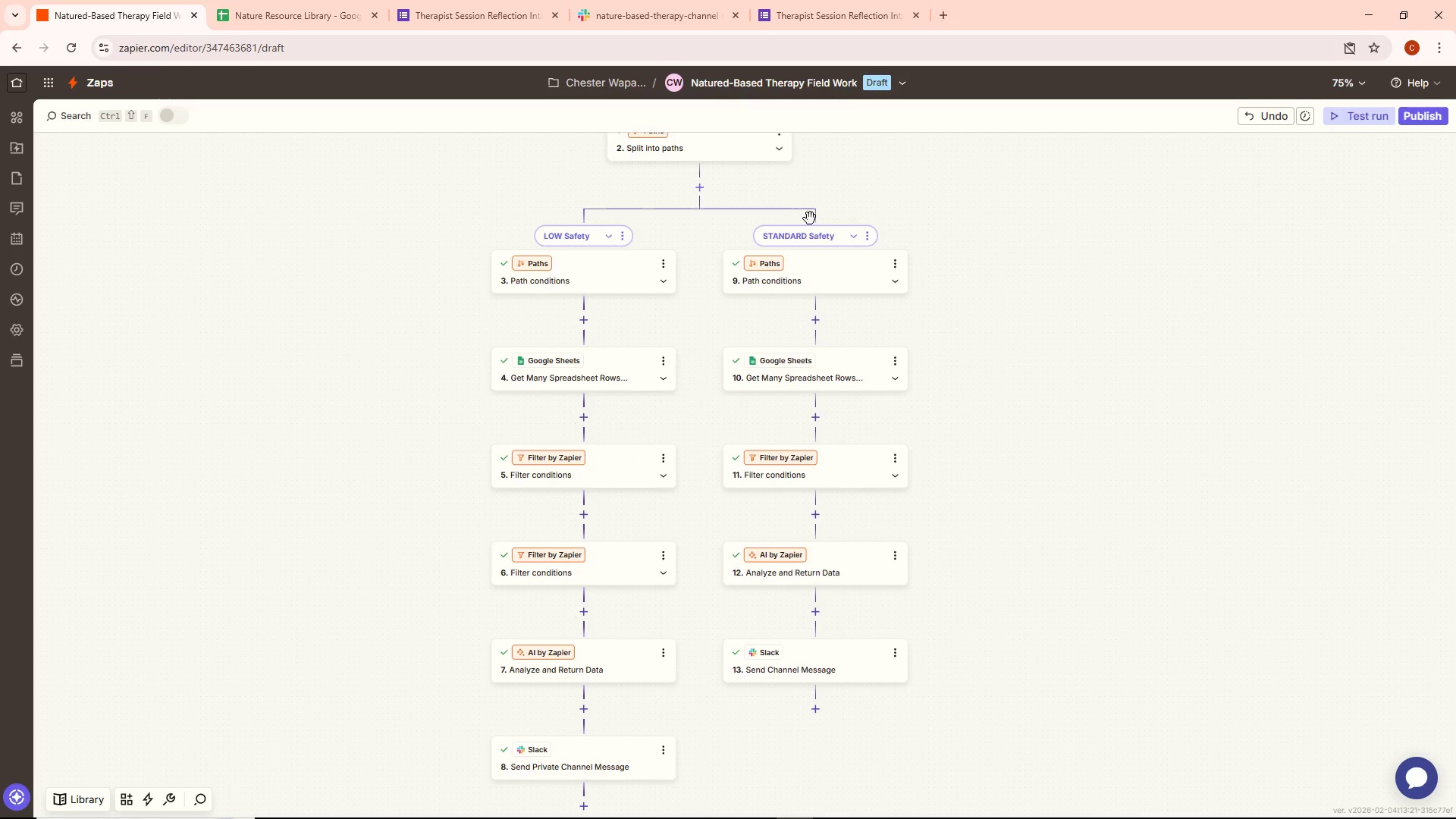 
scroll: coordinate [814, 218], scroll_direction: up, amount: 3.0
 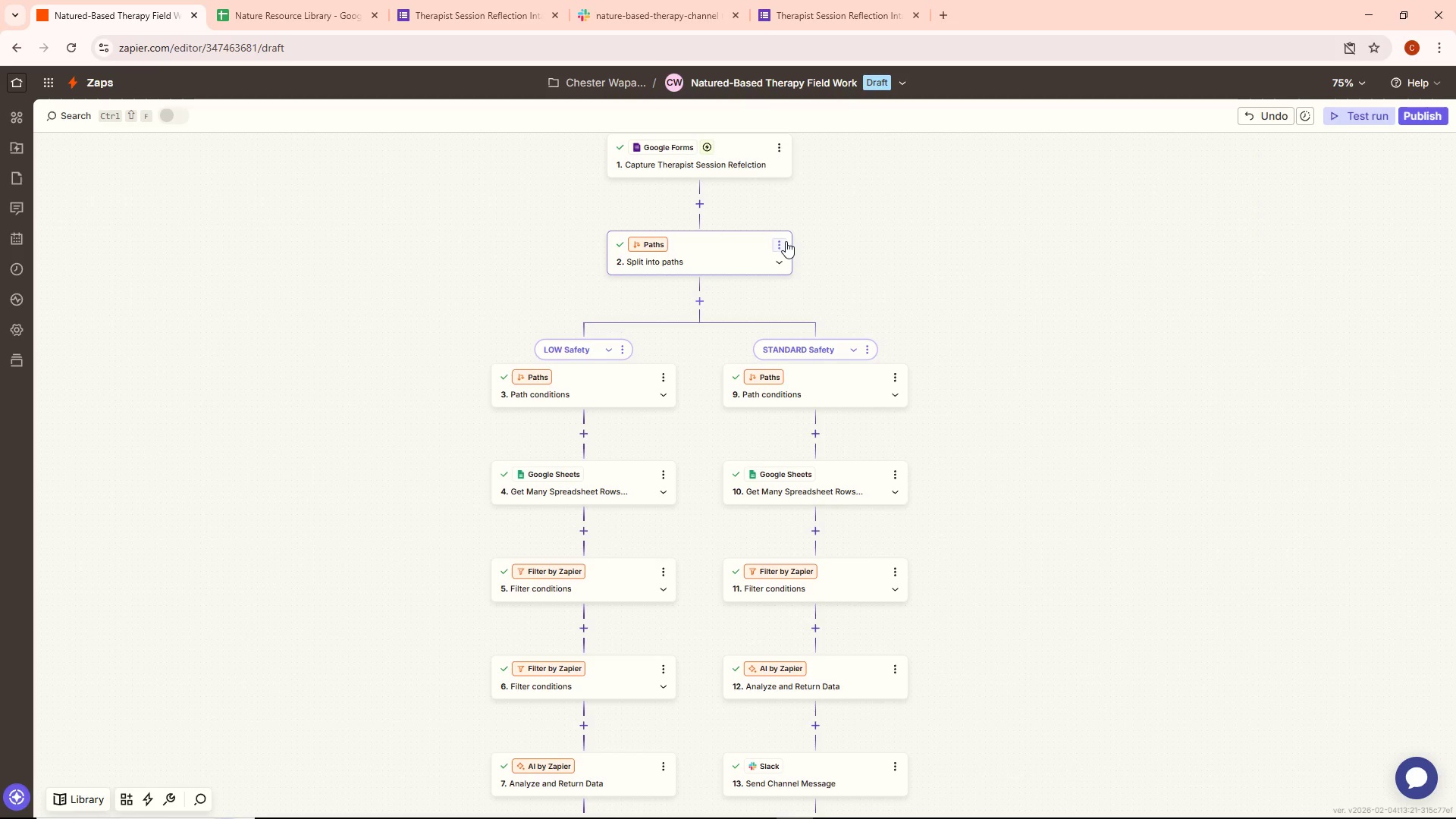 
left_click([784, 241])
 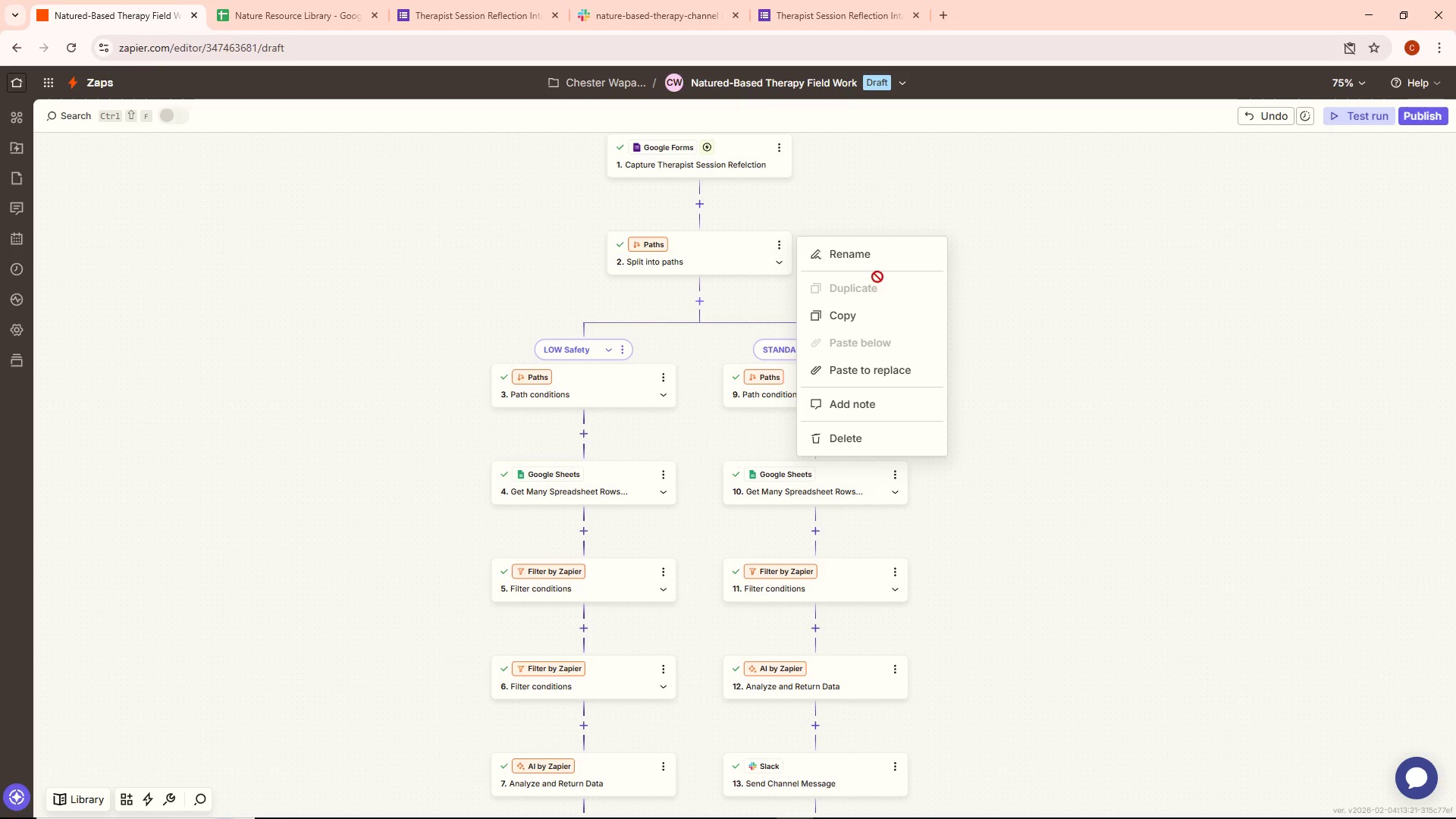 
left_click([879, 262])
 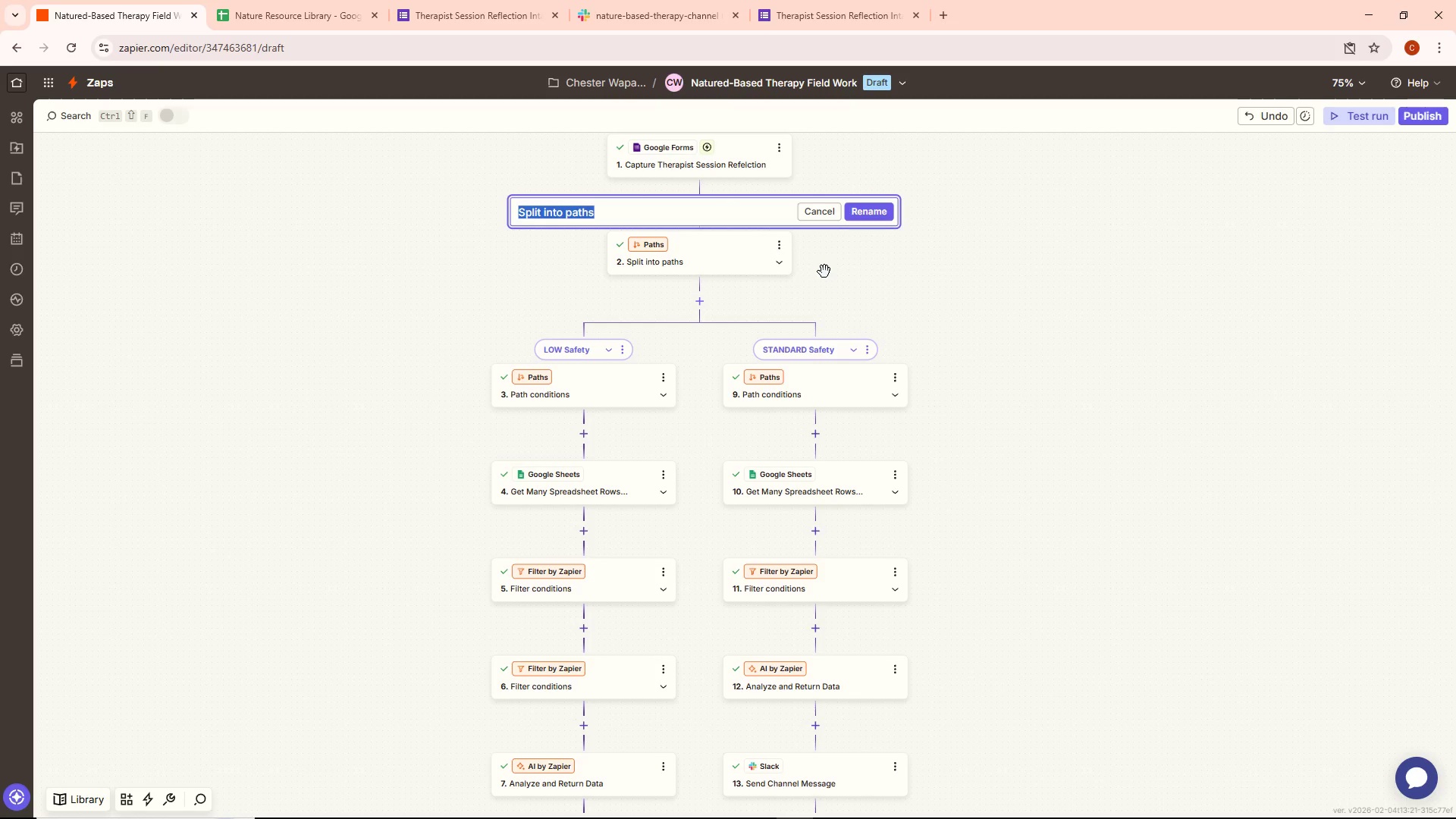 
key(Backspace)
type(Emotional)
 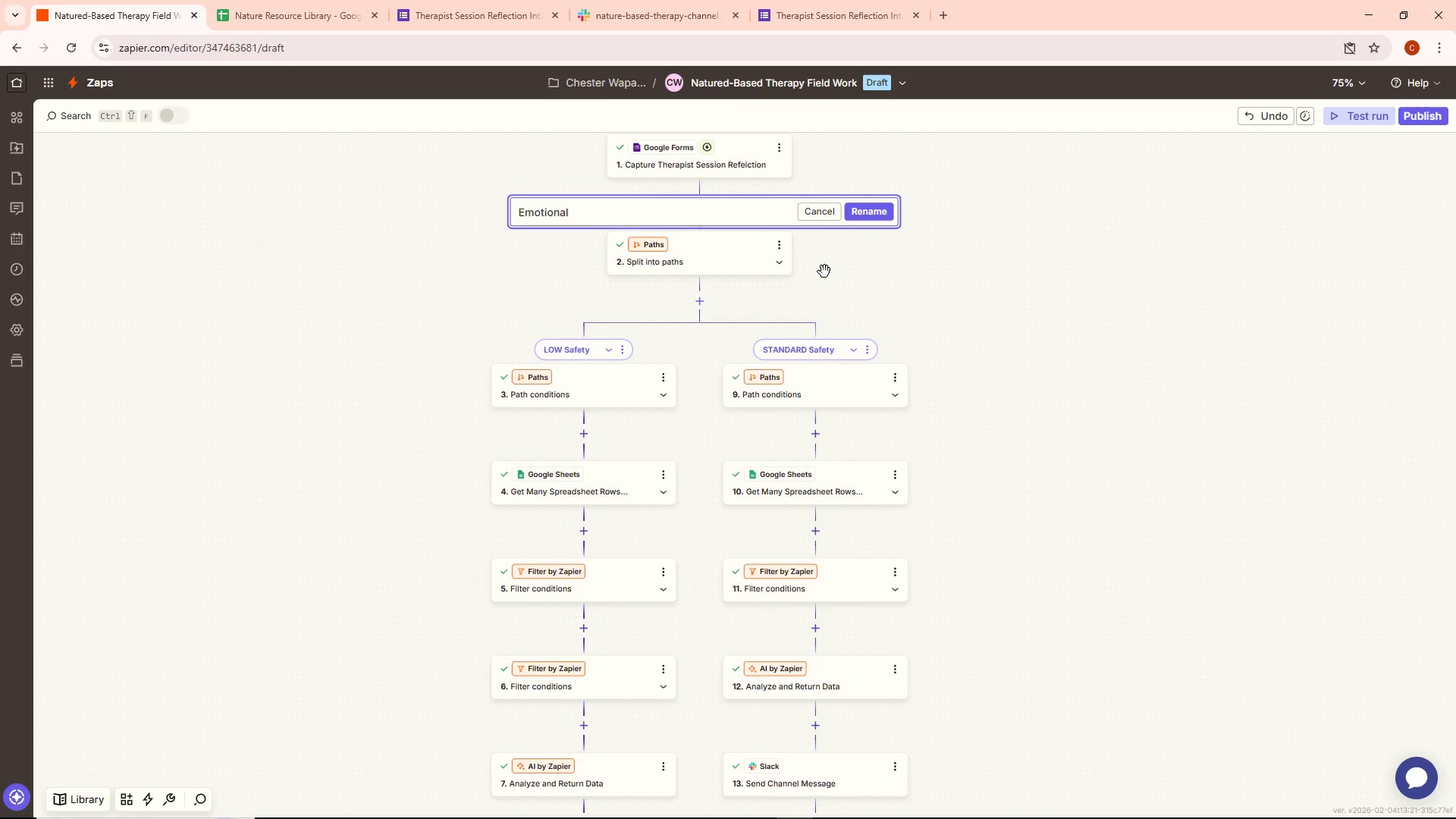 
key(Shift+ShiftLeft)
 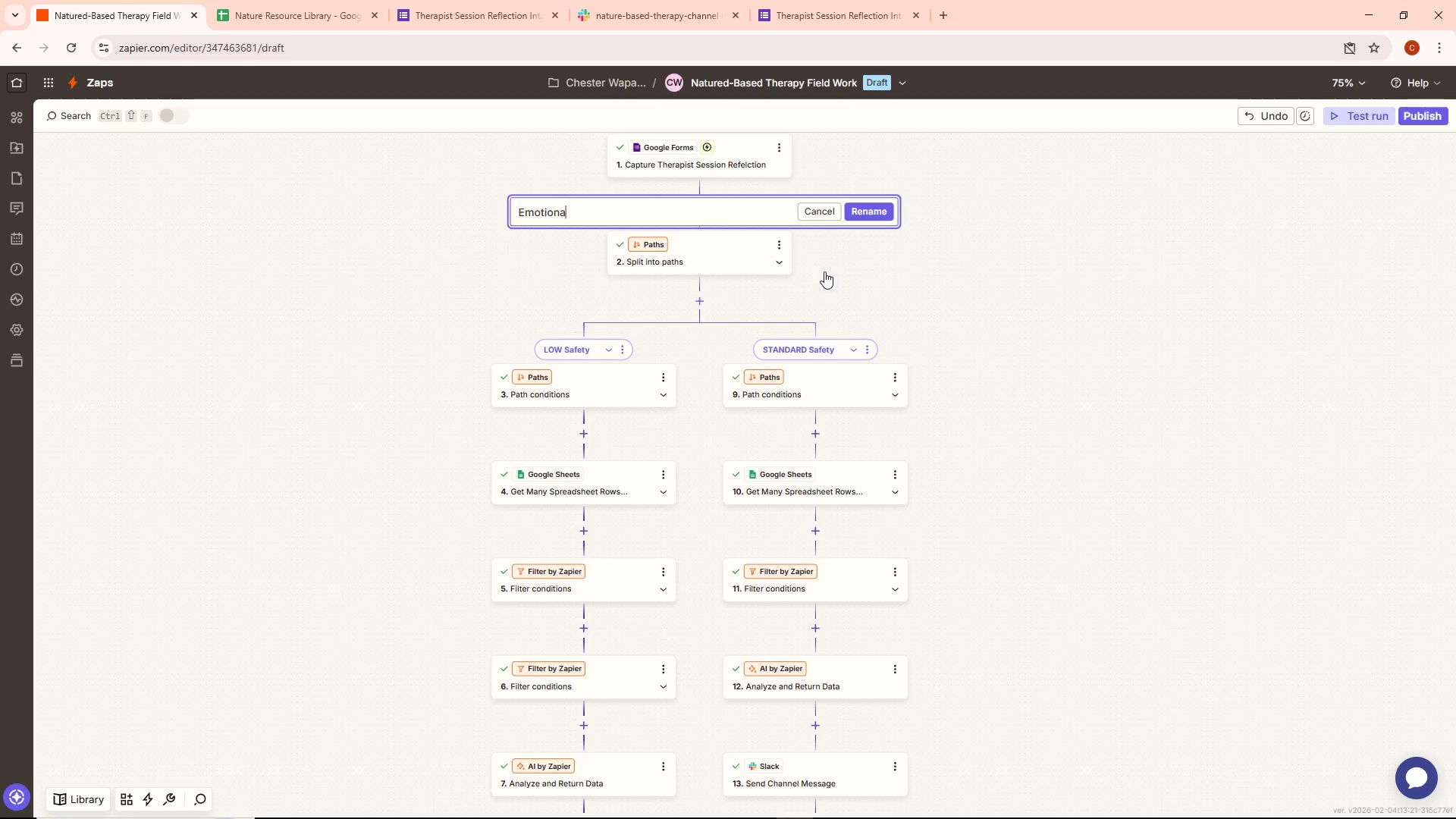 
key(Shift+Backspace)
 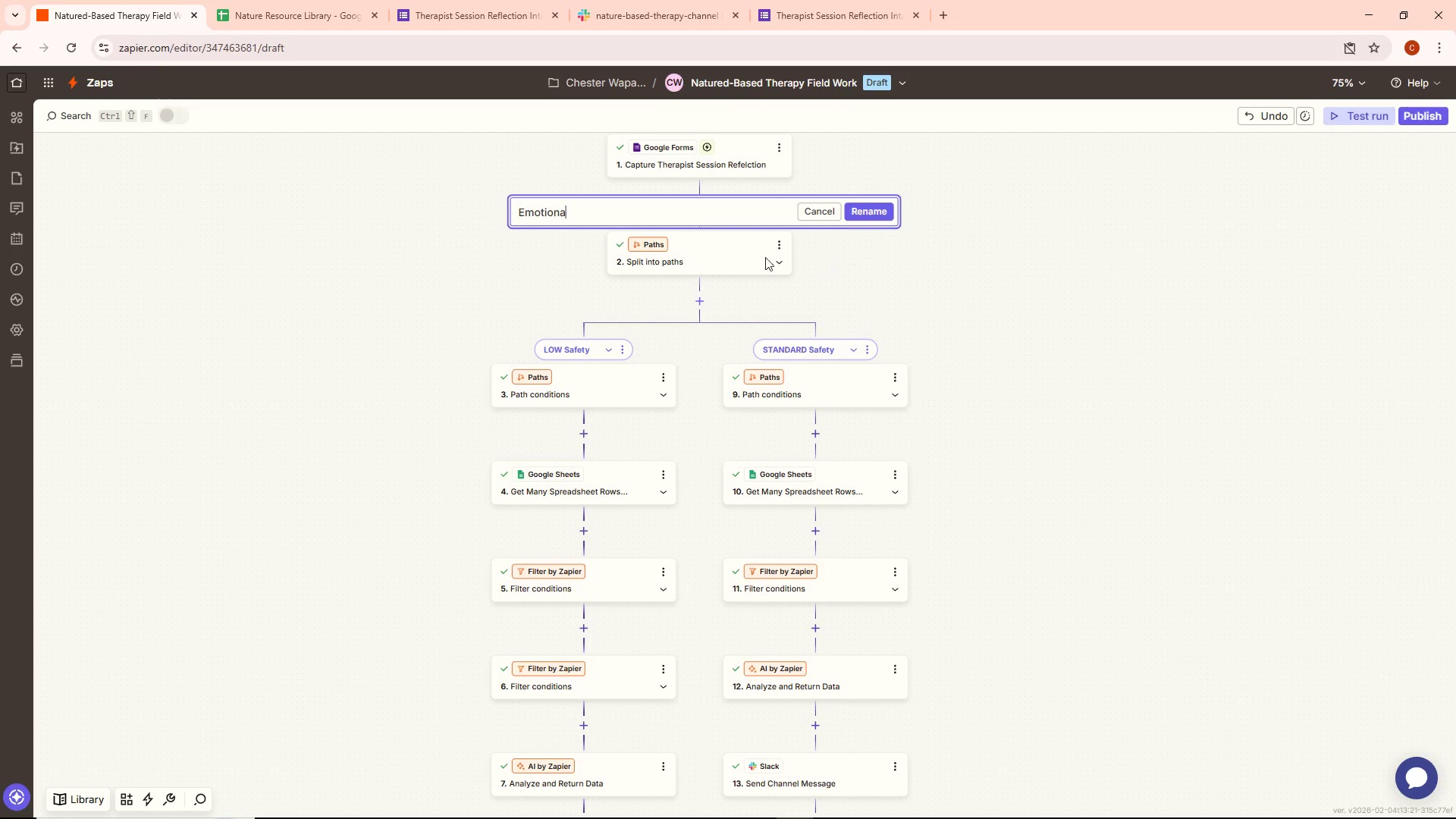 
left_click_drag(start_coordinate=[625, 214], to_coordinate=[446, 217])
 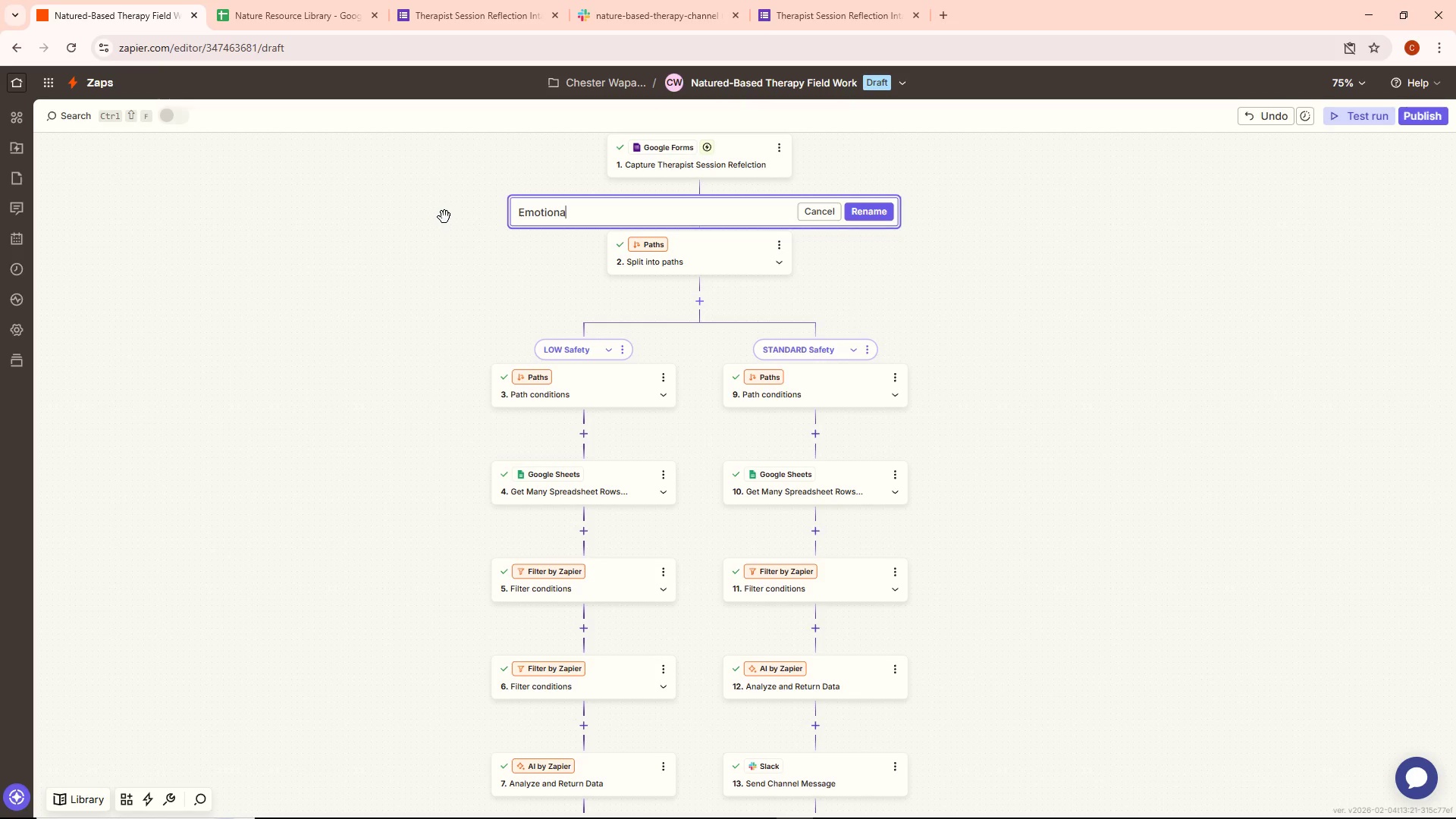 
key(Backspace)
 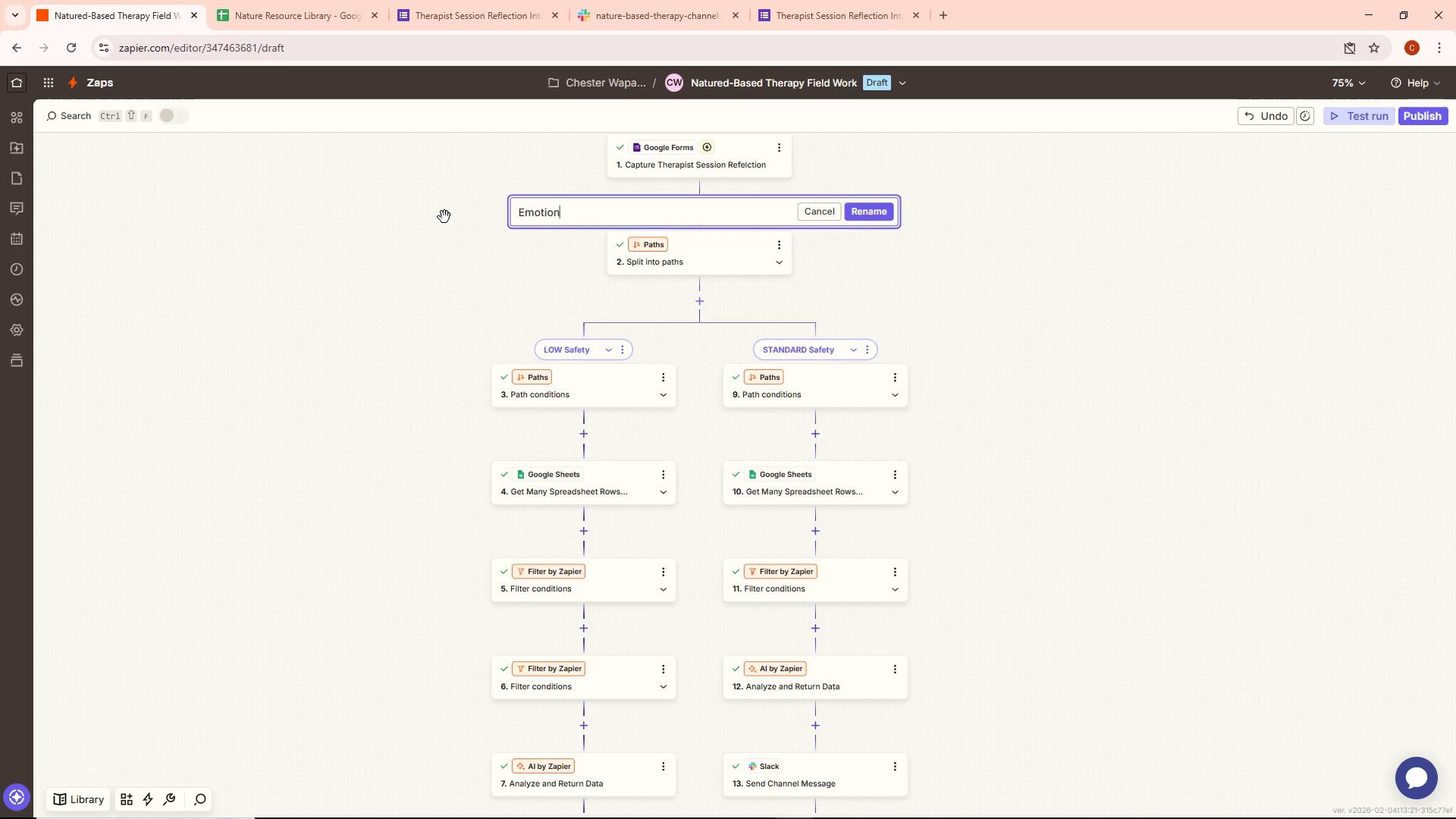 
key(Control+ControlLeft)
 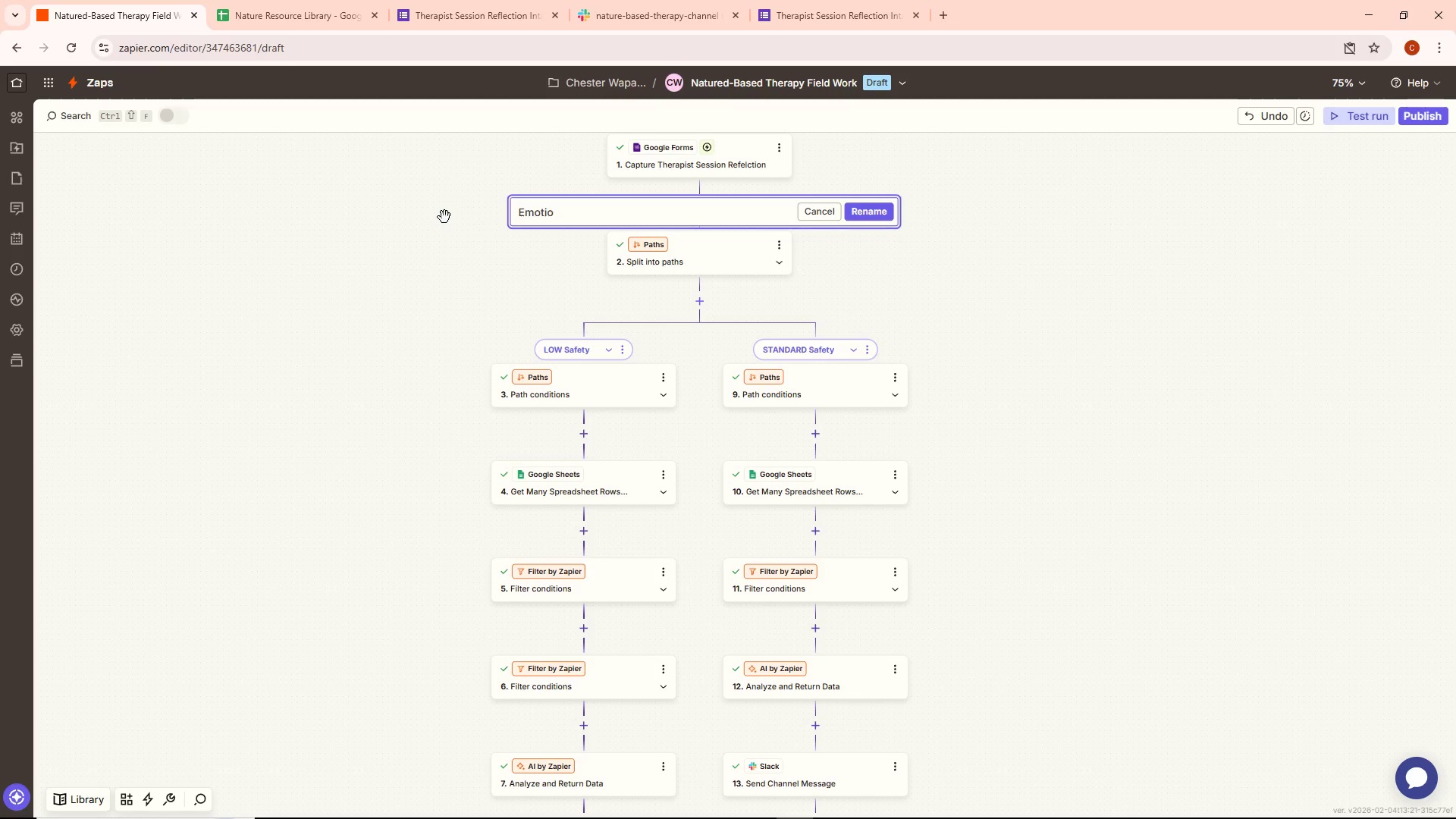 
key(Backspace)
 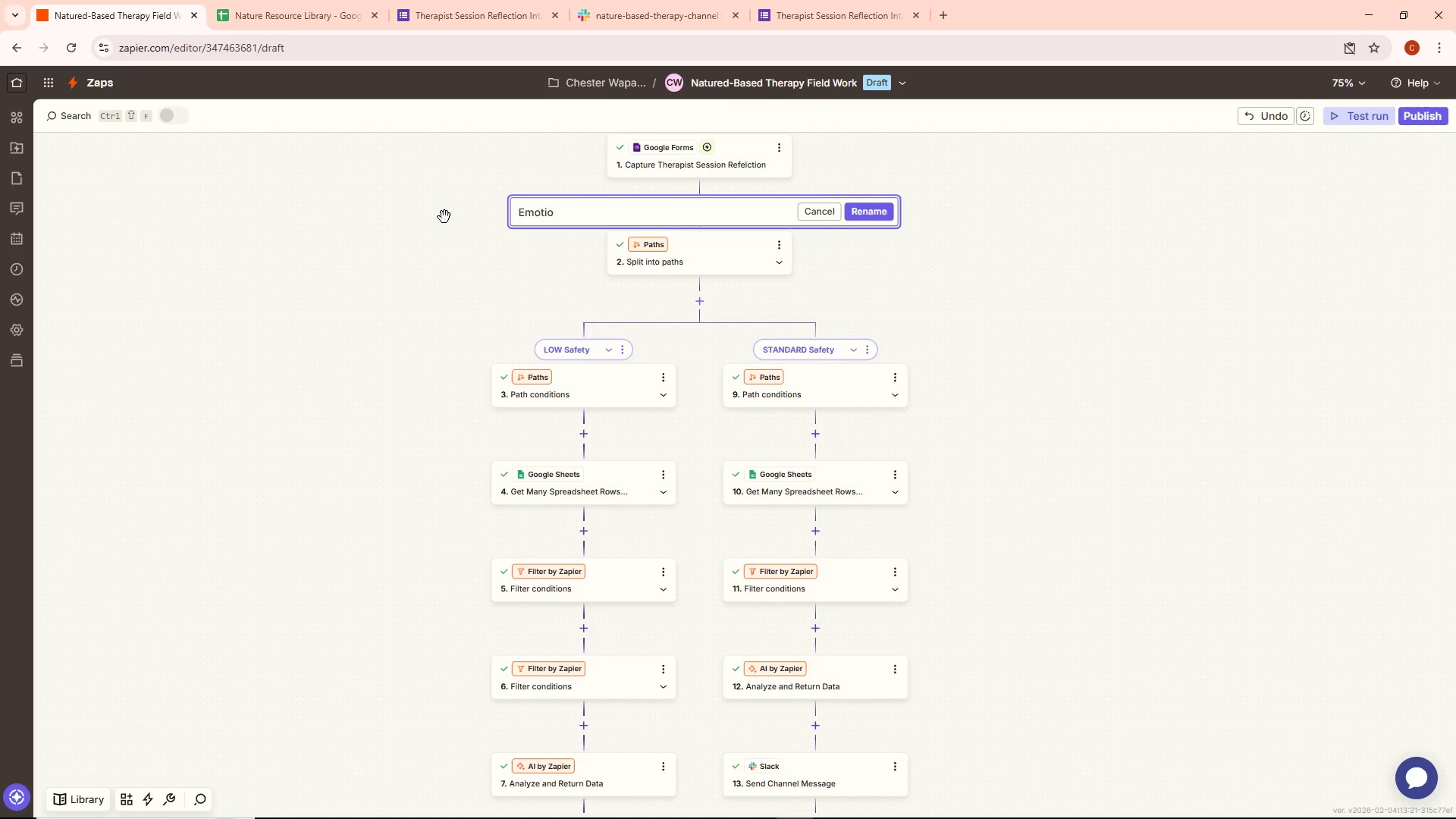 
key(Control+ControlLeft)
 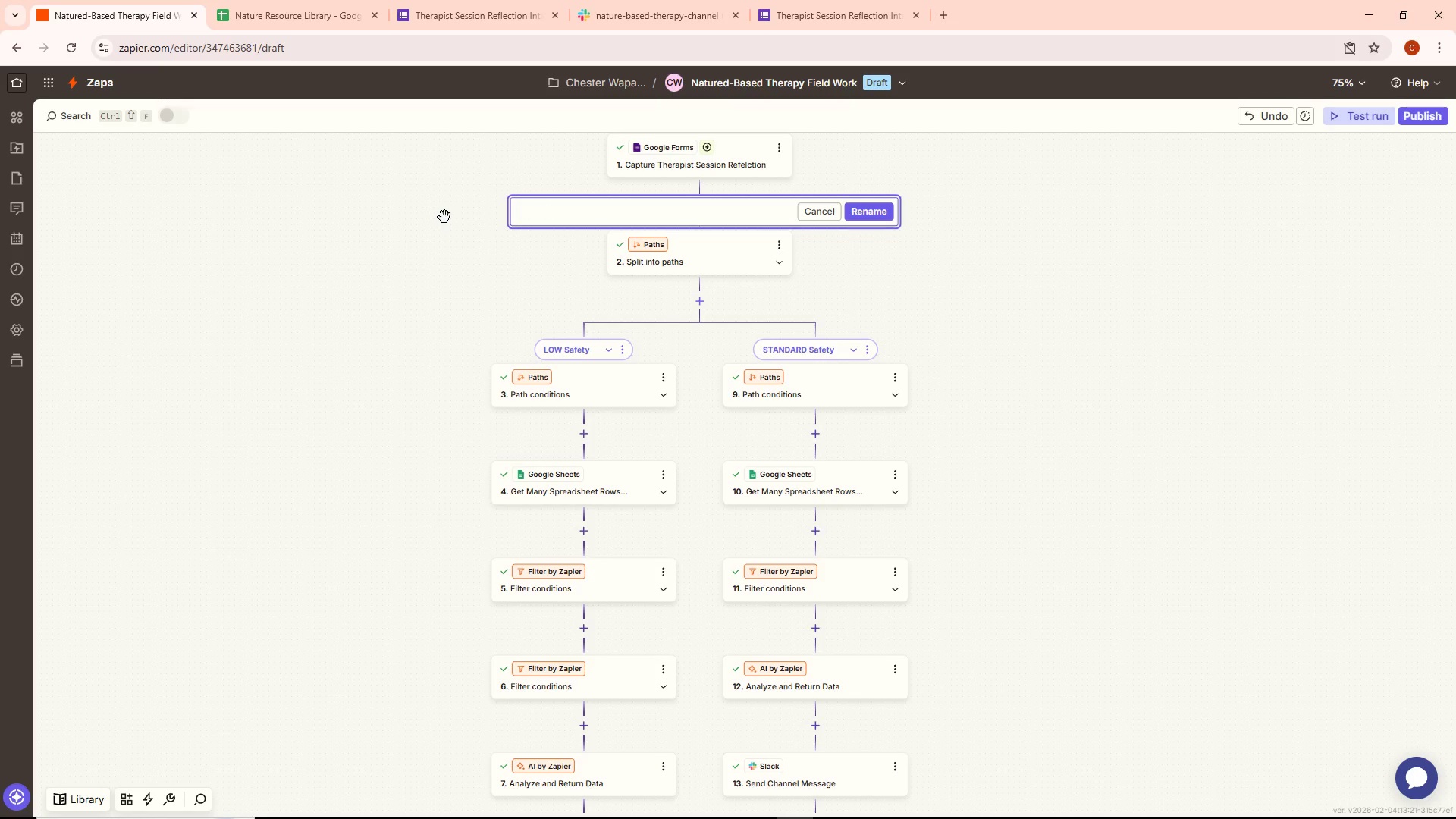 
key(Control+Backspace)
 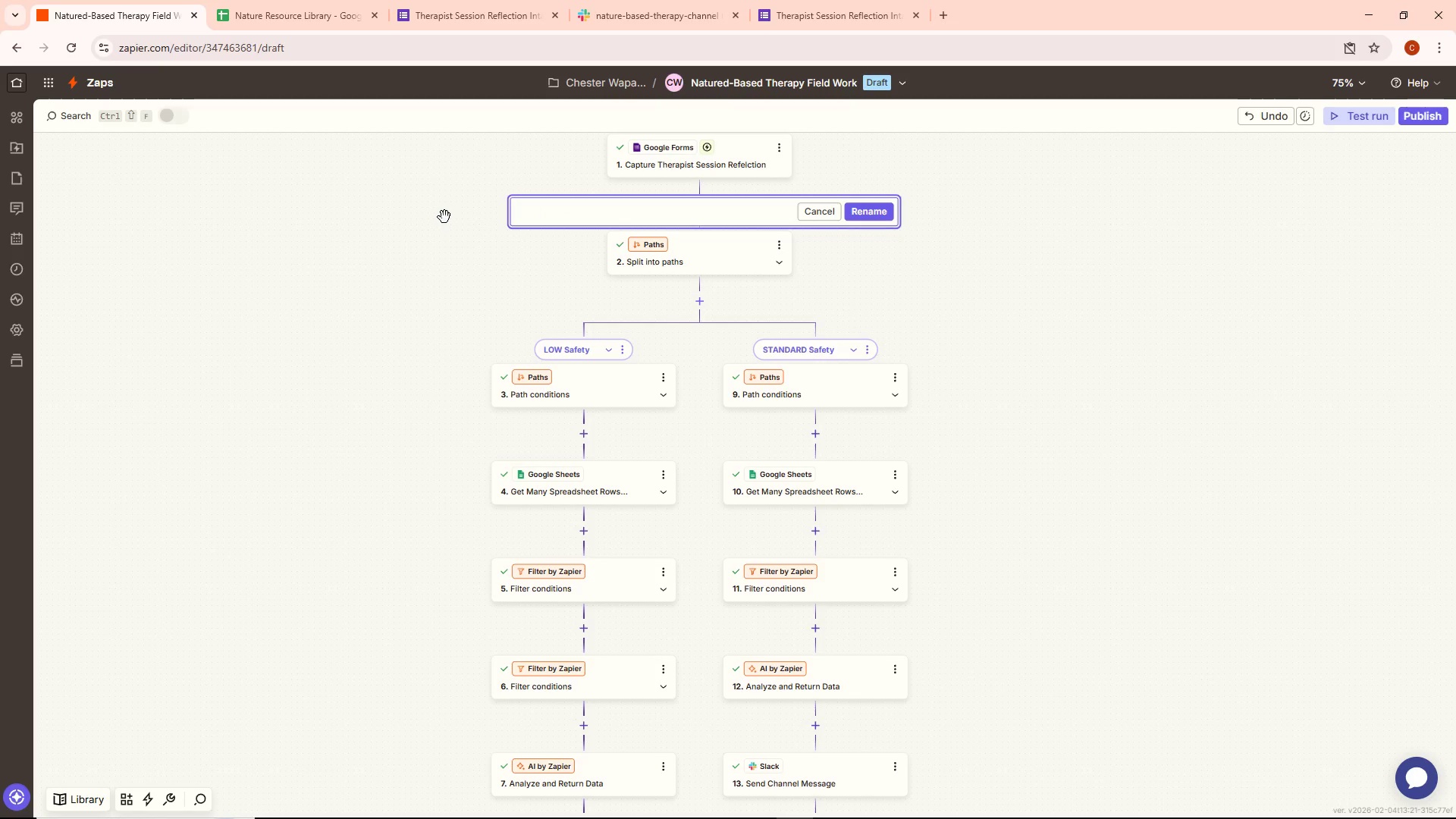 
key(Backspace)
type(Safetr)
key(Backspace)
type(y Routing by Emotional Capacity)
 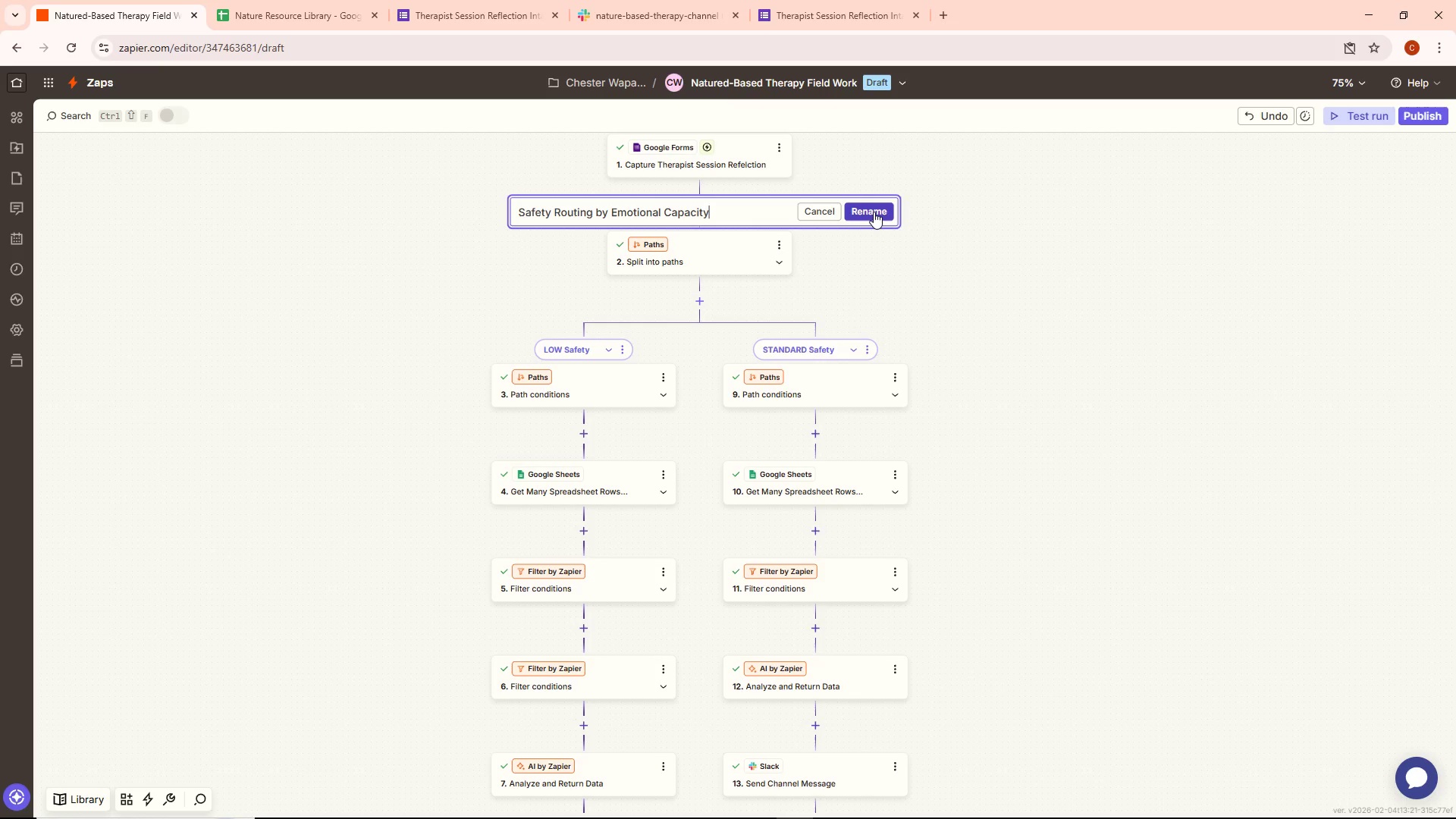 
left_click([874, 212])
 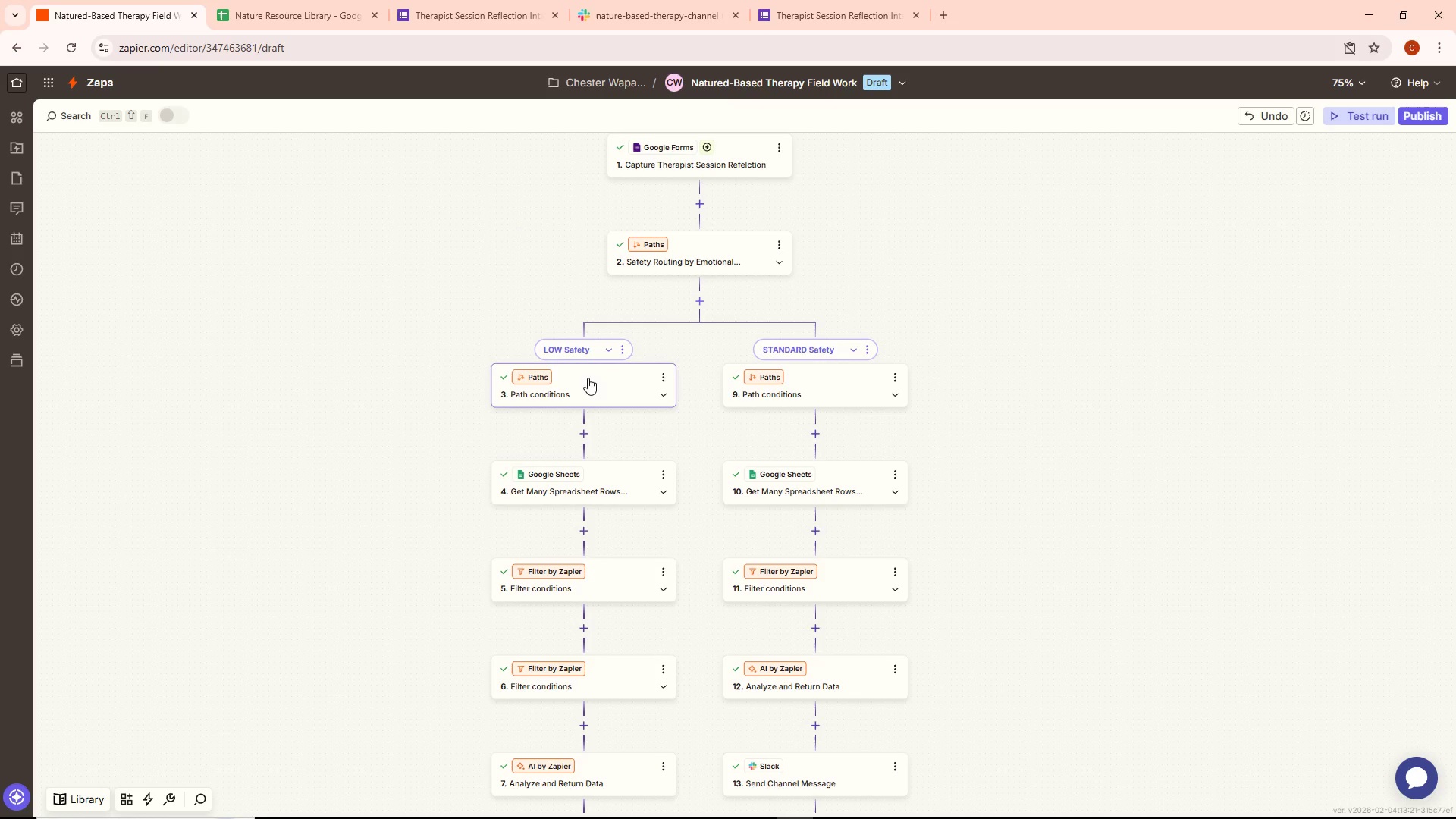 
scroll: coordinate [541, 391], scroll_direction: down, amount: 2.0
 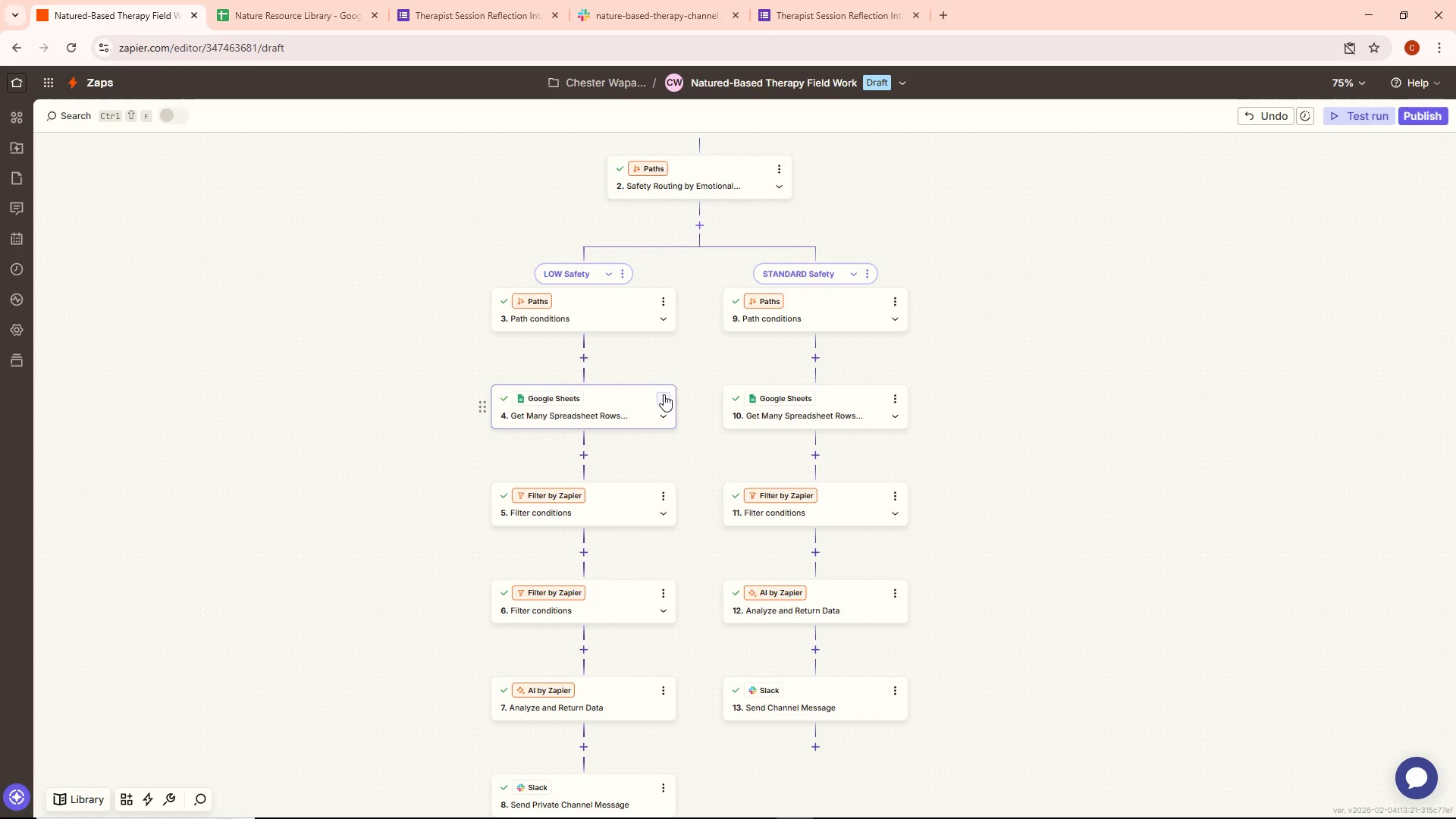 
wait(7.41)
 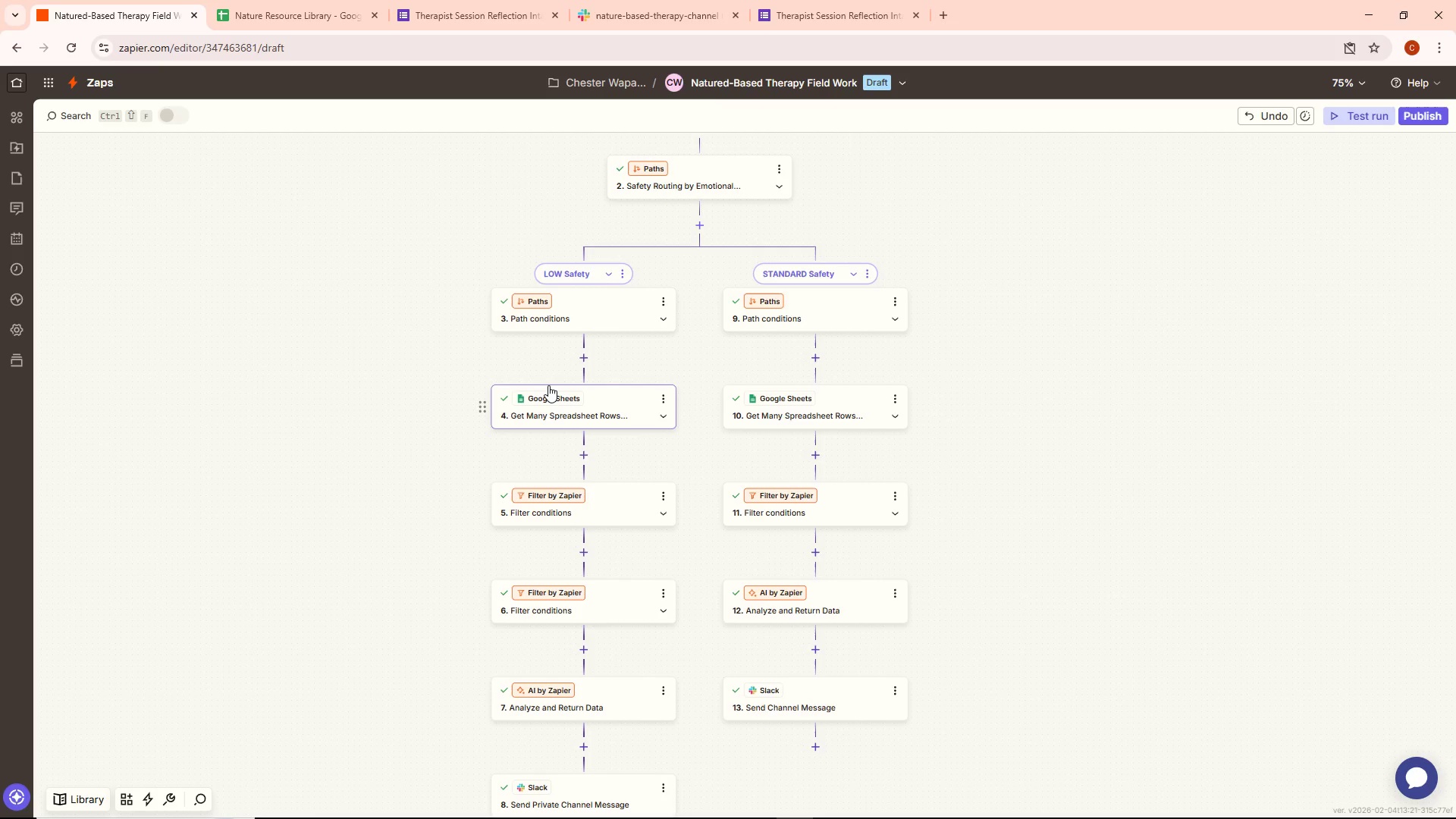 
left_click([1150, 199])
 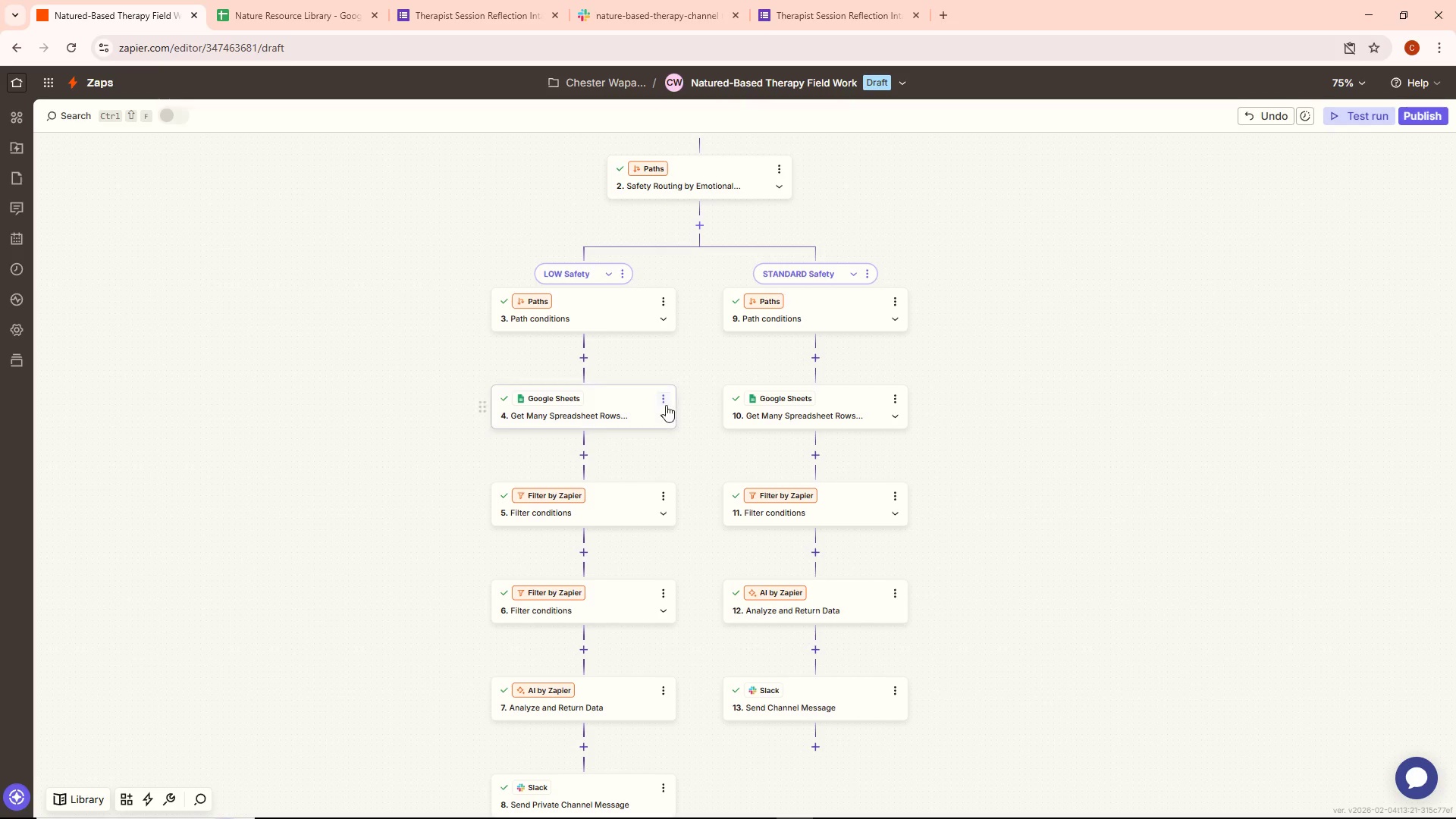 
left_click([661, 394])
 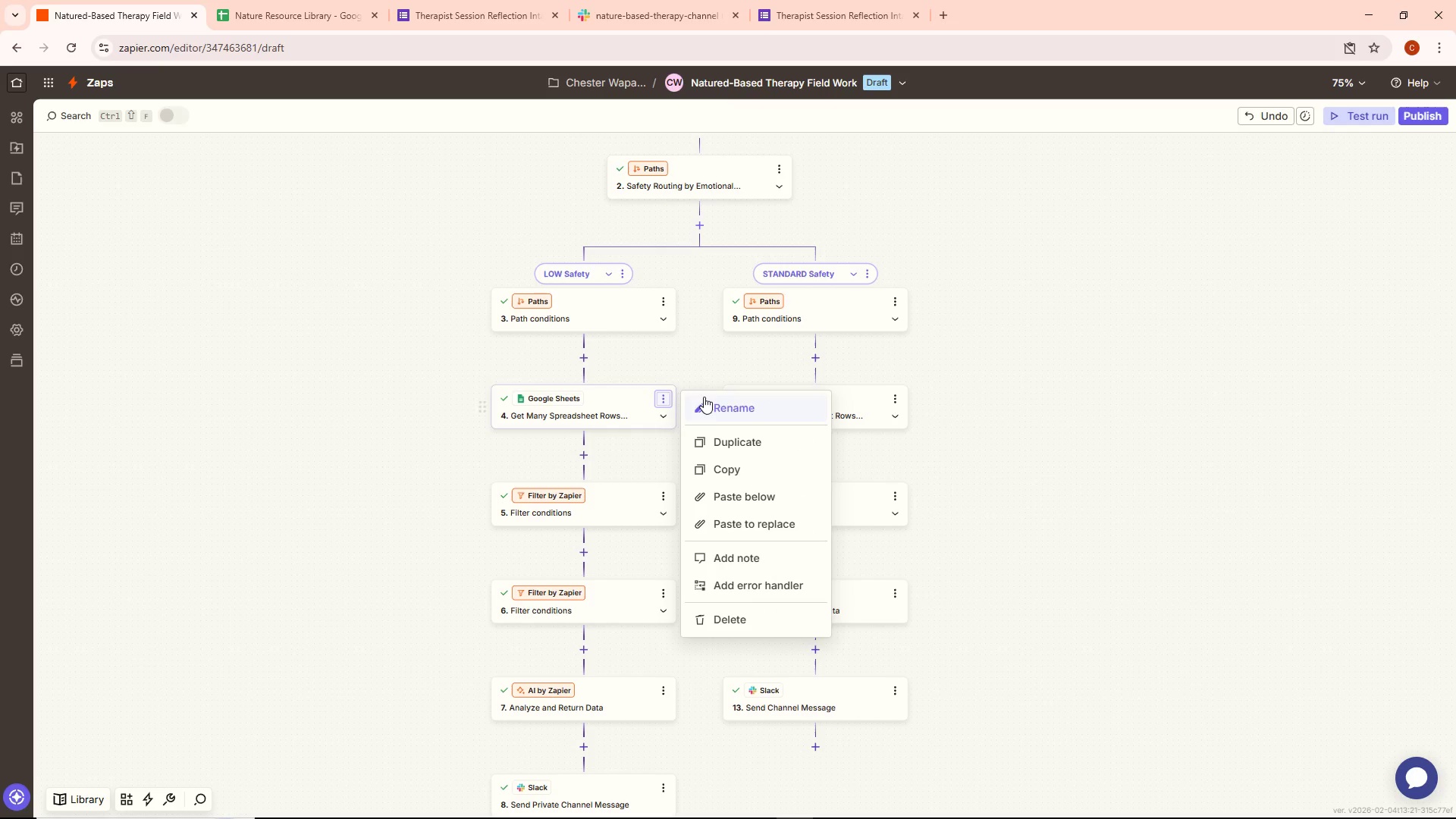 
left_click([724, 410])
 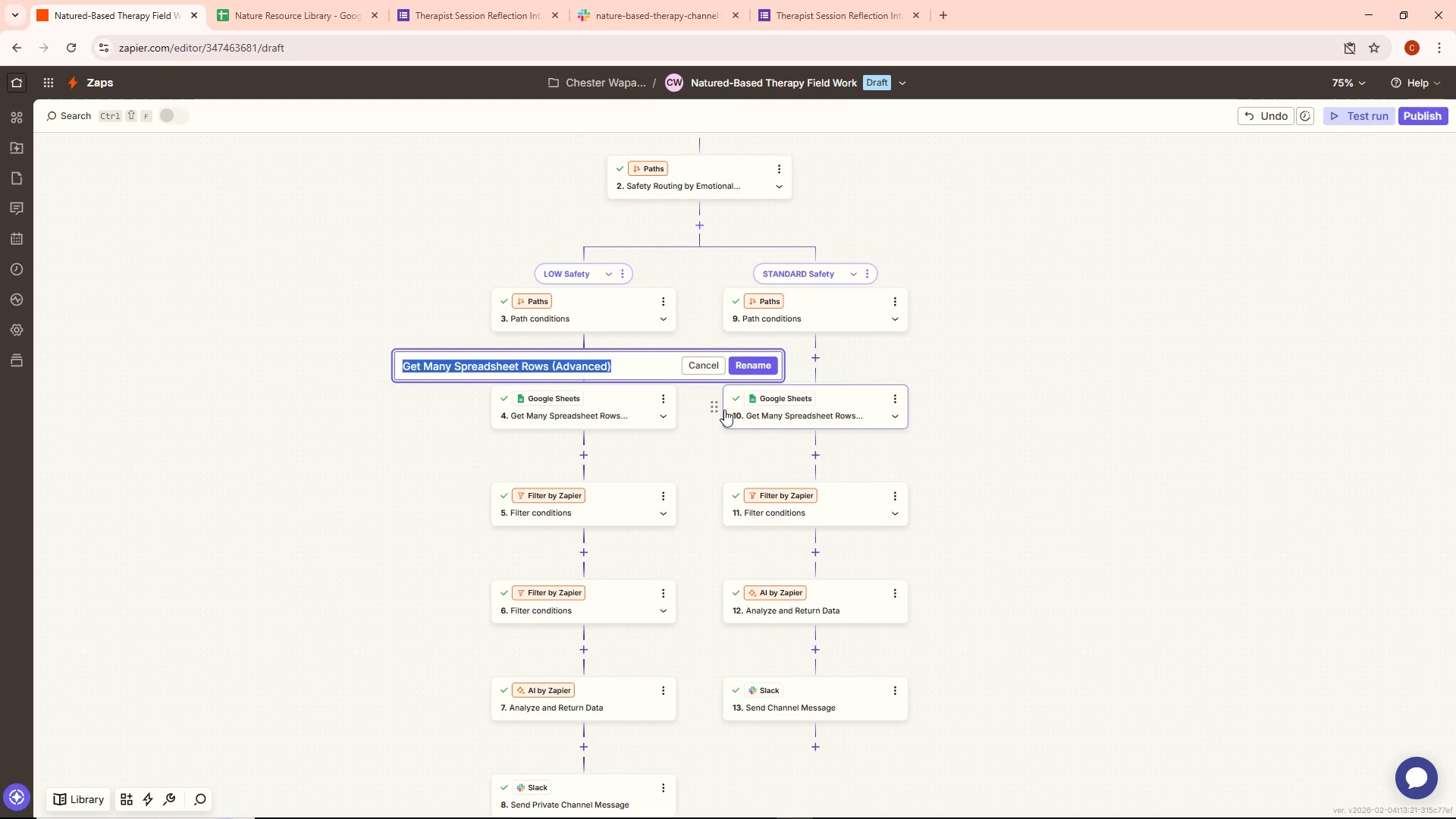 
key(Backspace)
type(Retrive)
key(Backspace)
key(Backspace)
type(eve Nature Resourse)
 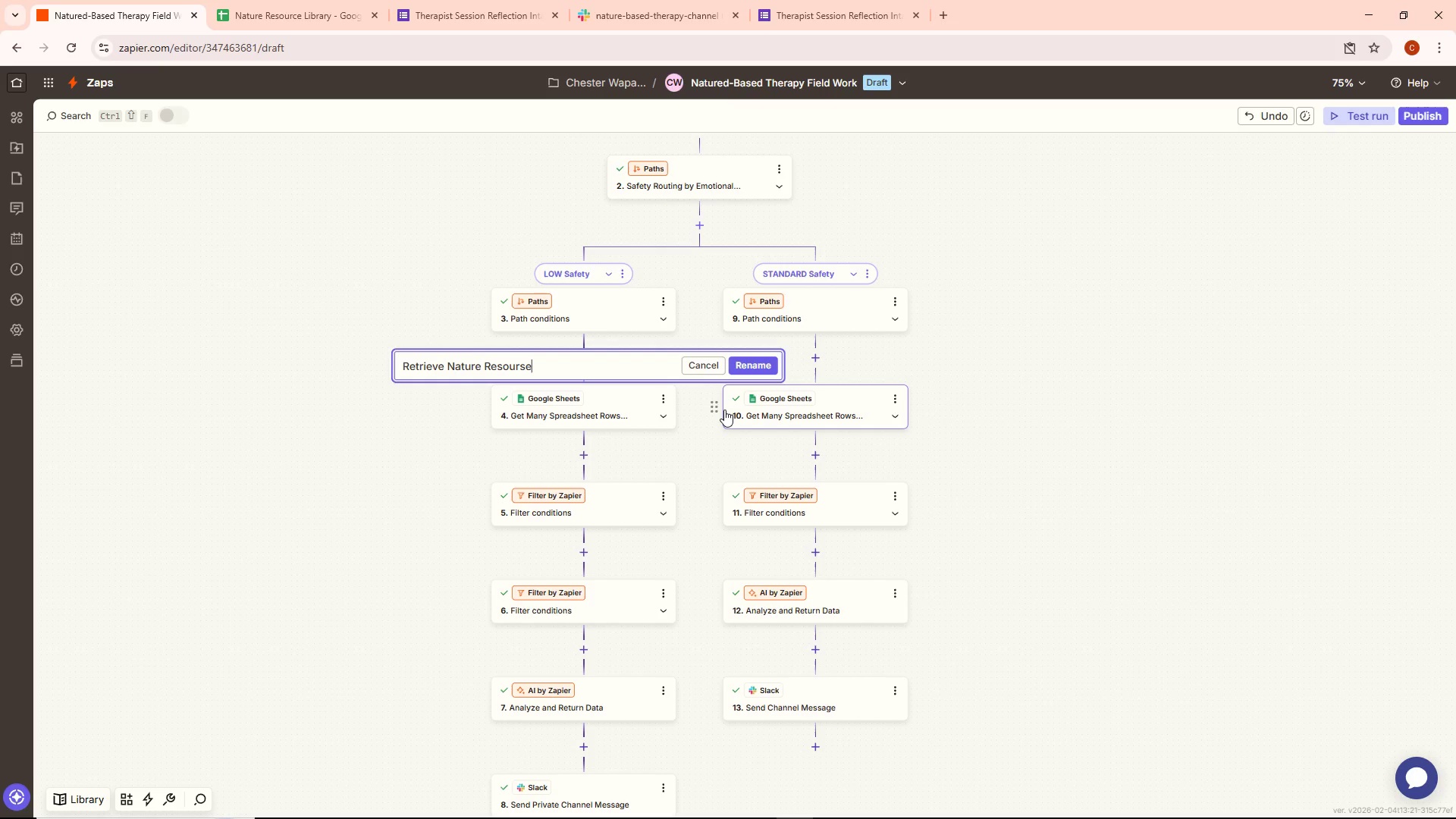 
key(Backspace)
type(ce )
key(Backspace)
key(Backspace)
key(Backspace)
key(Backspace)
 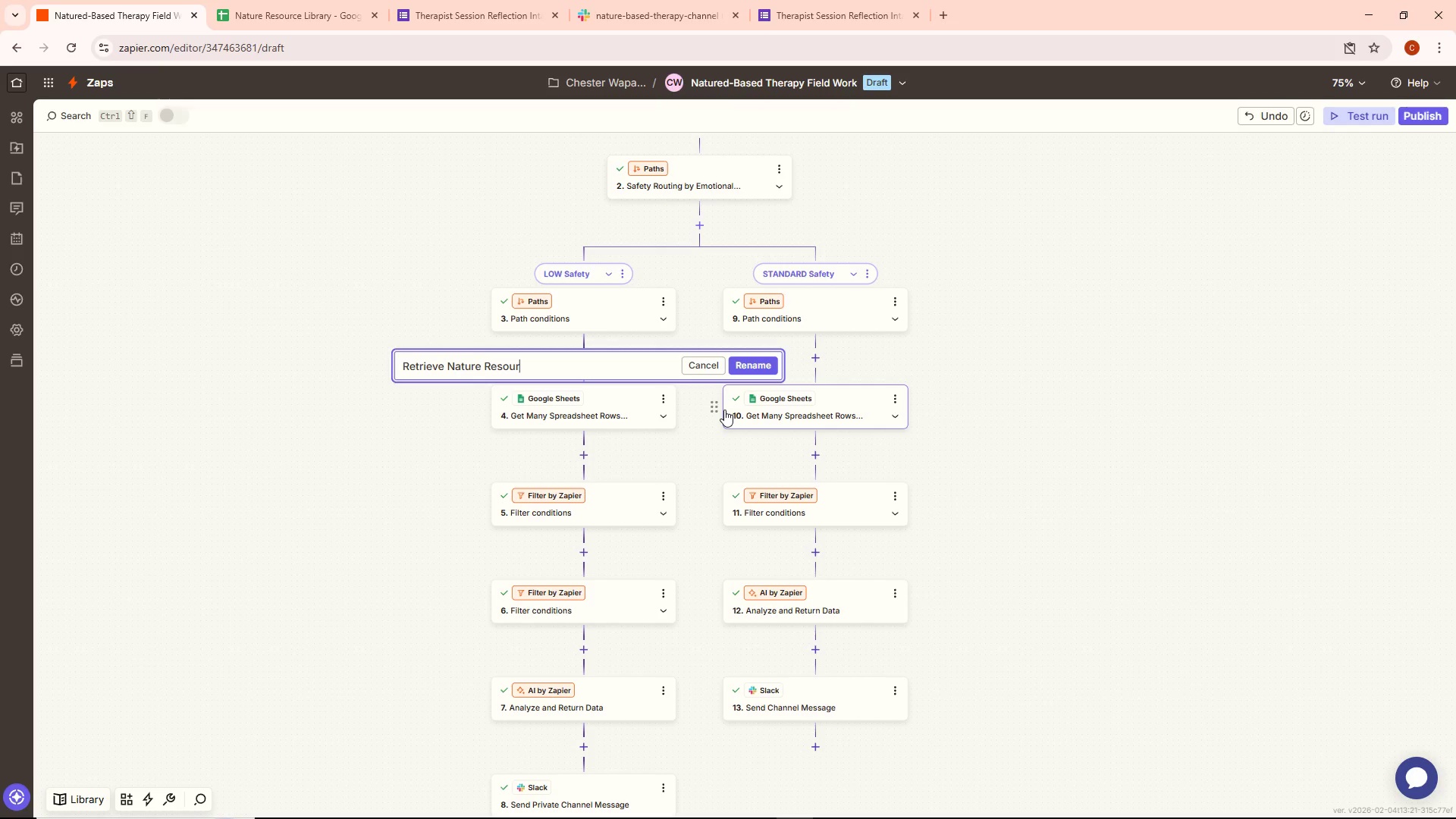 
wait(5.36)
 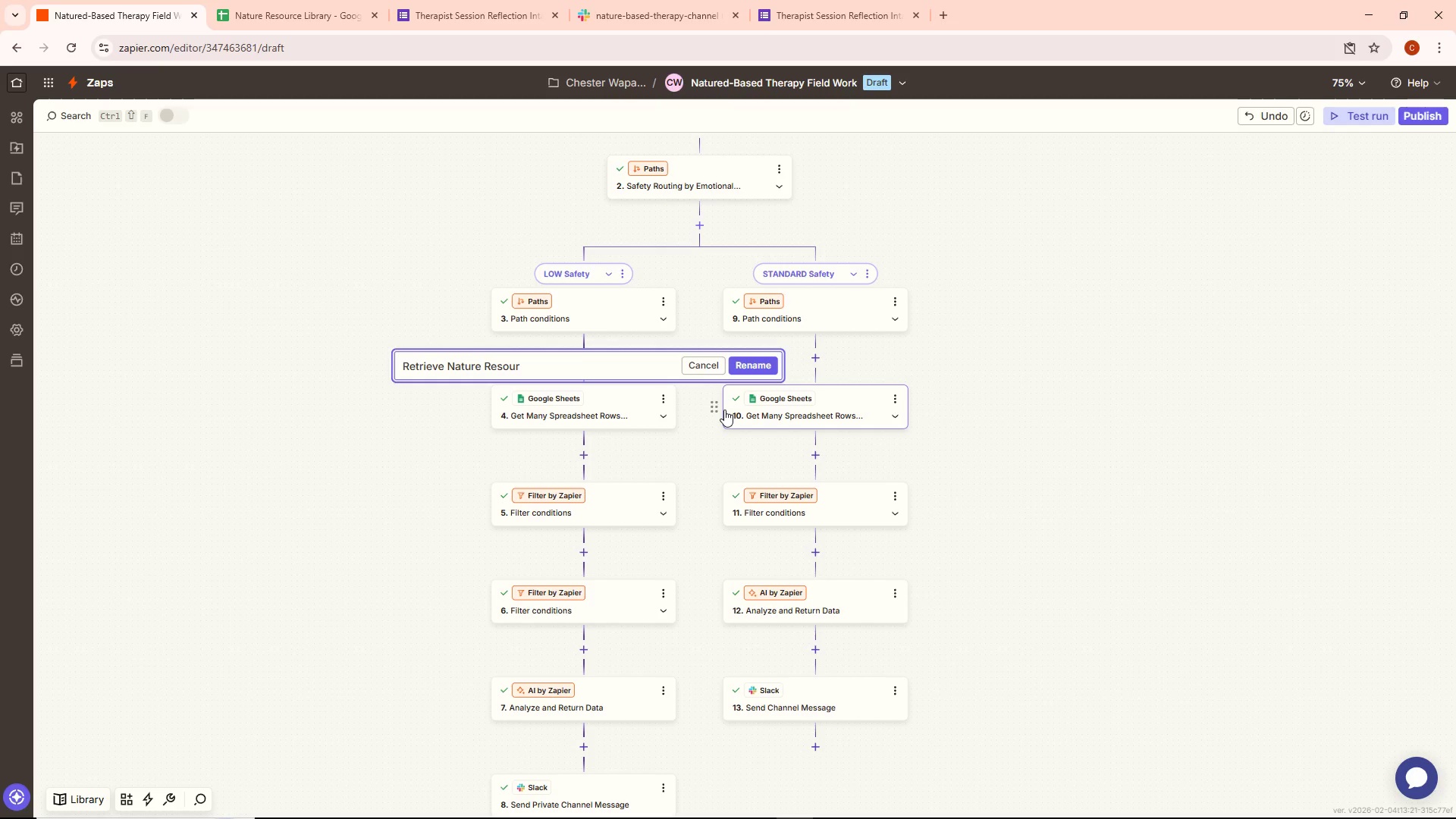 
type(ce Library)
 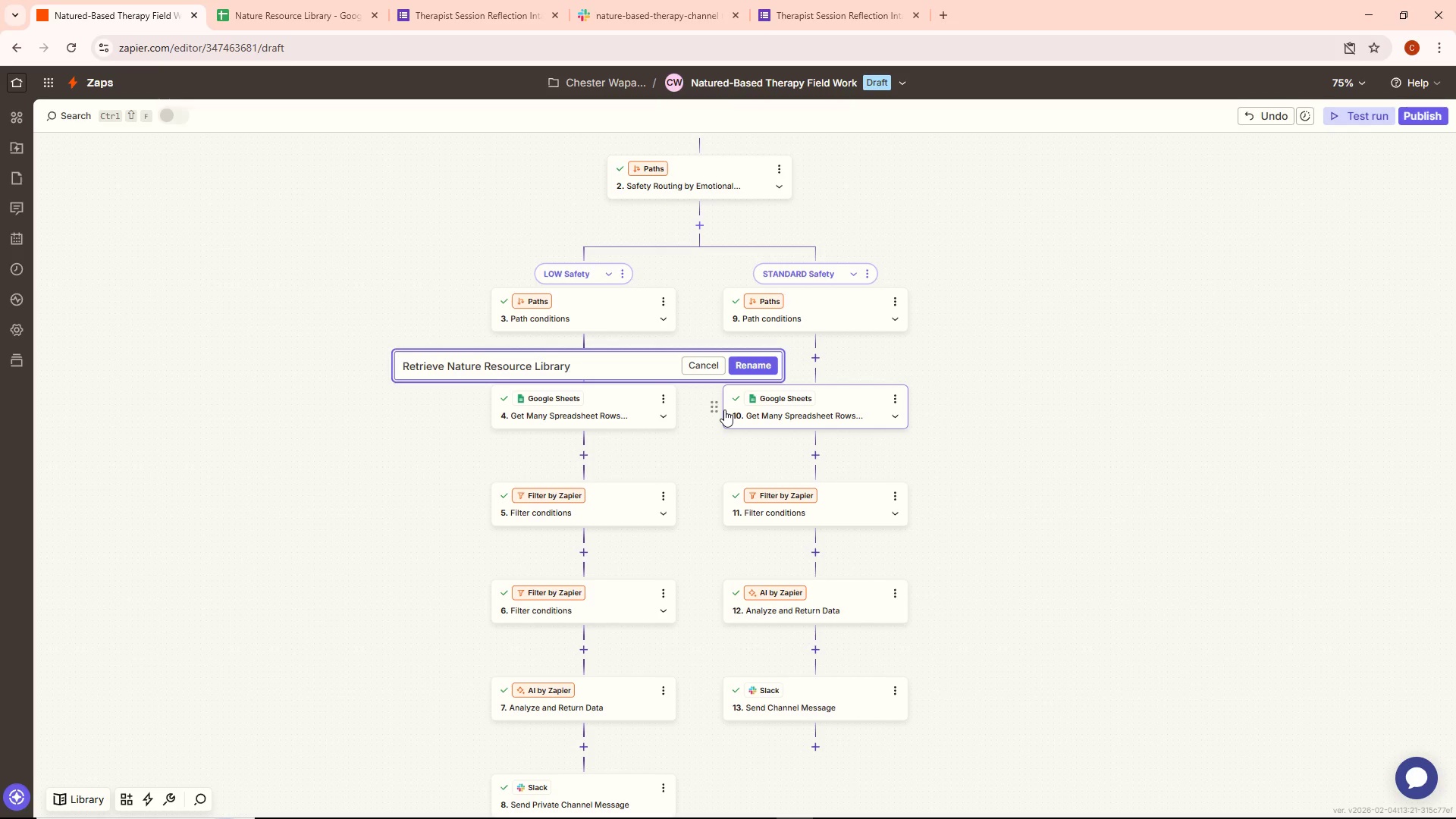 
wait(14.5)
 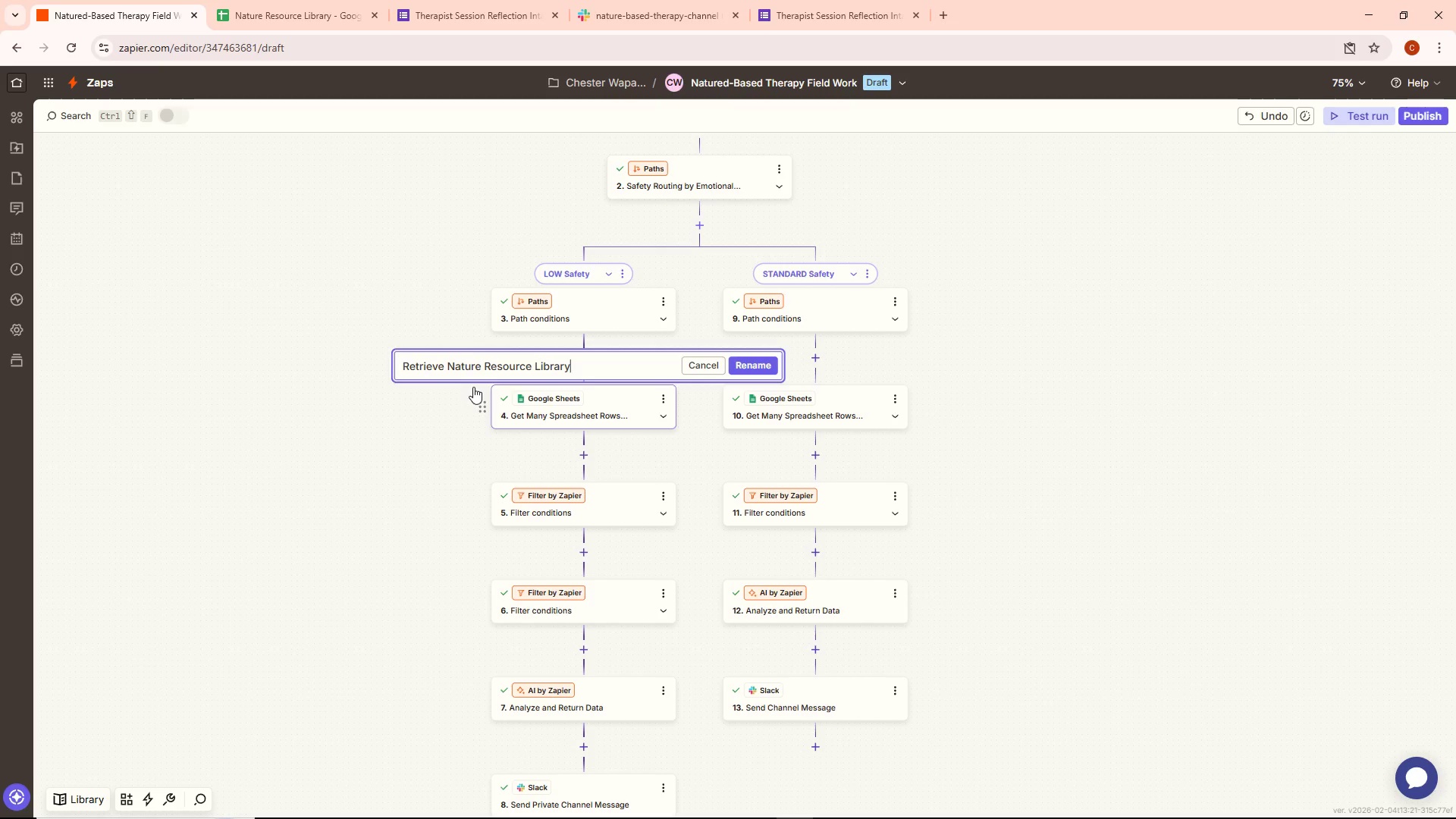 
left_click([661, 496])
 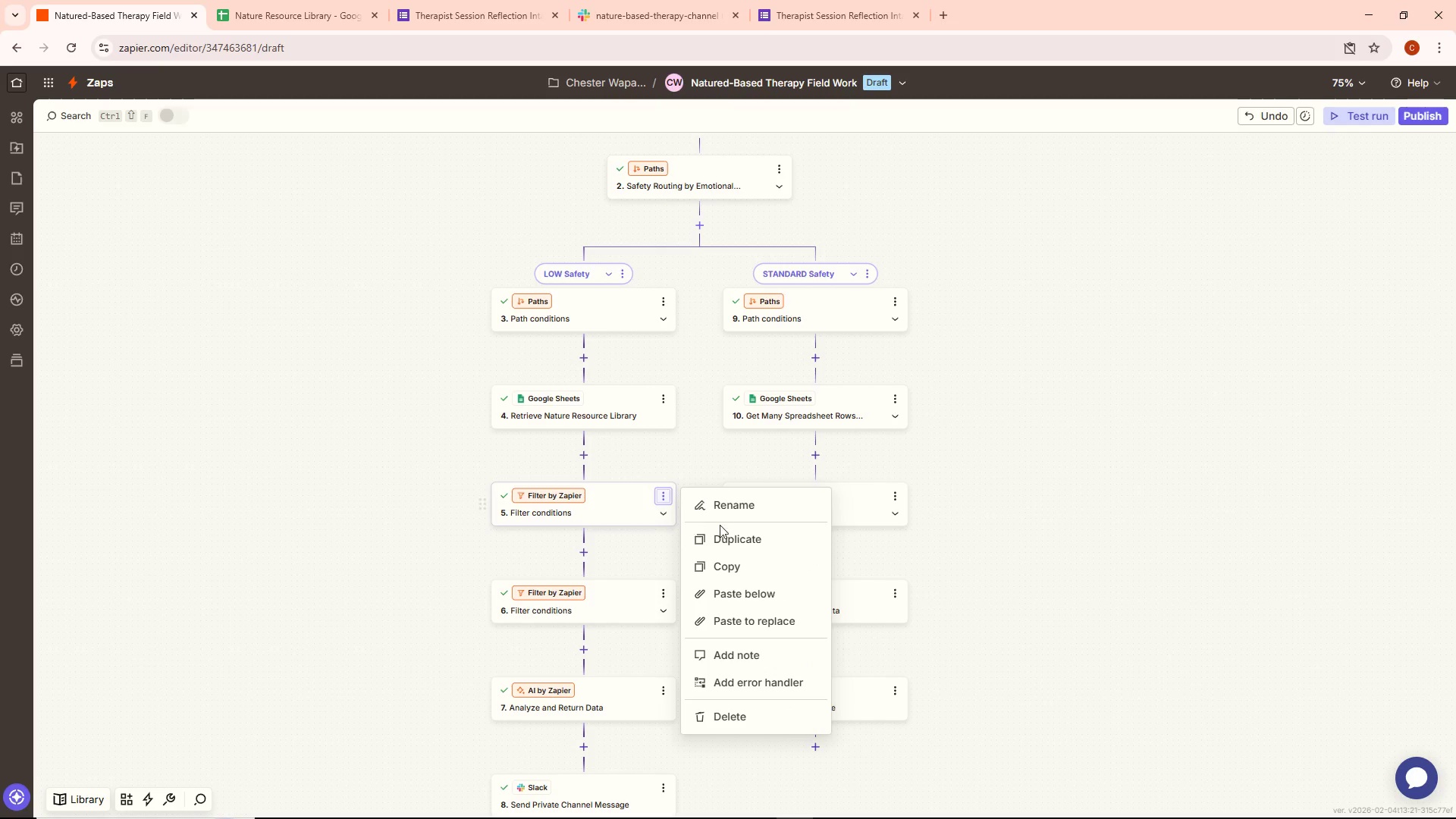 
left_click([739, 509])
 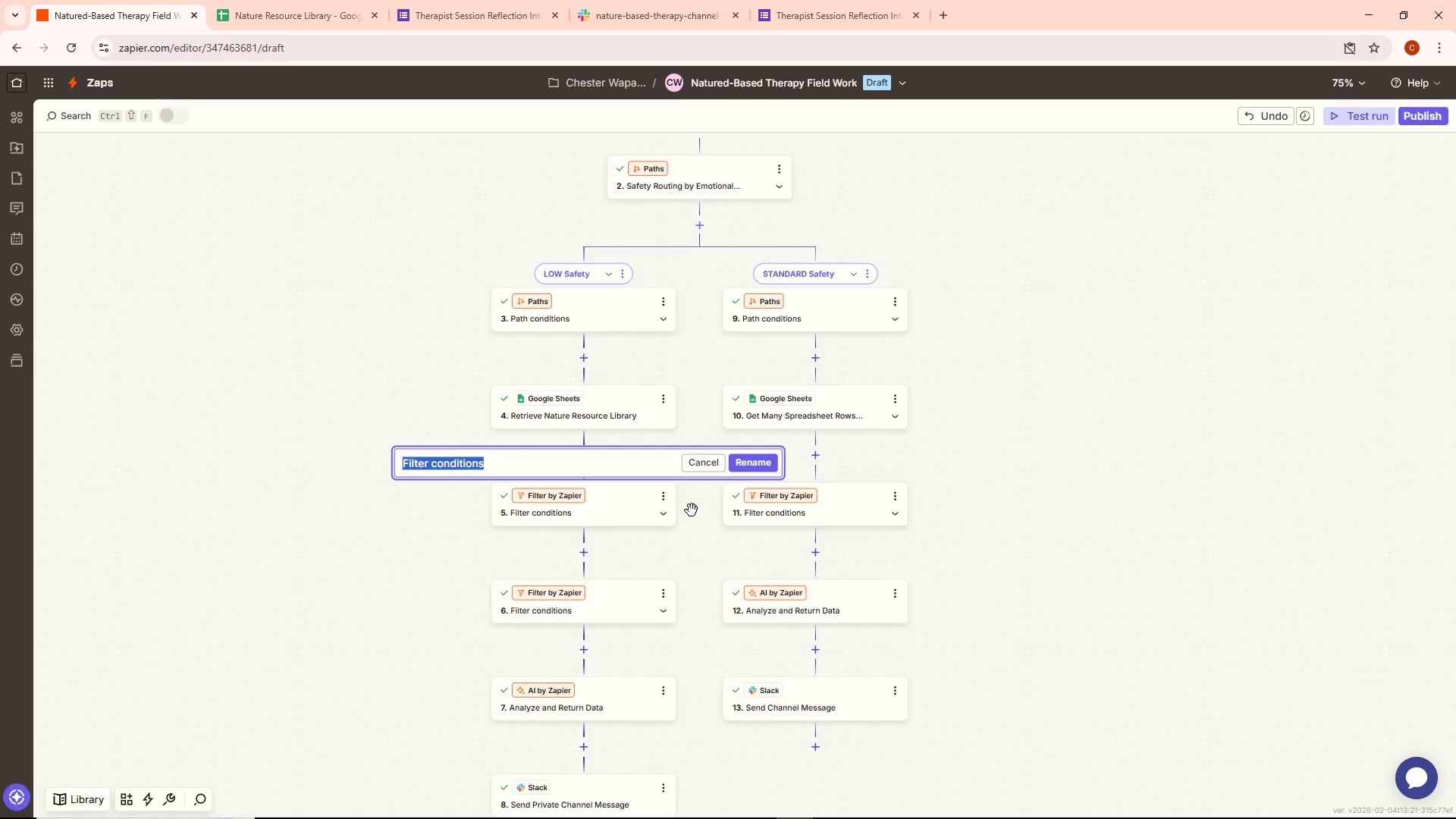 
key(Backspace)
type(Filter Ree)
 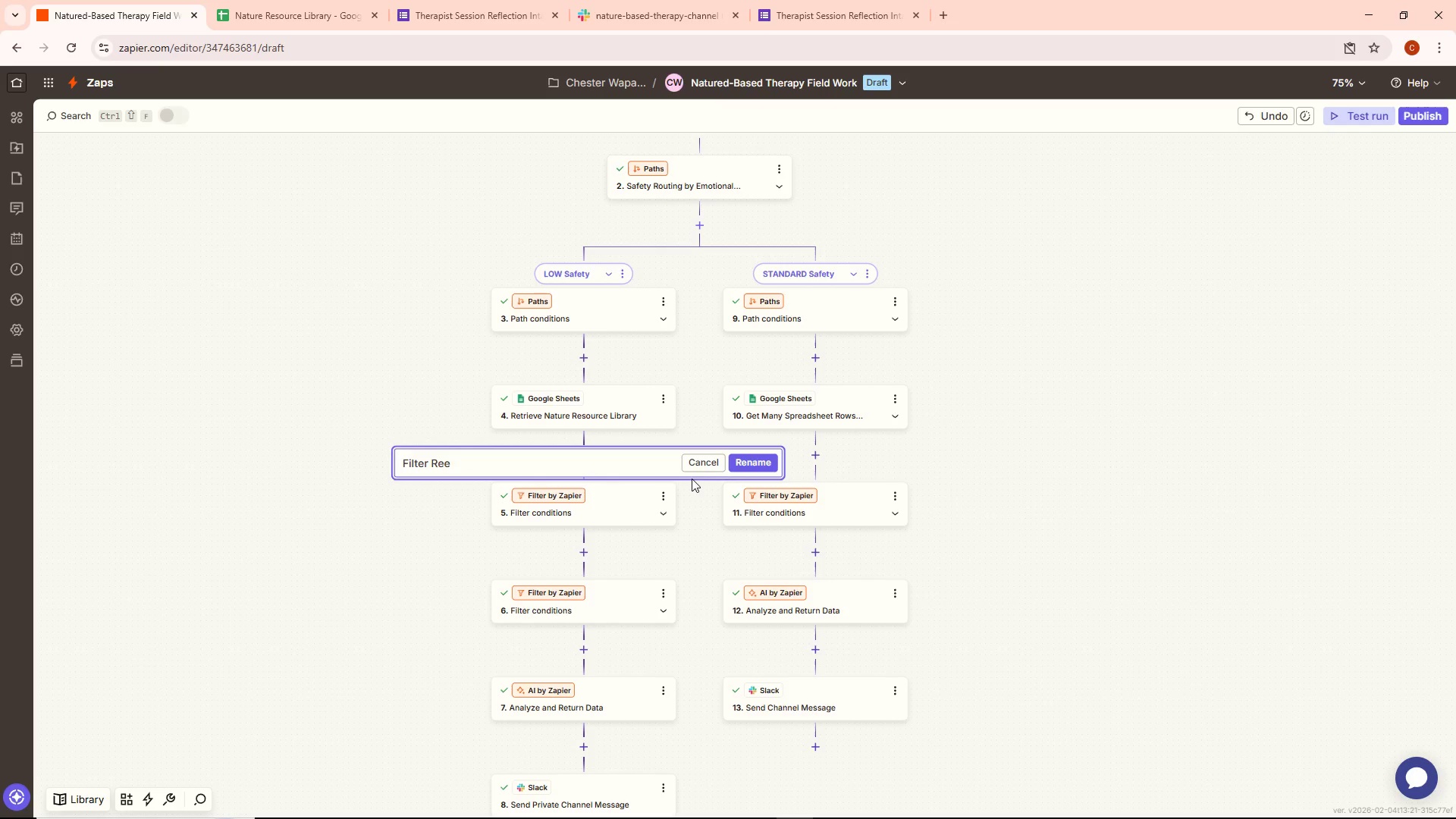 
key(Backspace)
type(sources by mo)
key(Backspace)
key(Backspace)
key(Backspace)
type( Mobility Requirment)
 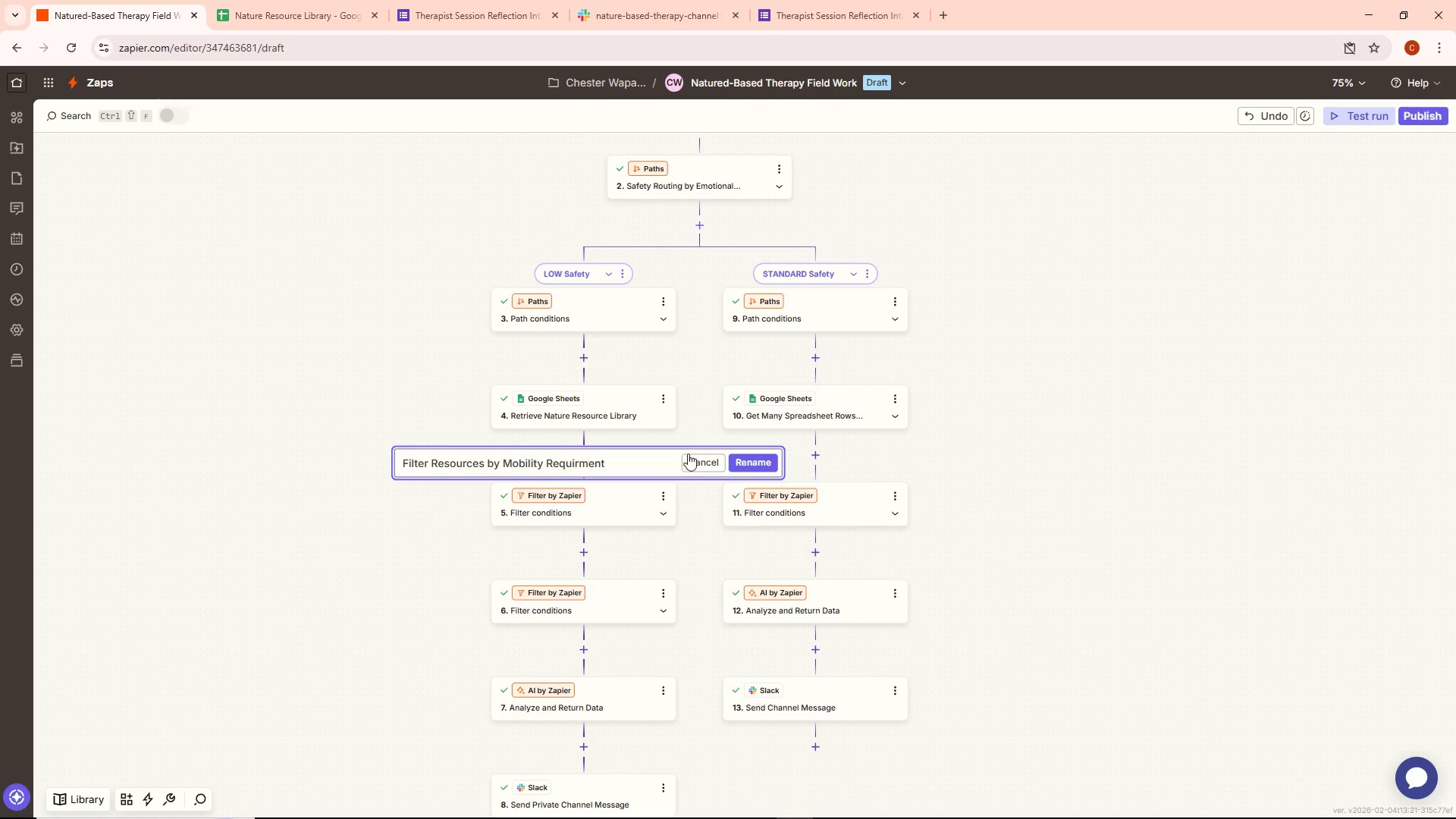 
left_click([753, 458])
 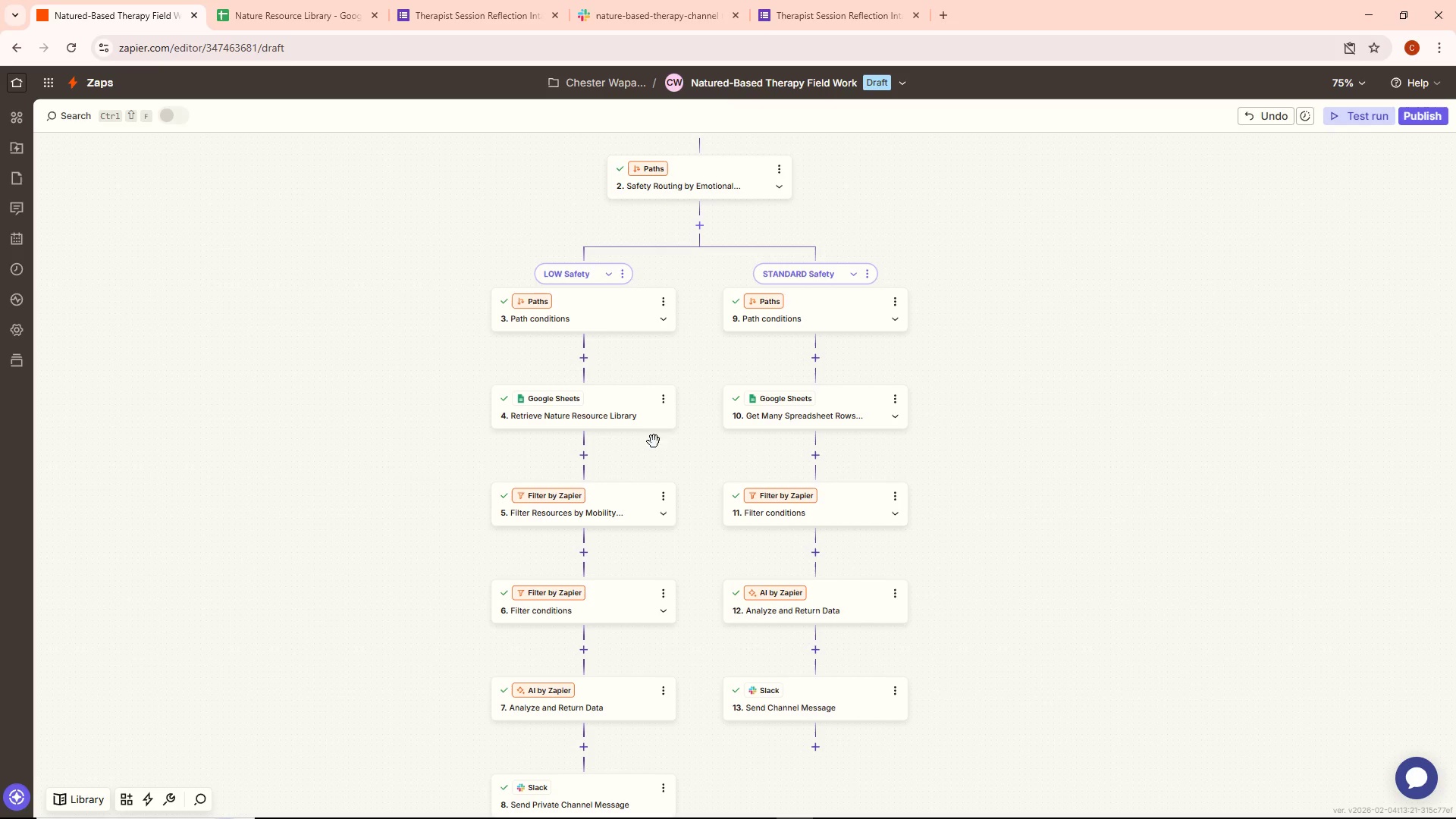 
scroll: coordinate [660, 452], scroll_direction: down, amount: 1.0
 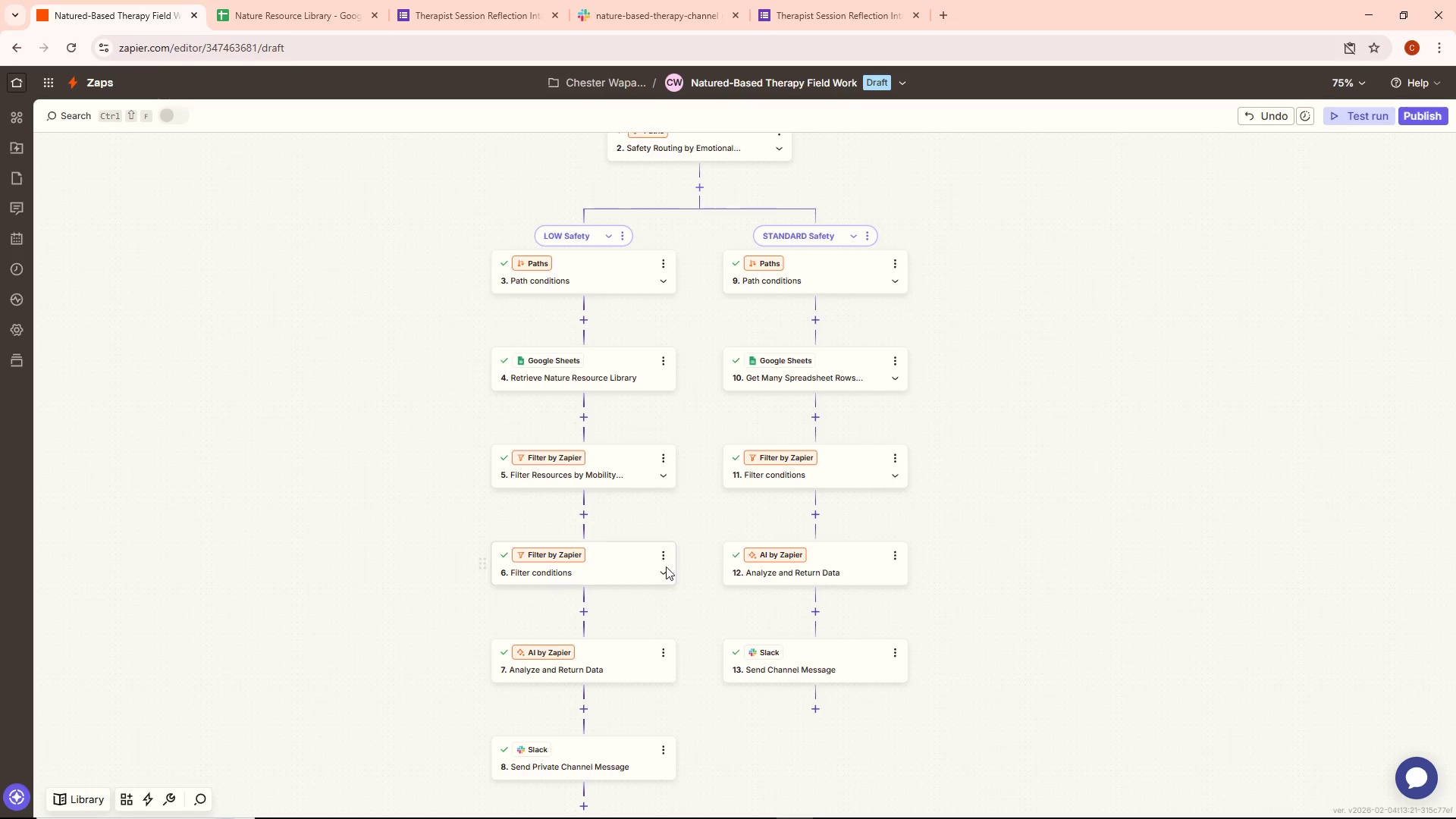 
left_click([660, 554])
 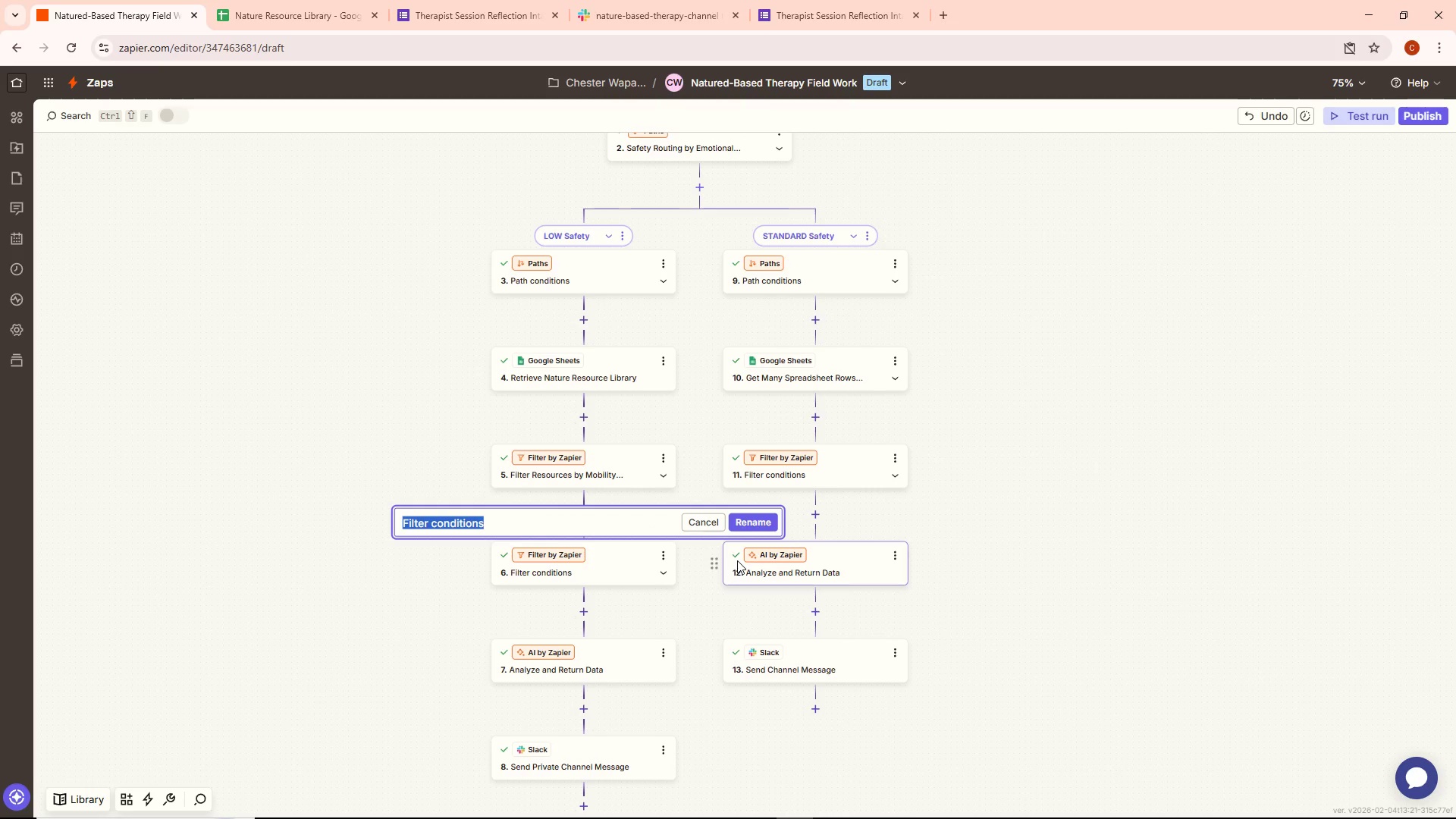 
key(Backspace)
type(Exclude High-Risk Enviroments)
 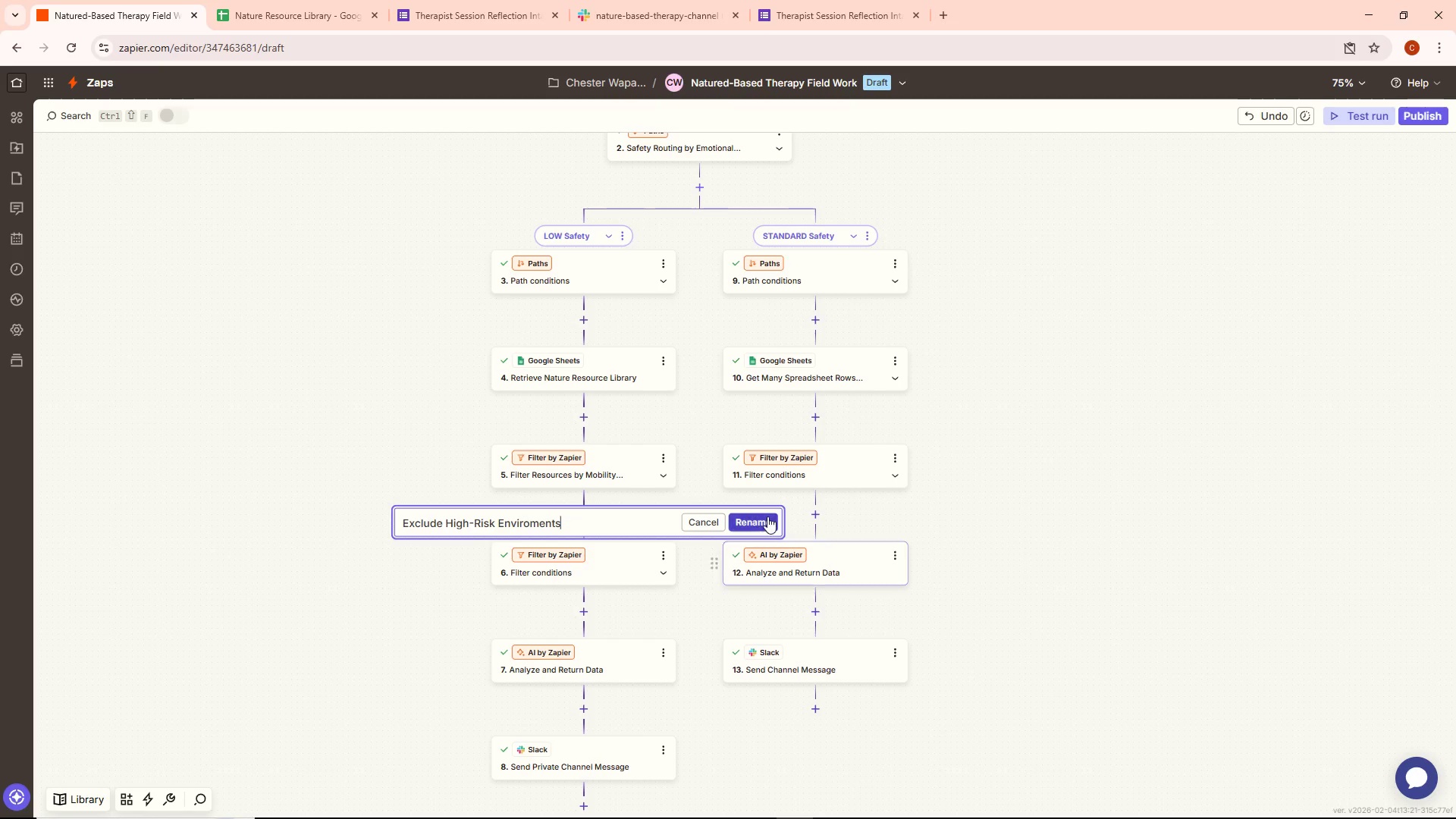 
left_click([764, 519])
 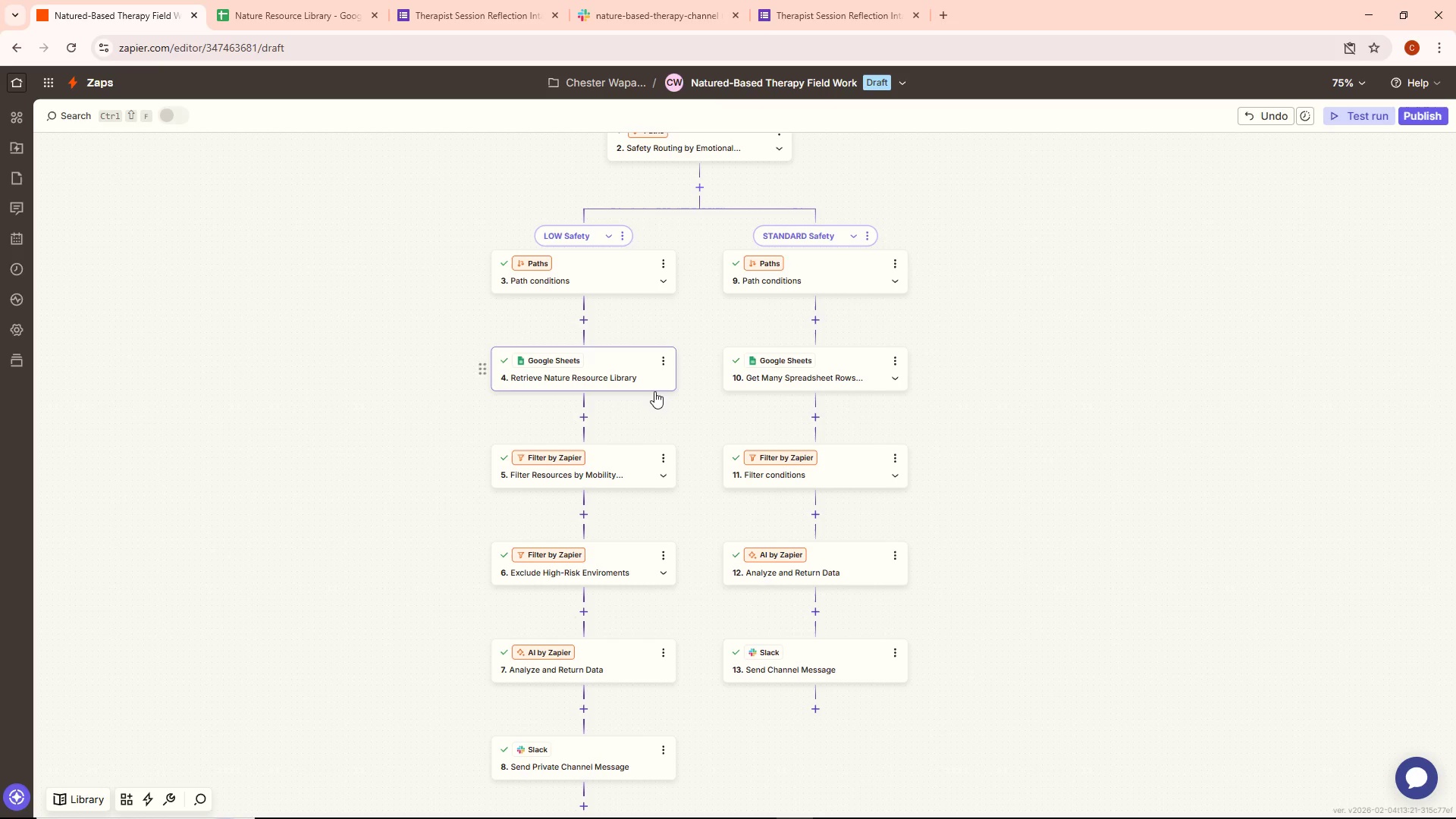 
scroll: coordinate [640, 560], scroll_direction: down, amount: 1.0
 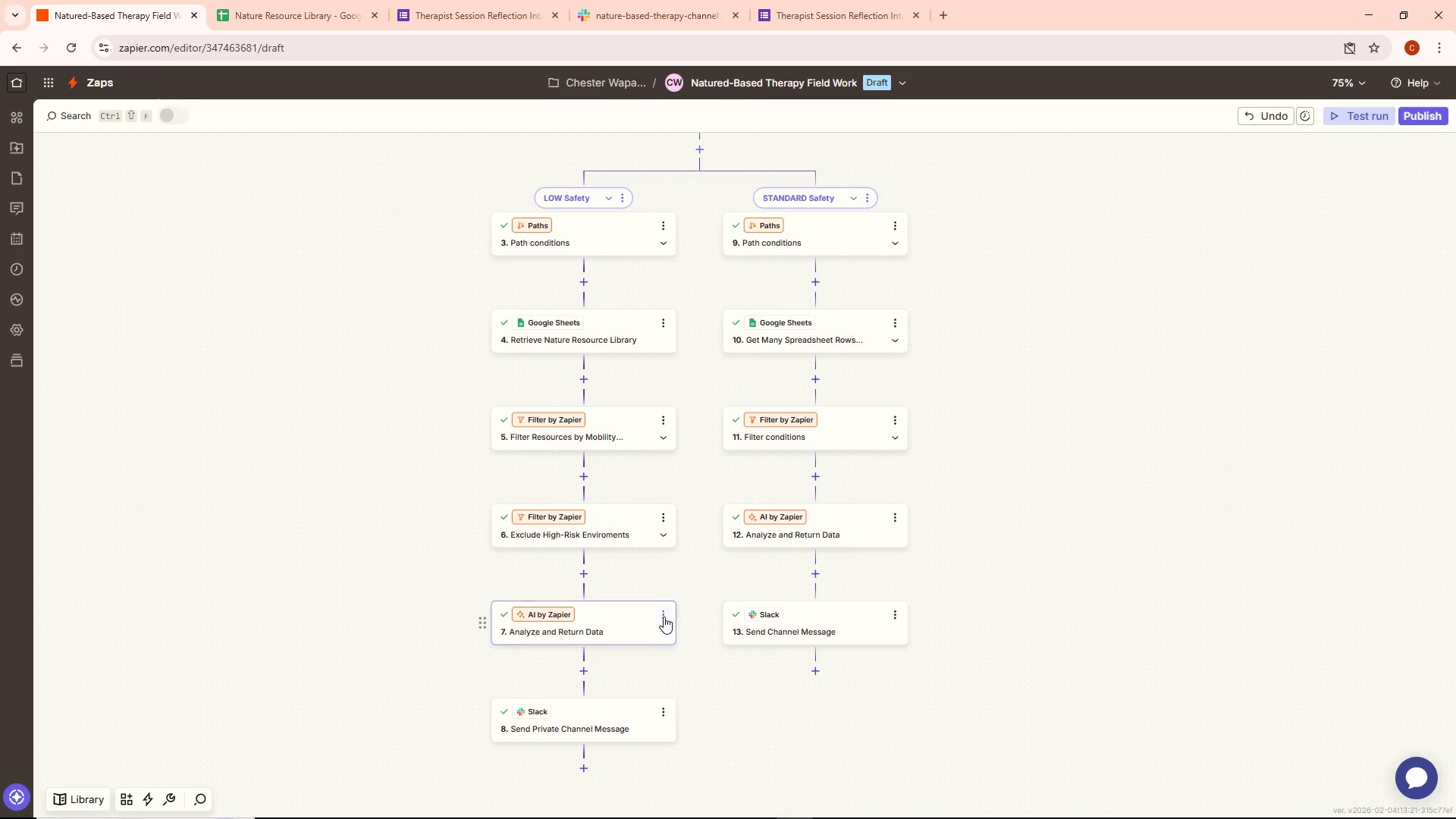 
left_click([661, 614])
 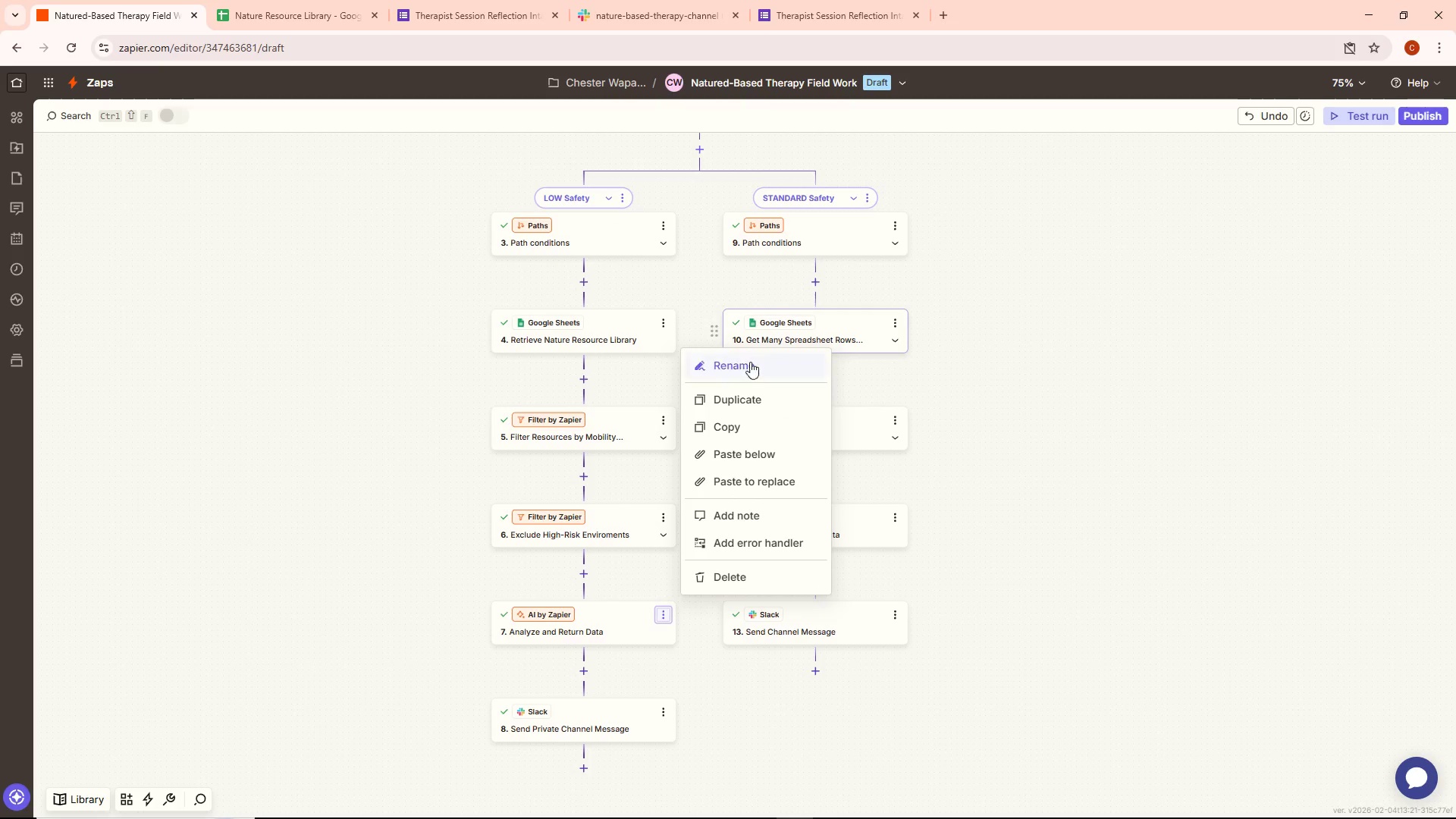 
left_click([742, 369])
 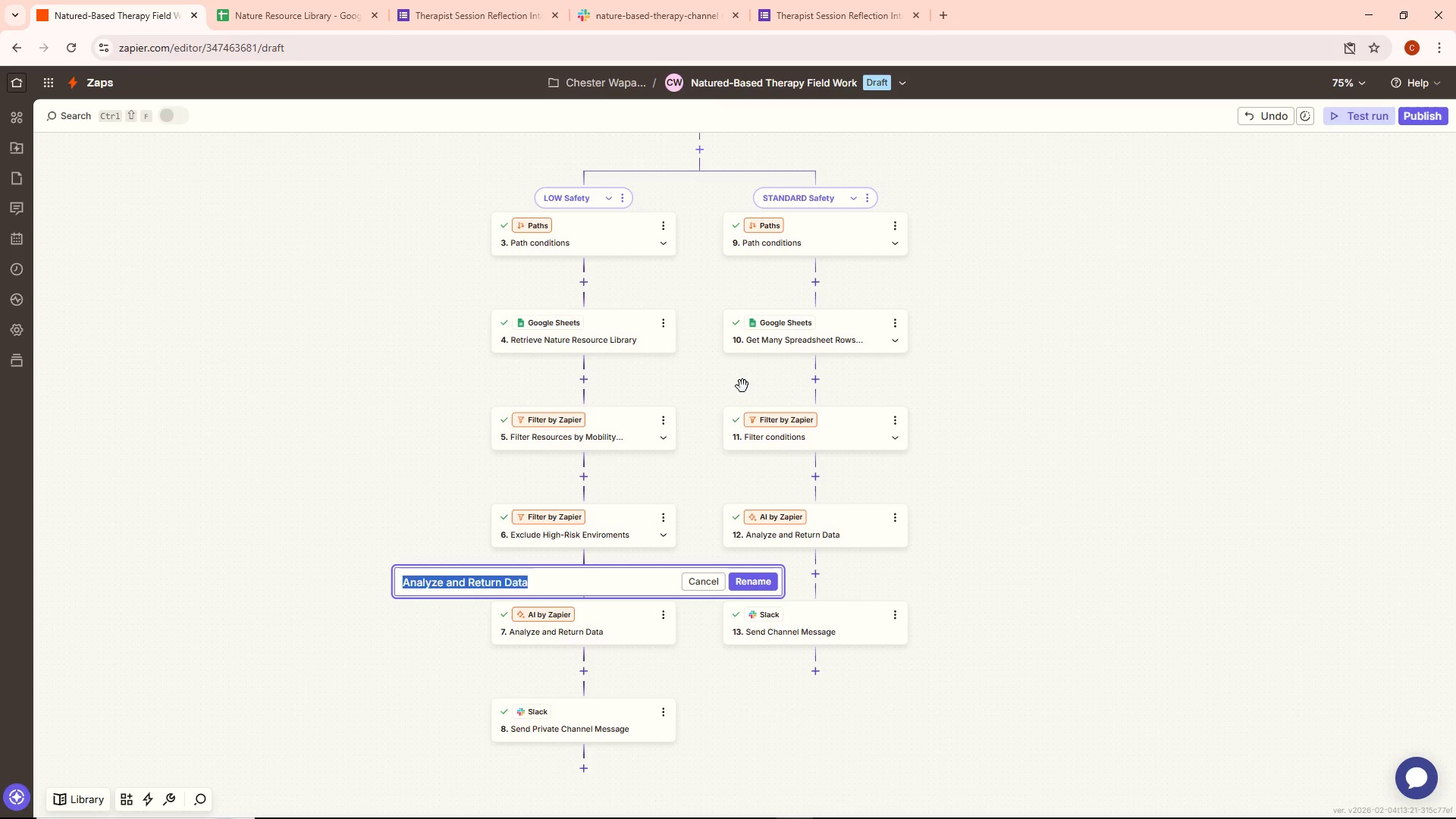 
key(Backspace)
 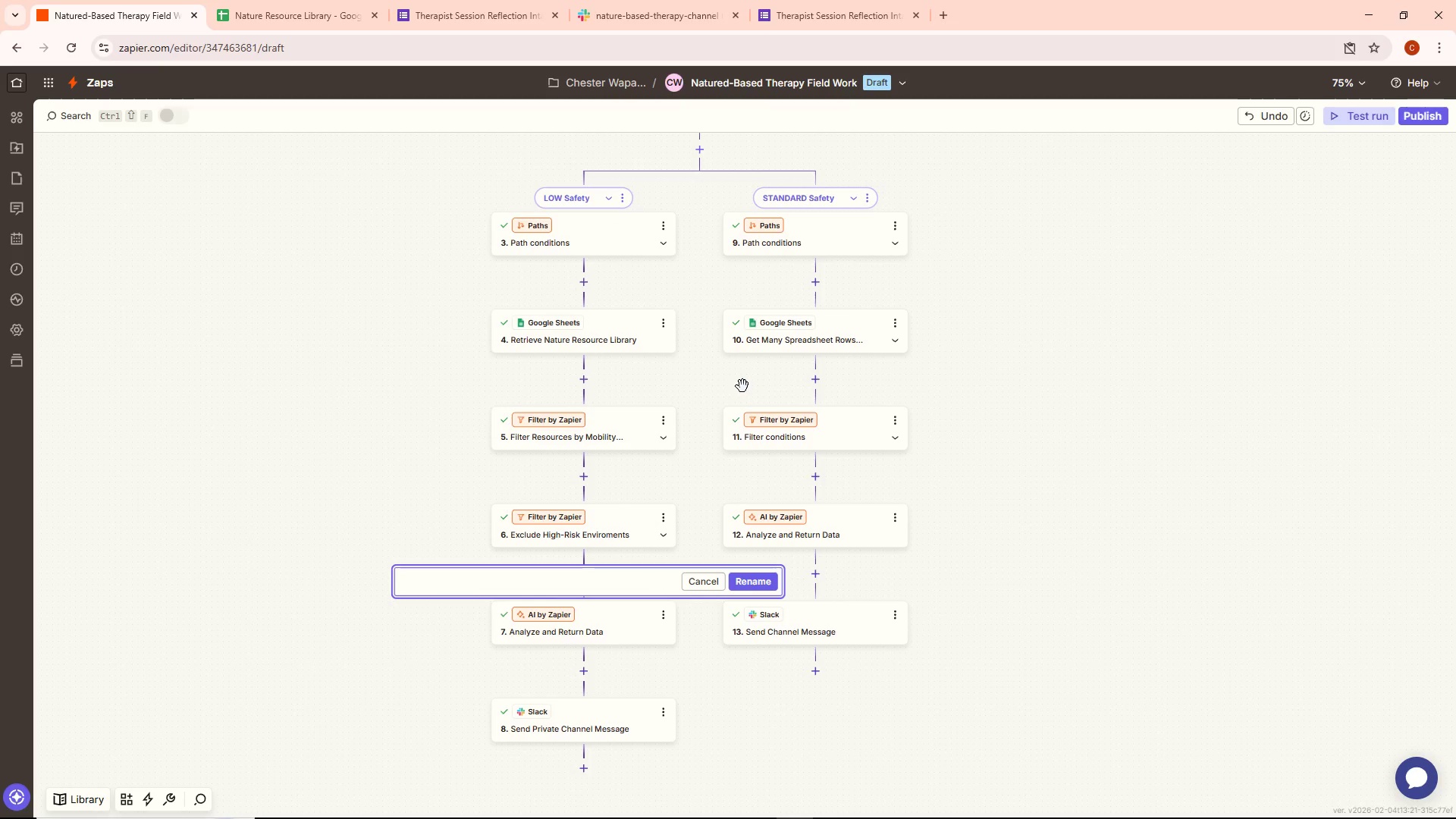 
type(Generate Nature Presv[Insert]c)
key(Backspace)
type(c)
key(Backspace)
key(Backspace)
type(cription)
 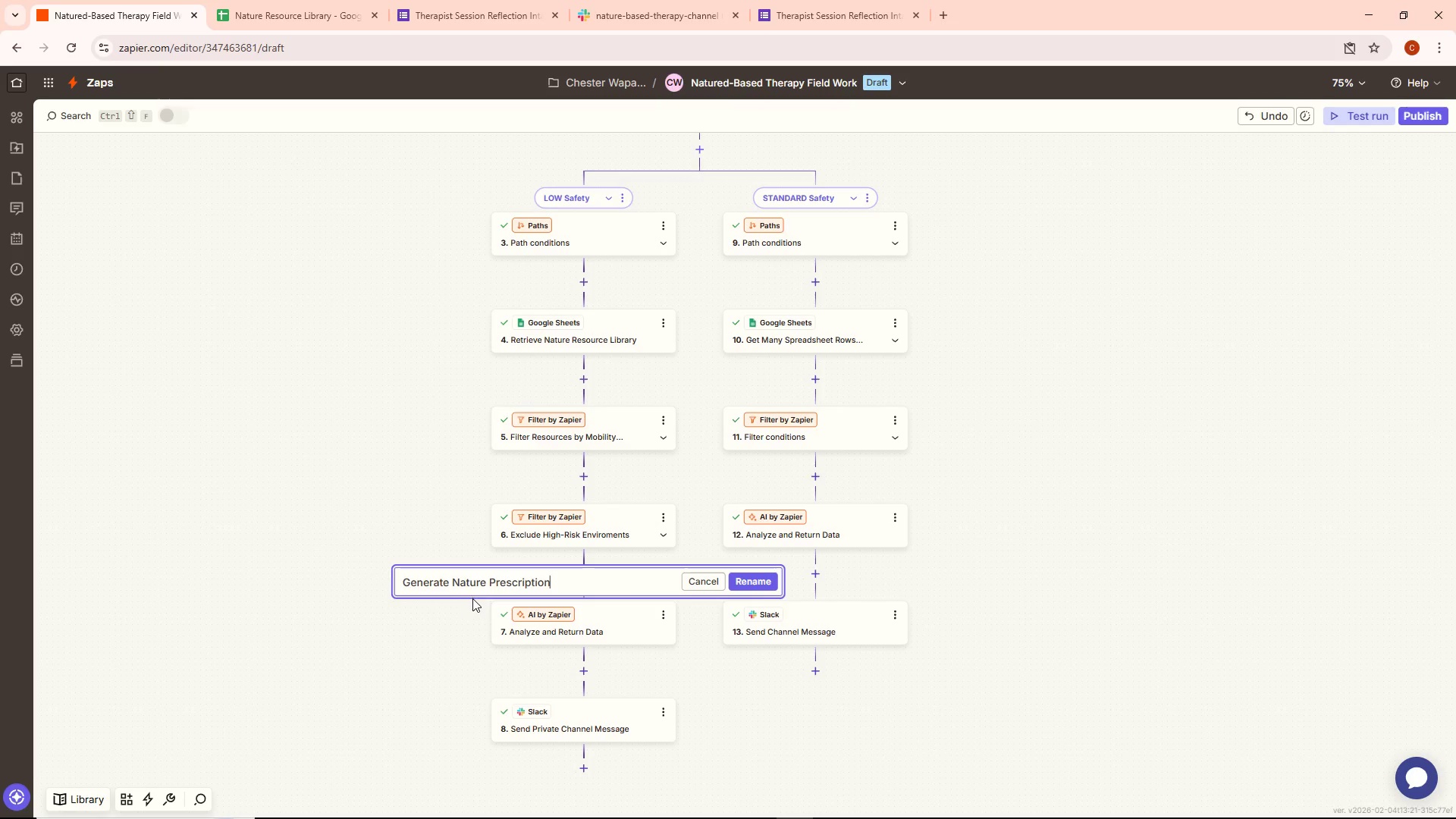 
wait(6.12)
 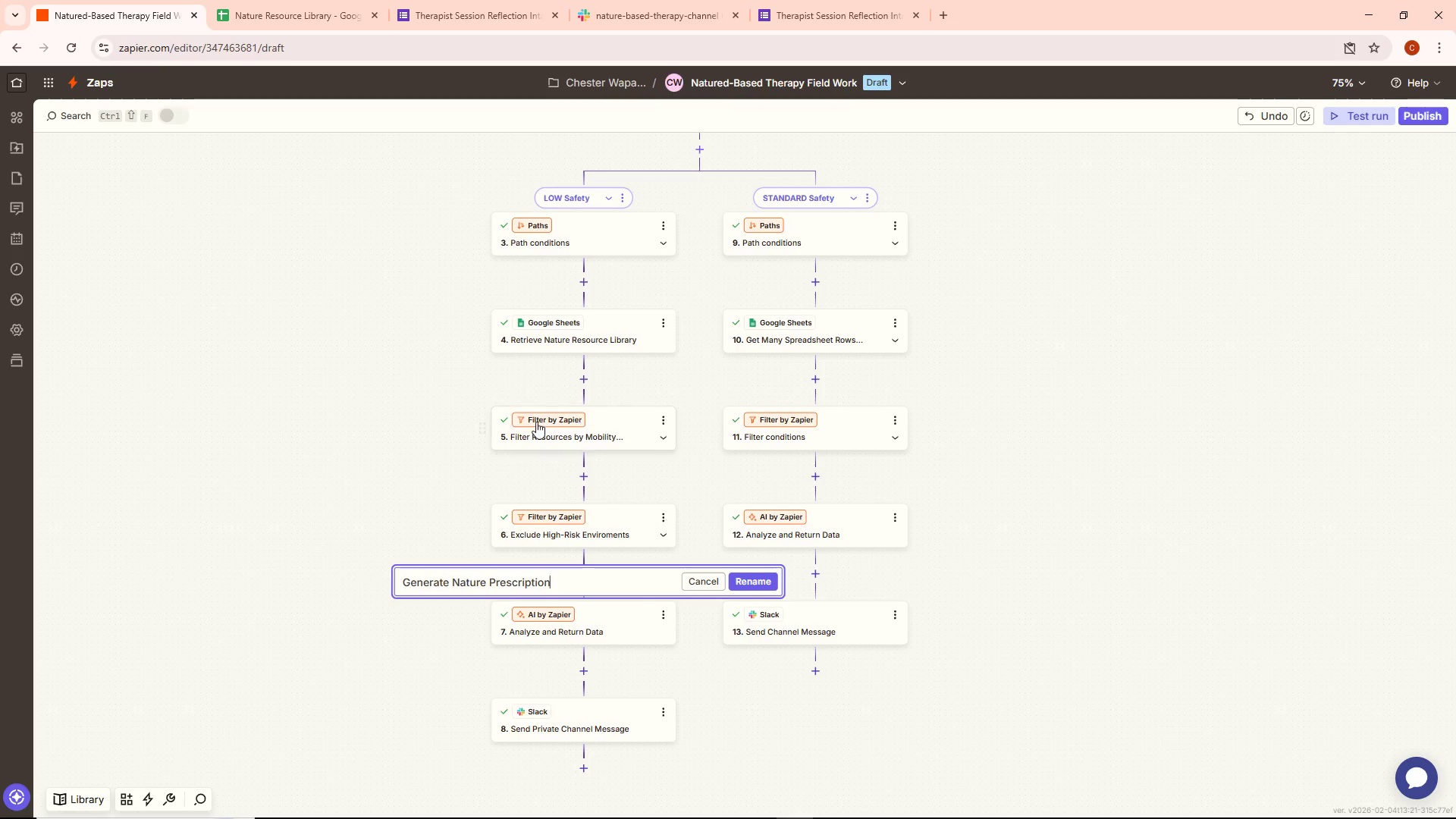 
type( Draft)
 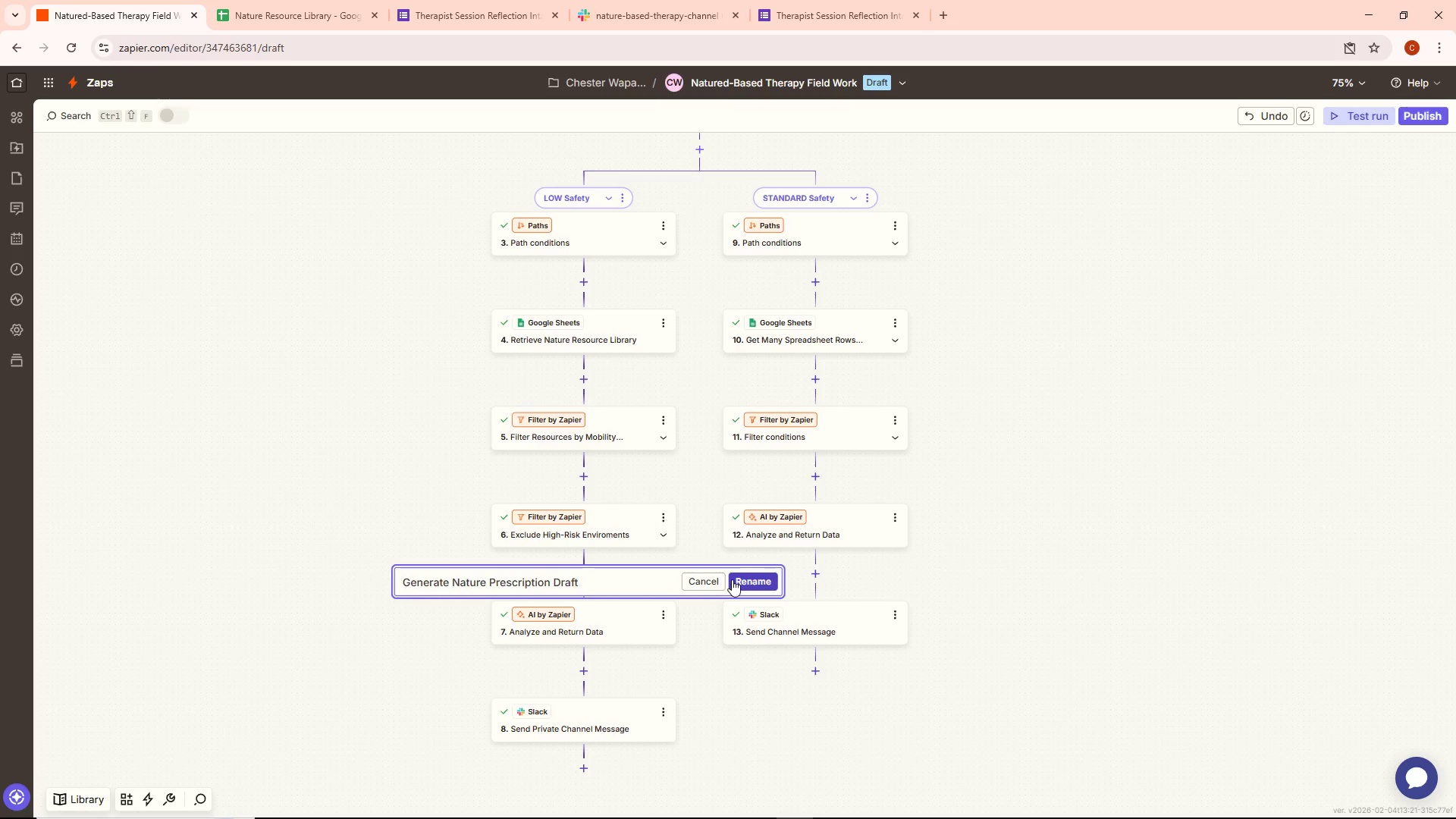 
left_click([741, 579])
 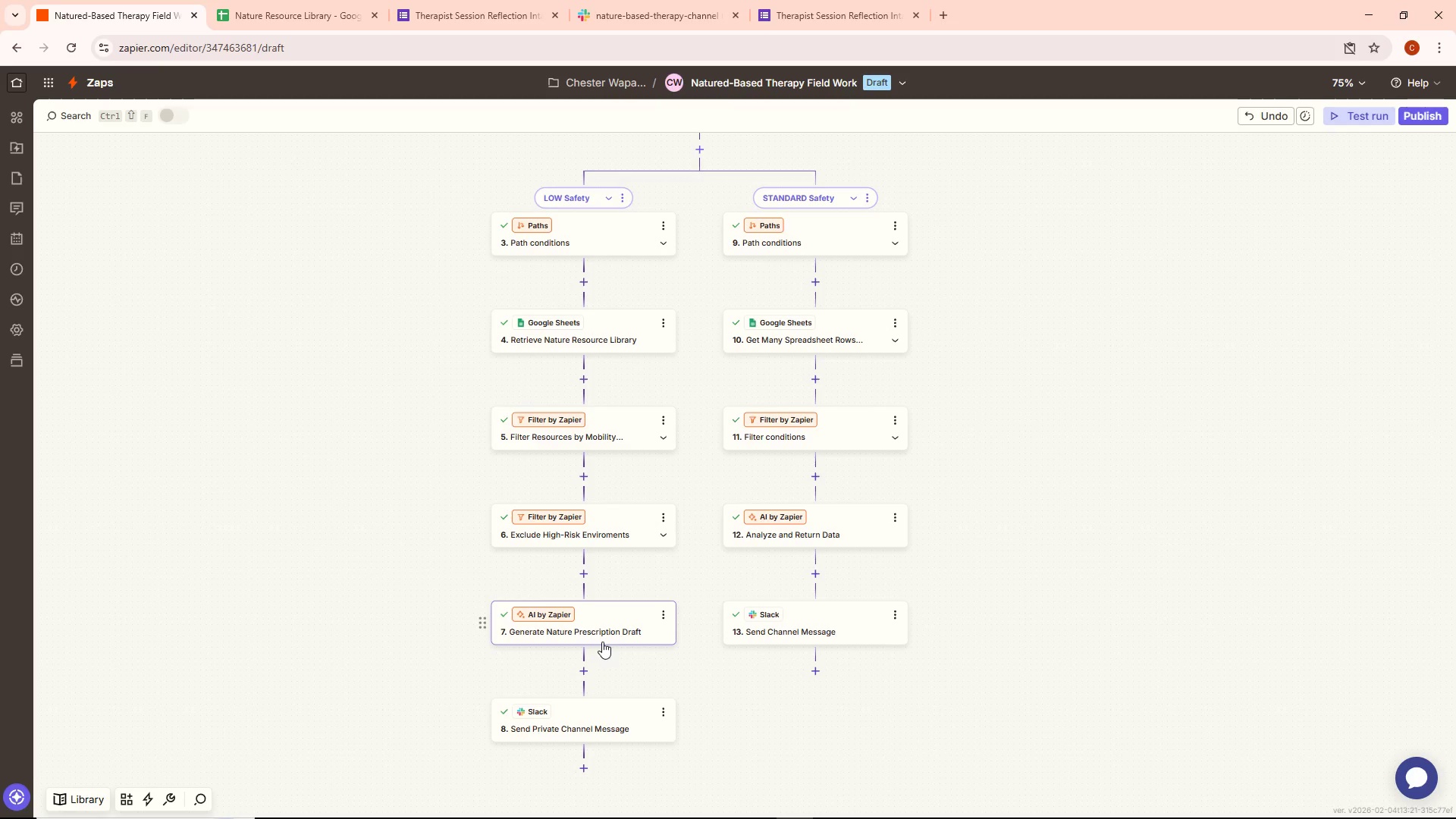 
scroll: coordinate [602, 642], scroll_direction: down, amount: 1.0
 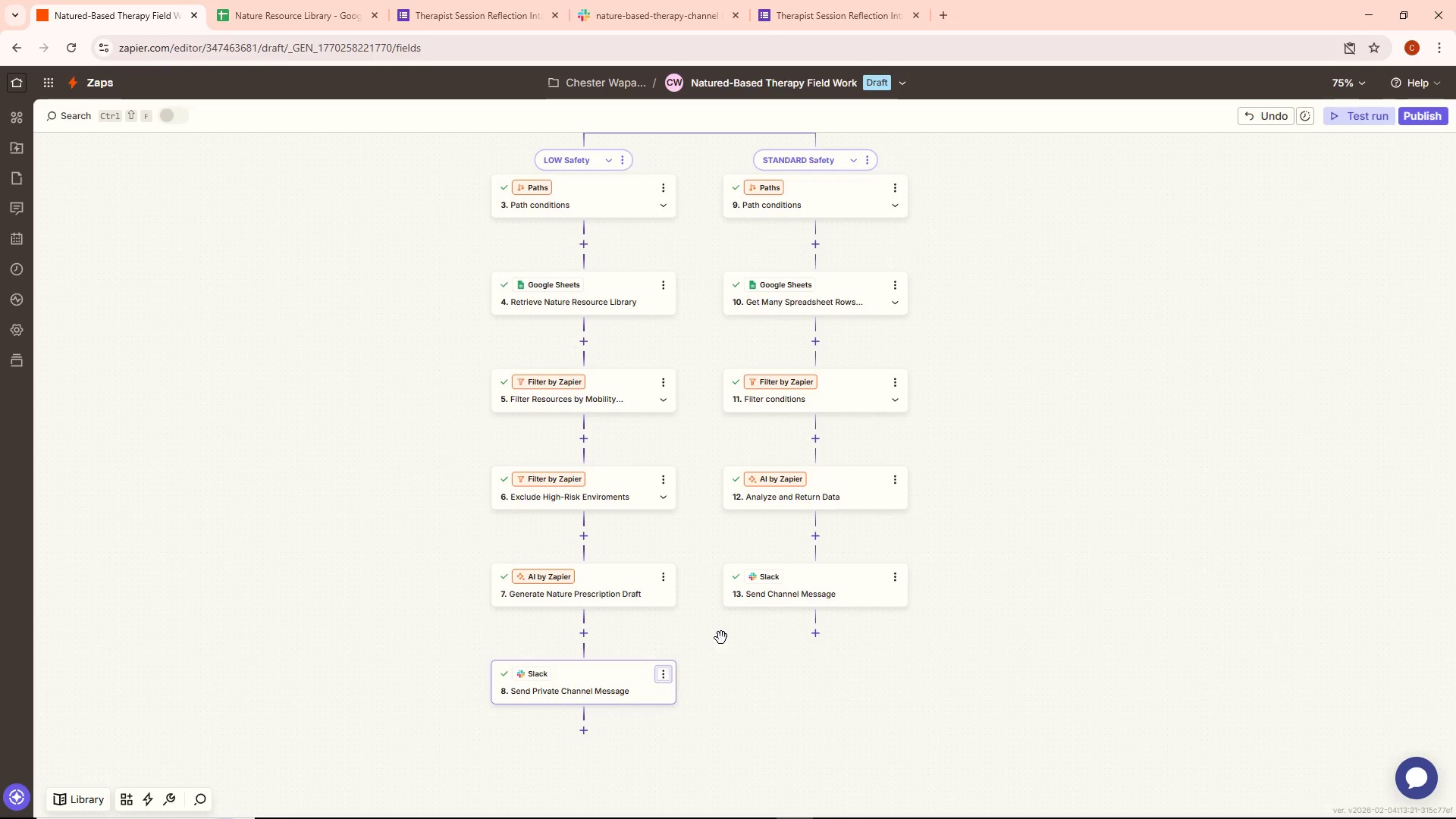 
left_click([1141, 315])
 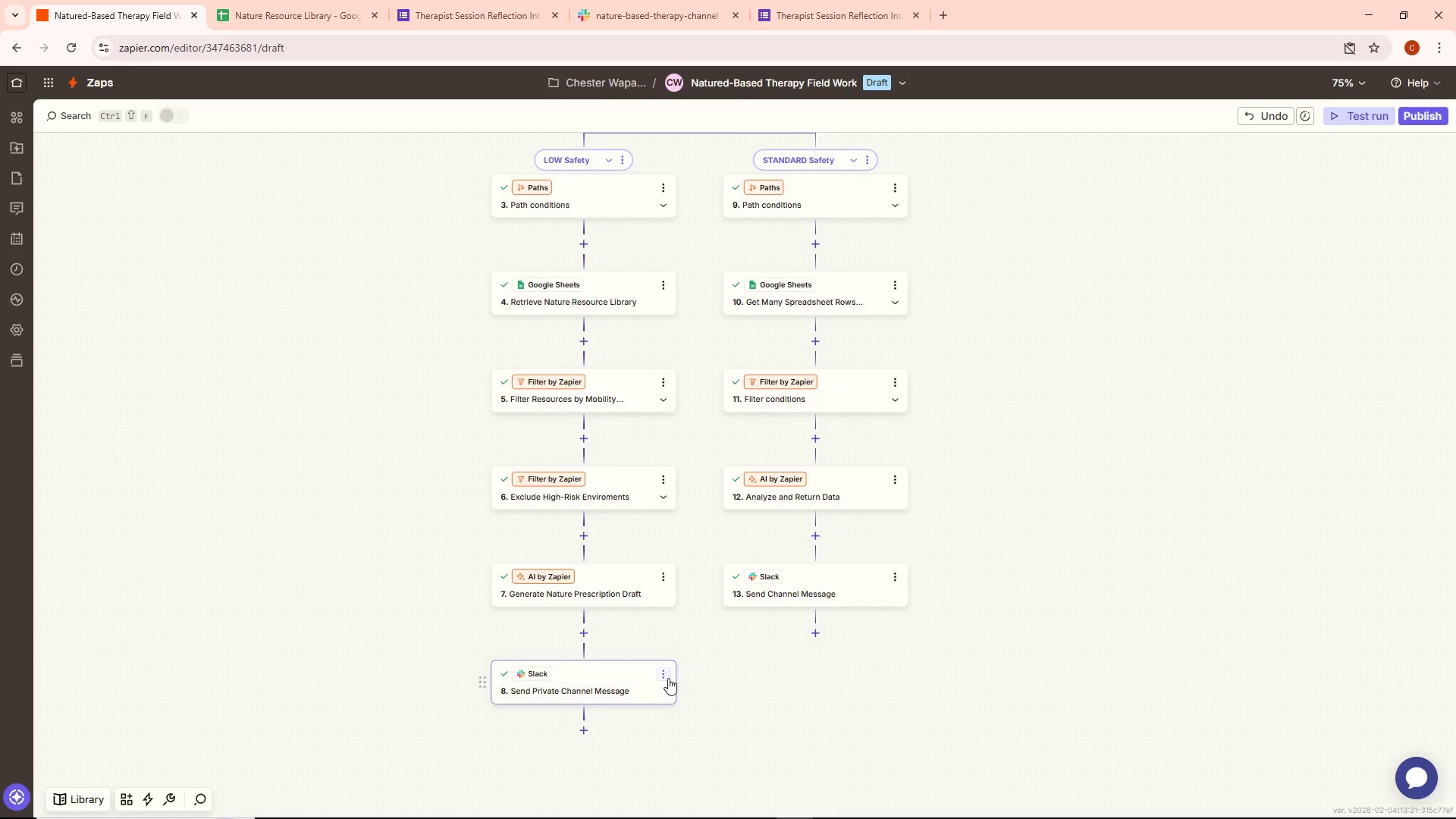 
left_click([668, 672])
 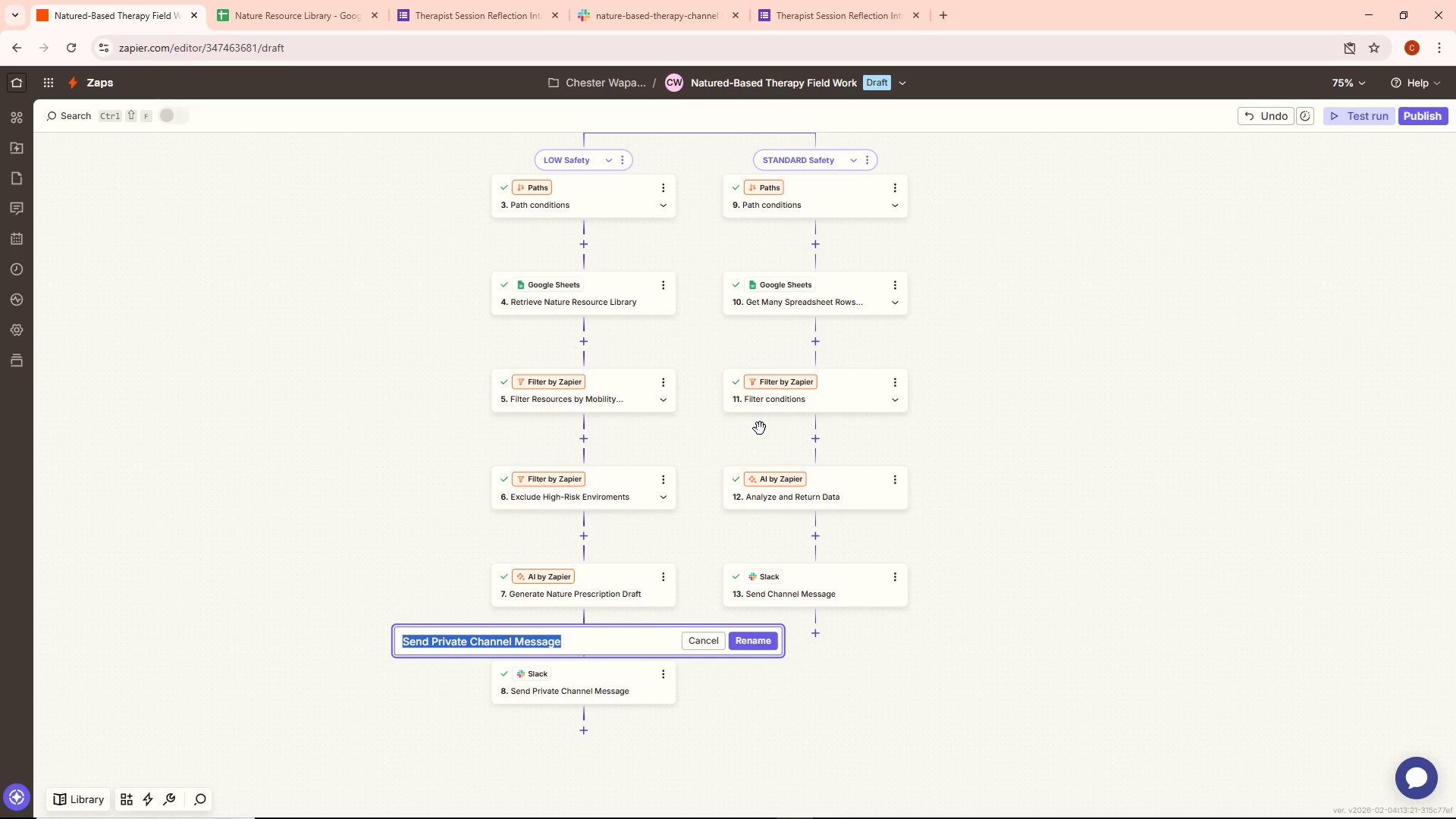 
key(Backspace)
type(Send dR)
key(Backspace)
key(Backspace)
type(Draft to )
 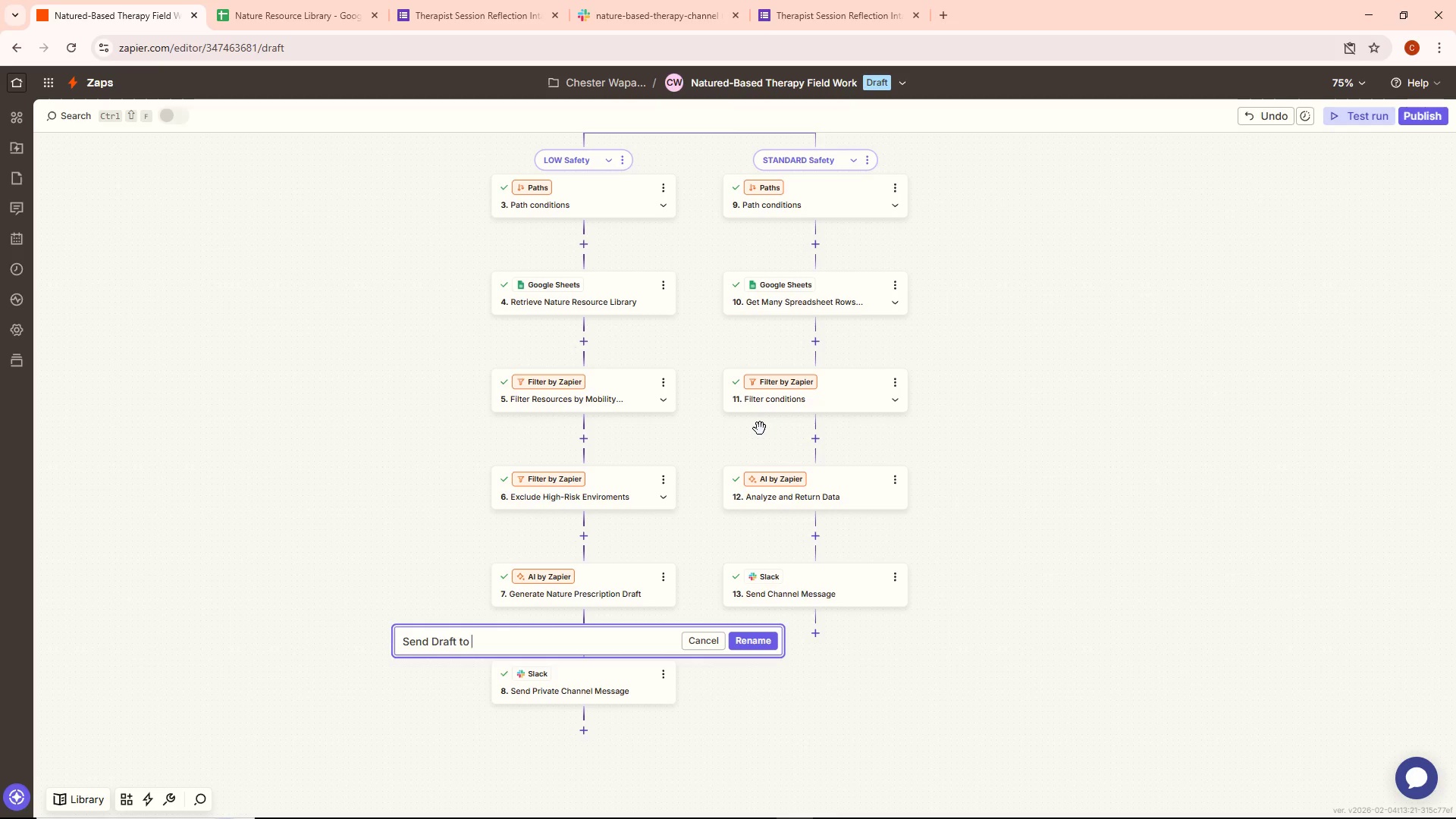 
wait(9.34)
 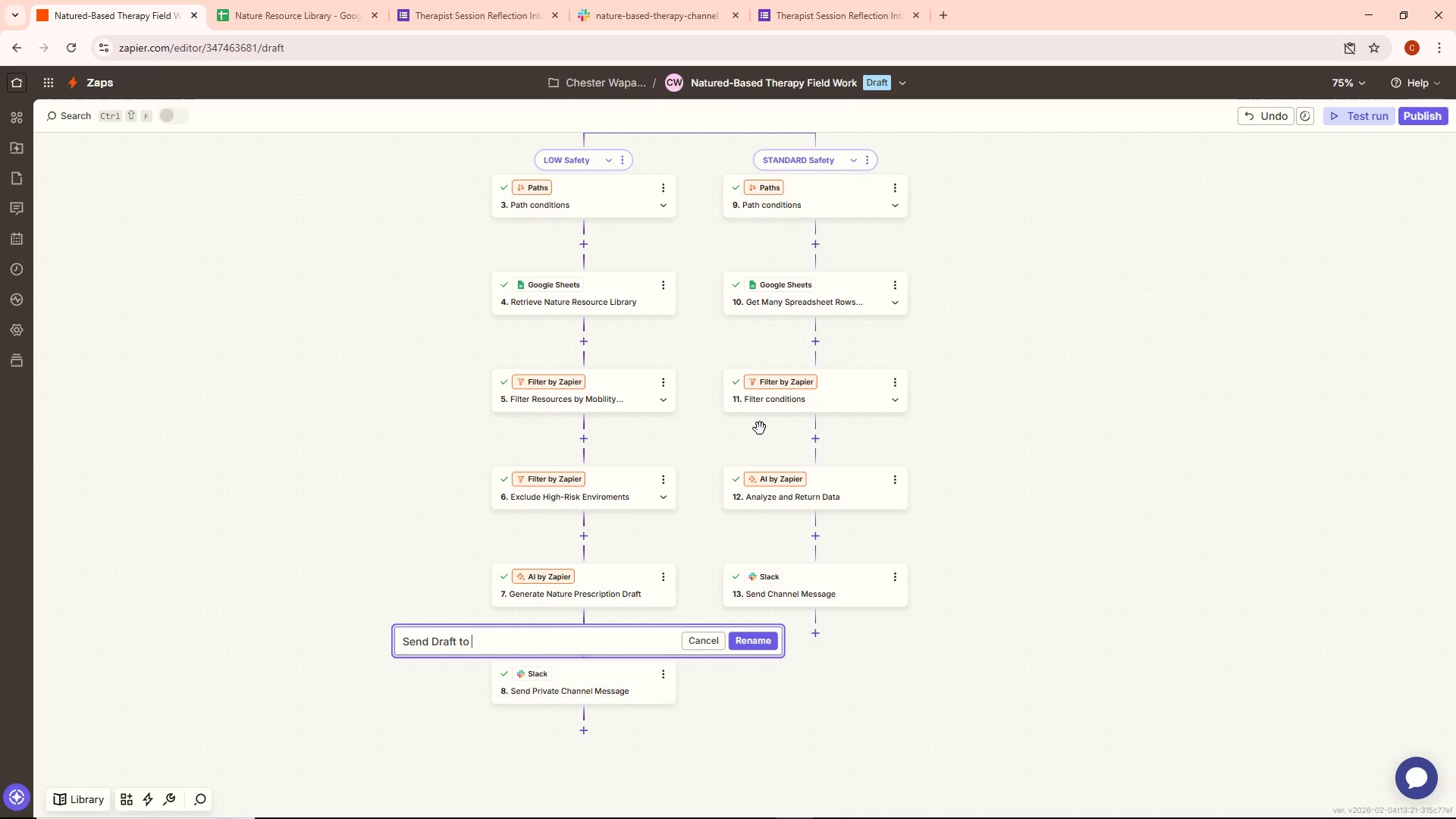 
type(Reveiw Que)
 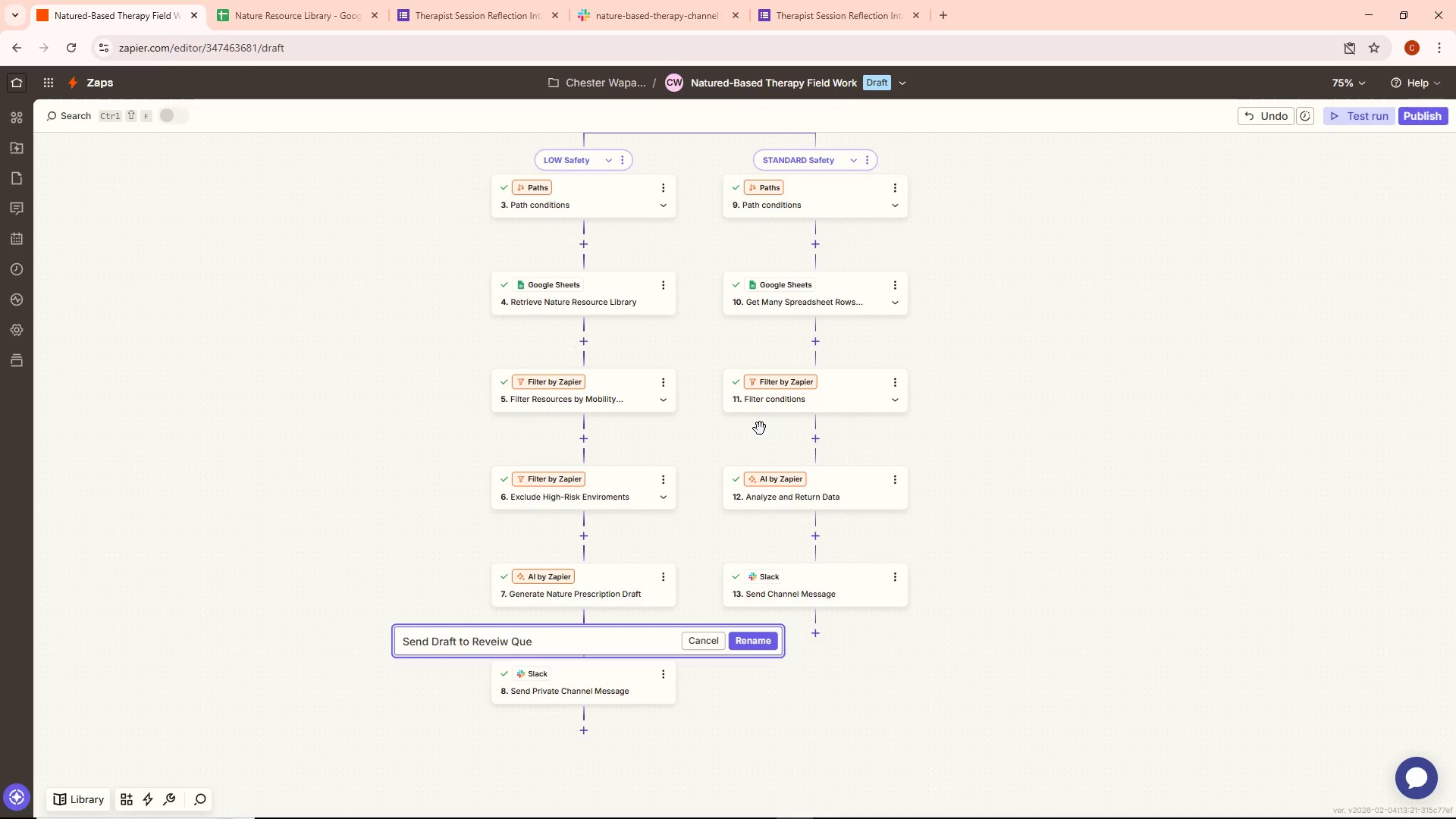 
type(ue)
 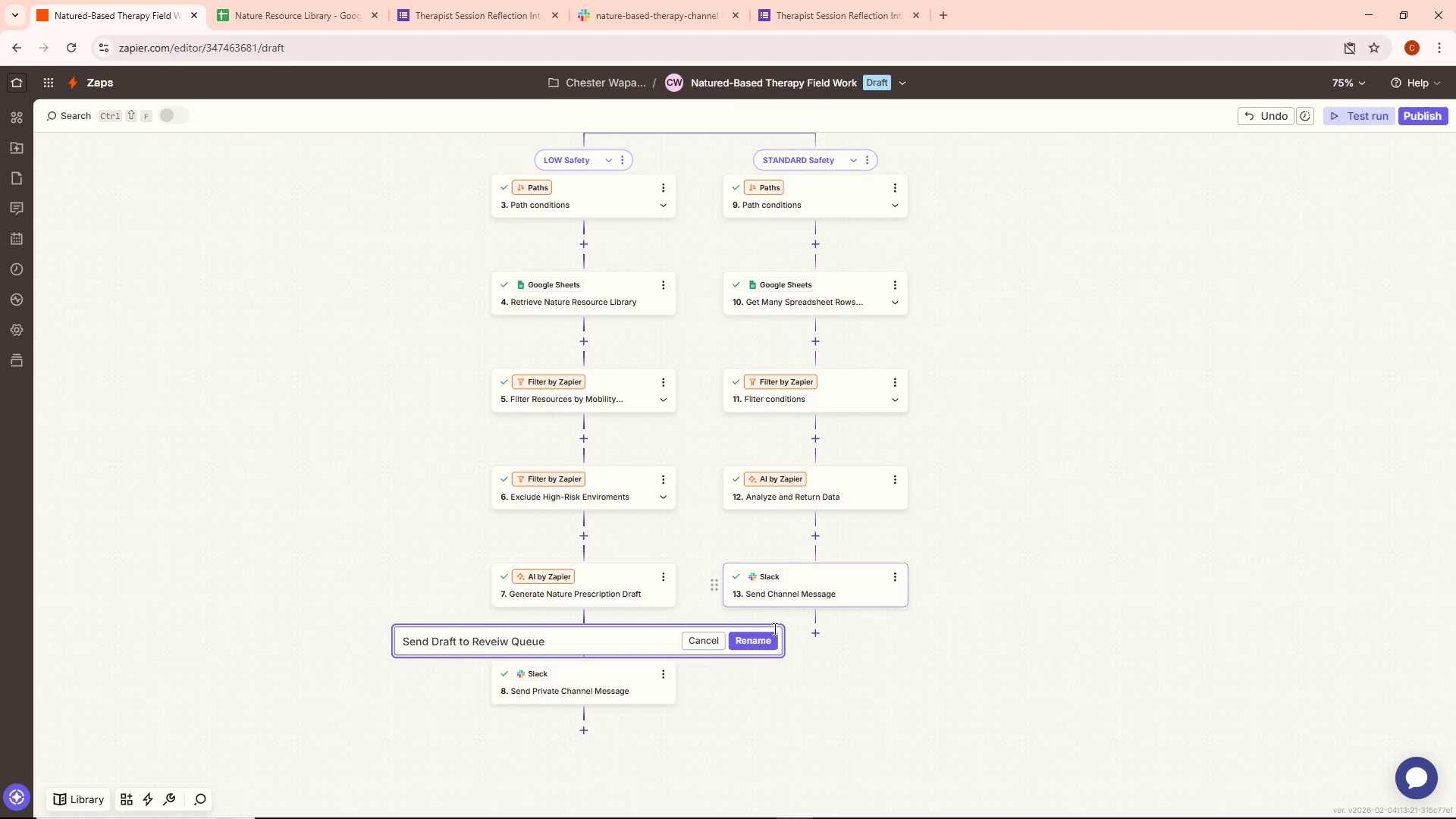 
left_click([764, 646])
 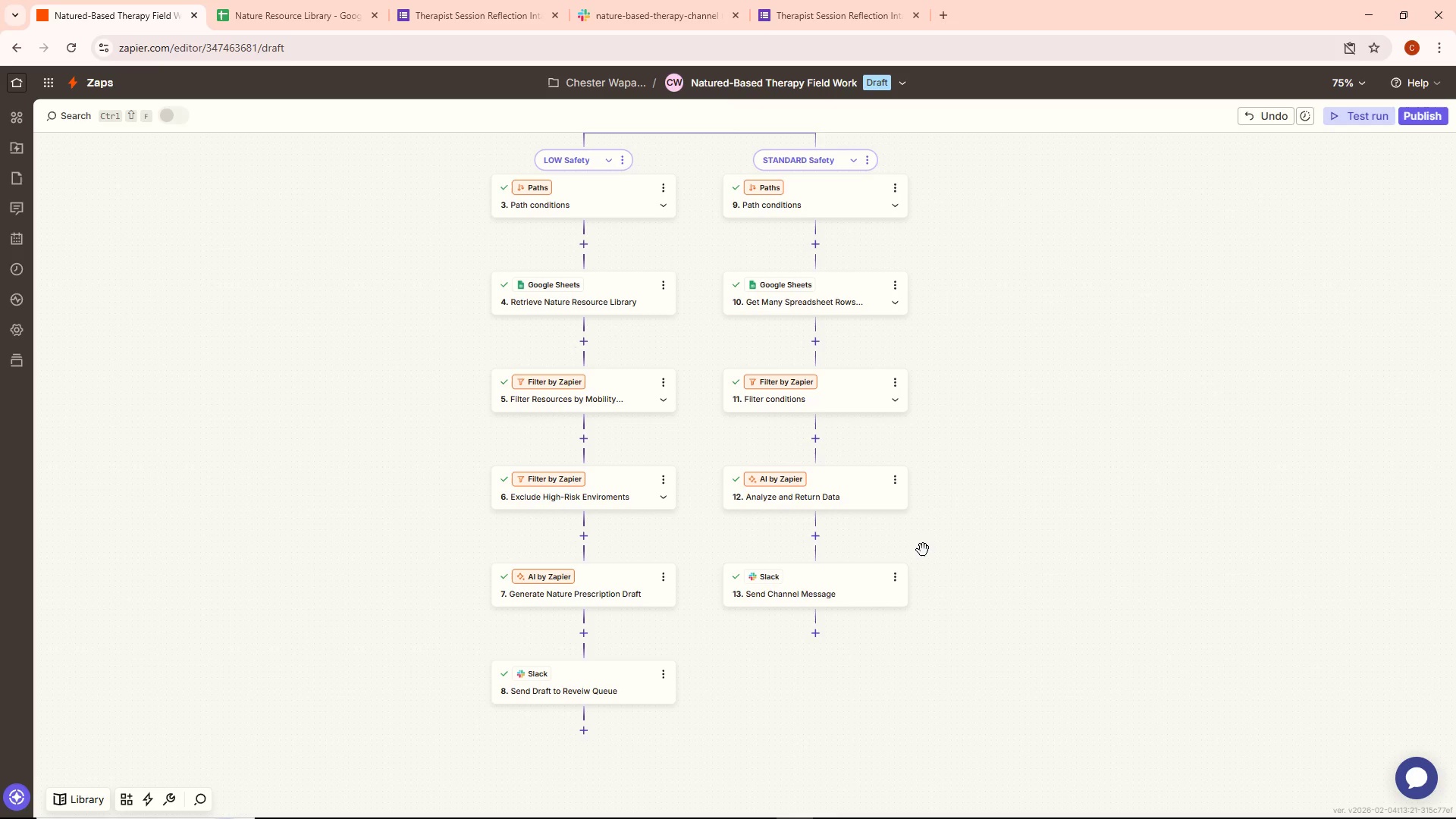 
scroll: coordinate [945, 515], scroll_direction: up, amount: 4.0
 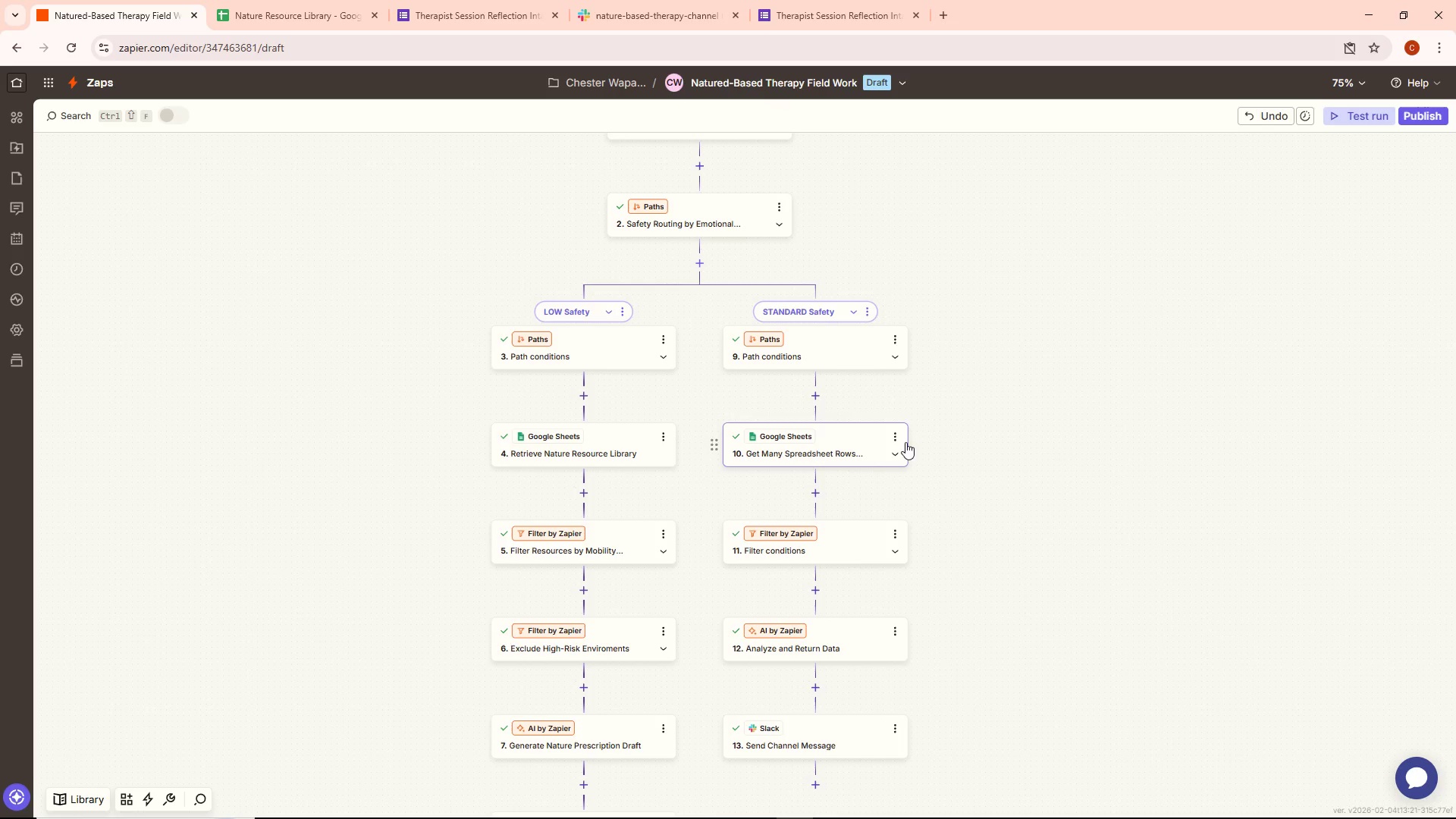 
scroll: coordinate [999, 513], scroll_direction: down, amount: 3.0
 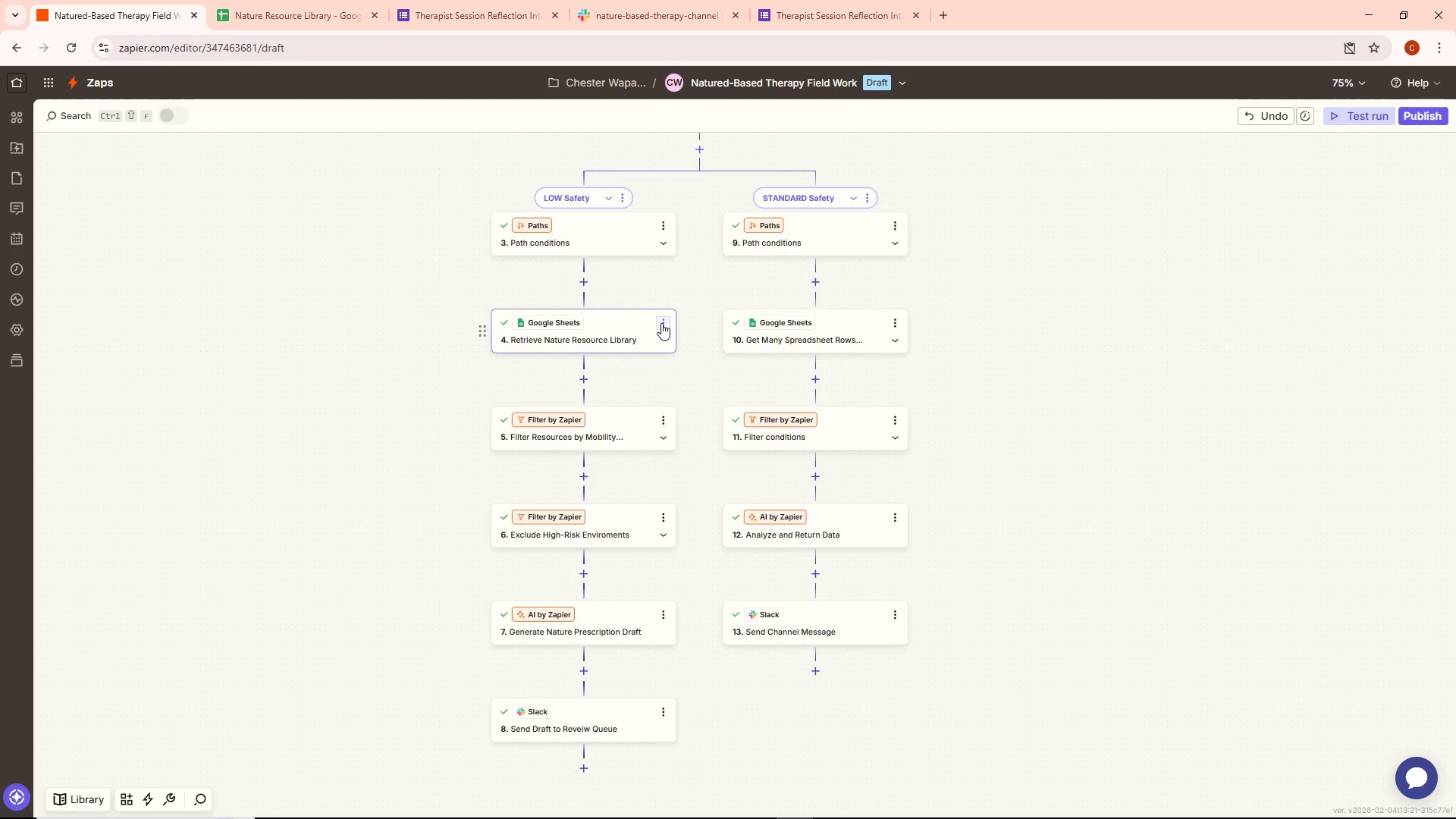 
wait(5.91)
 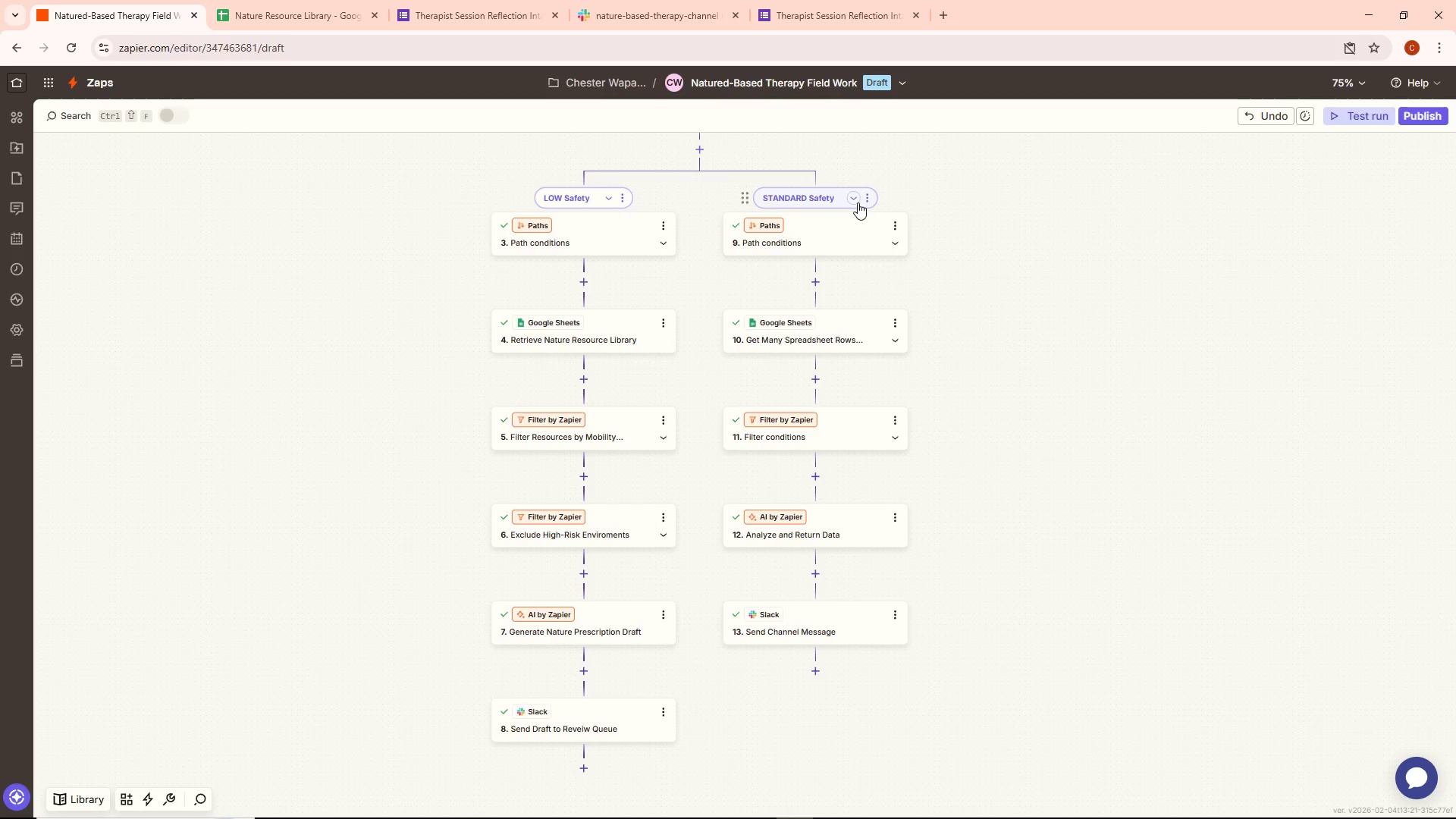 
double_click([667, 328])
 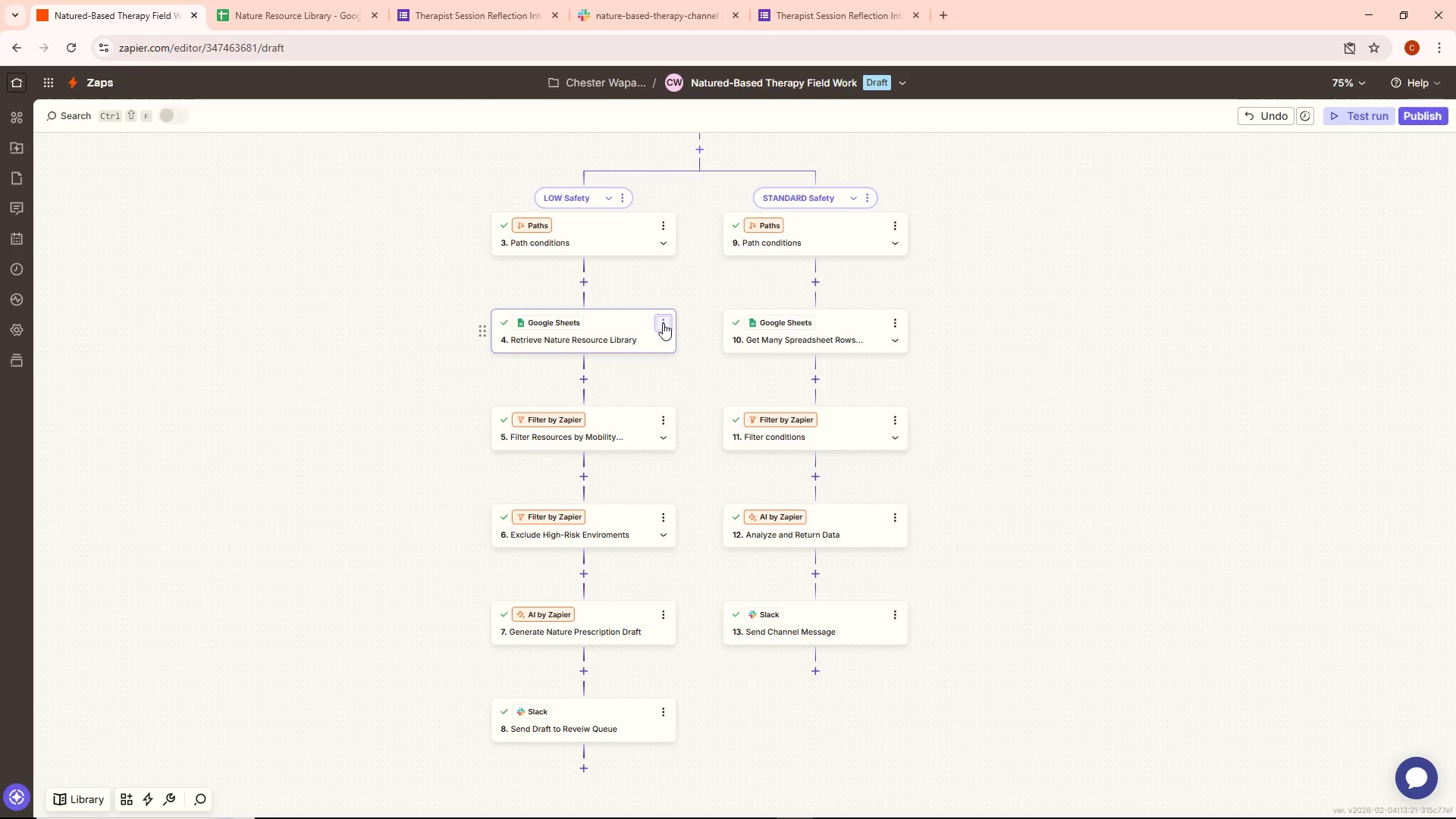 
scroll: coordinate [663, 331], scroll_direction: up, amount: 2.0
 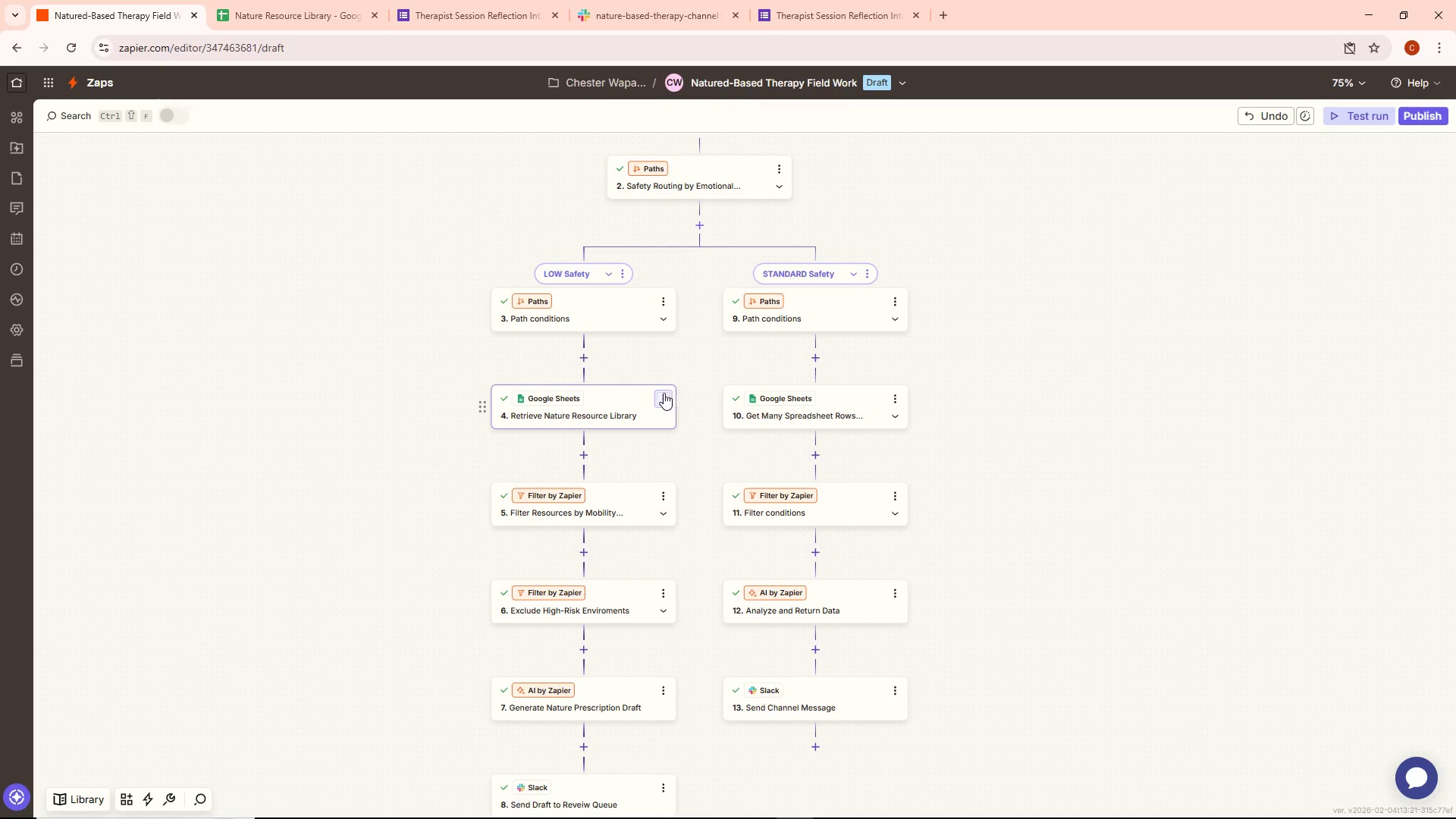 
double_click([664, 393])
 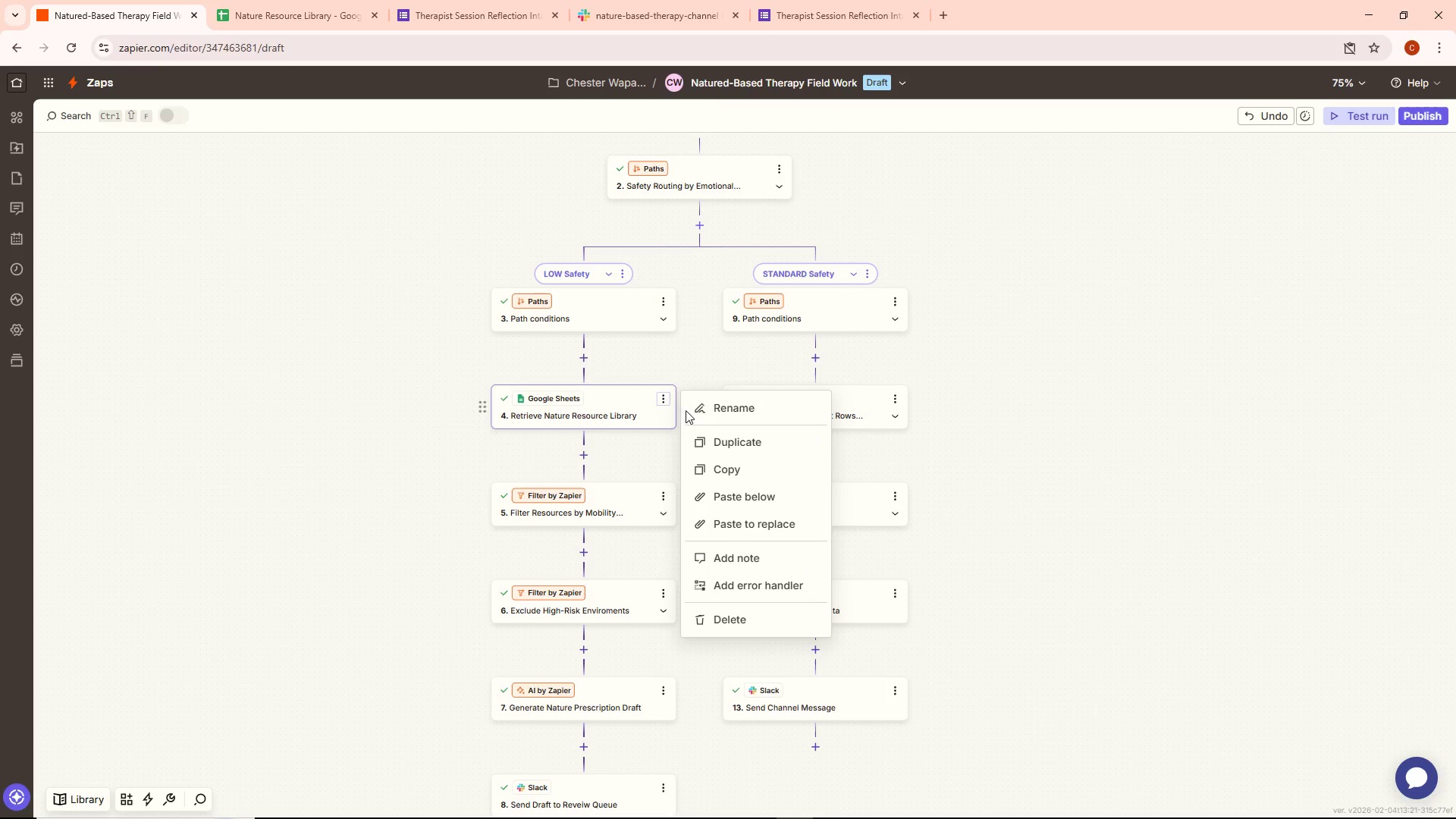 
left_click([705, 407])
 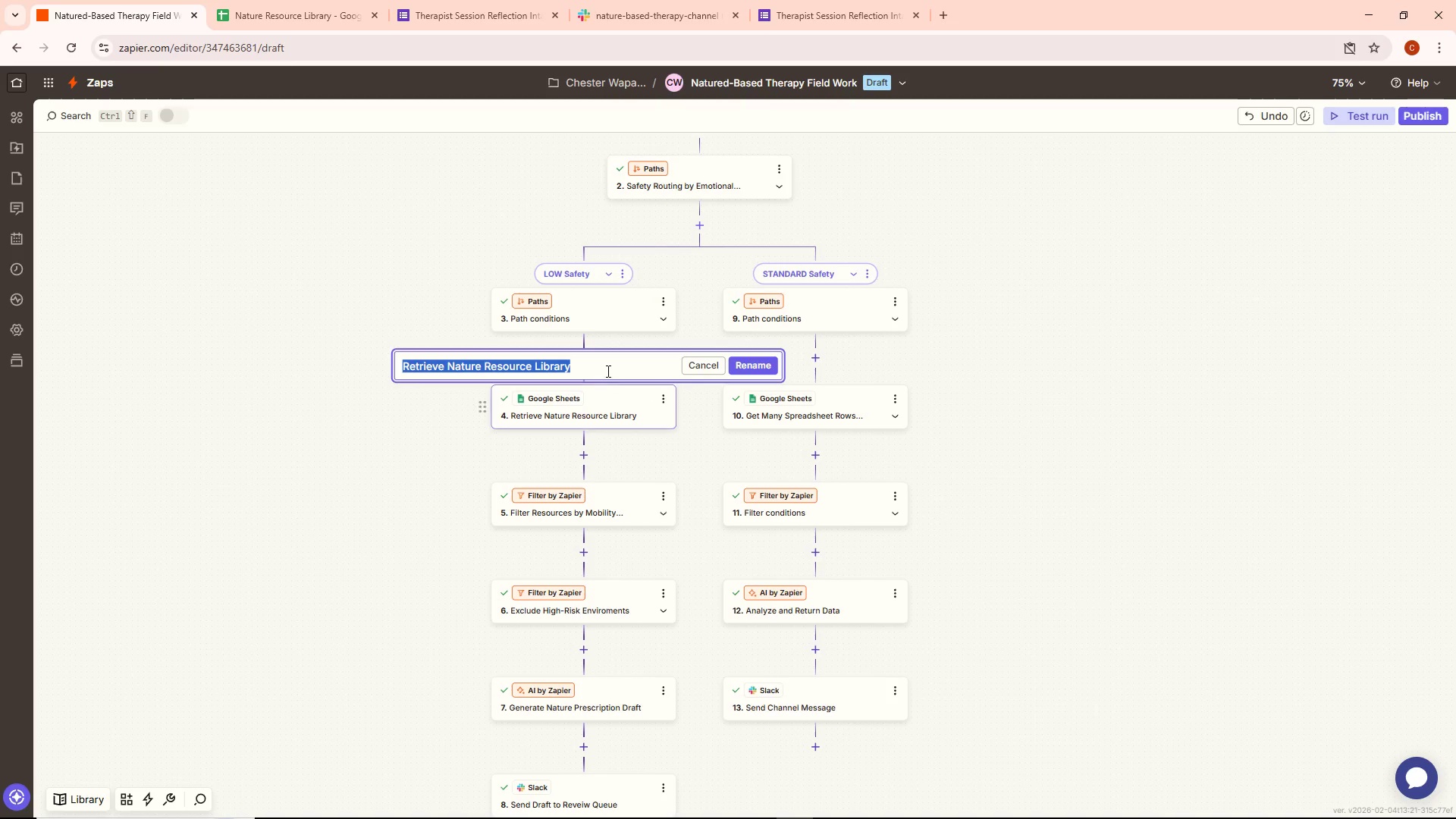 
left_click([604, 368])
 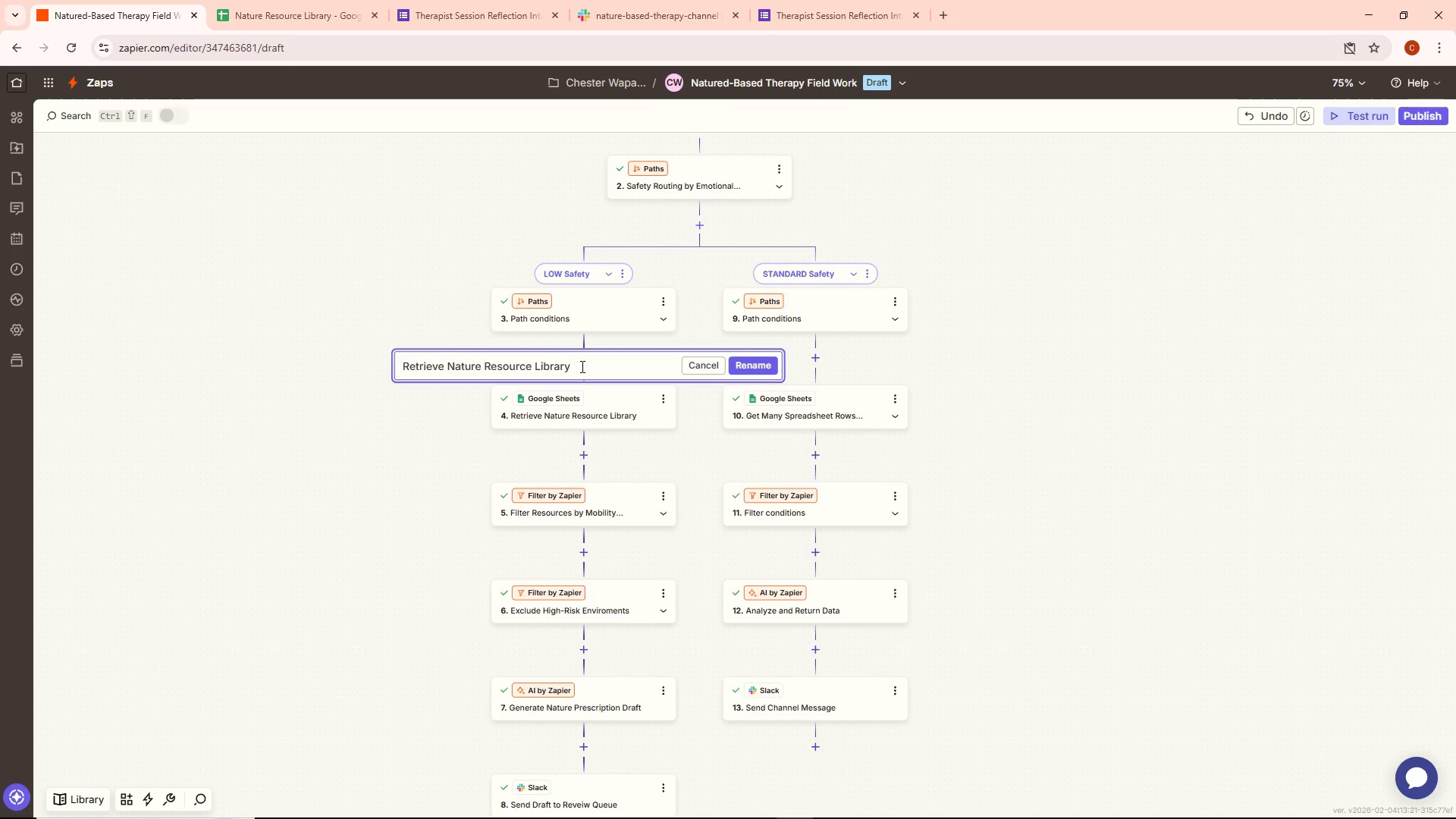 
key(Control+A)
 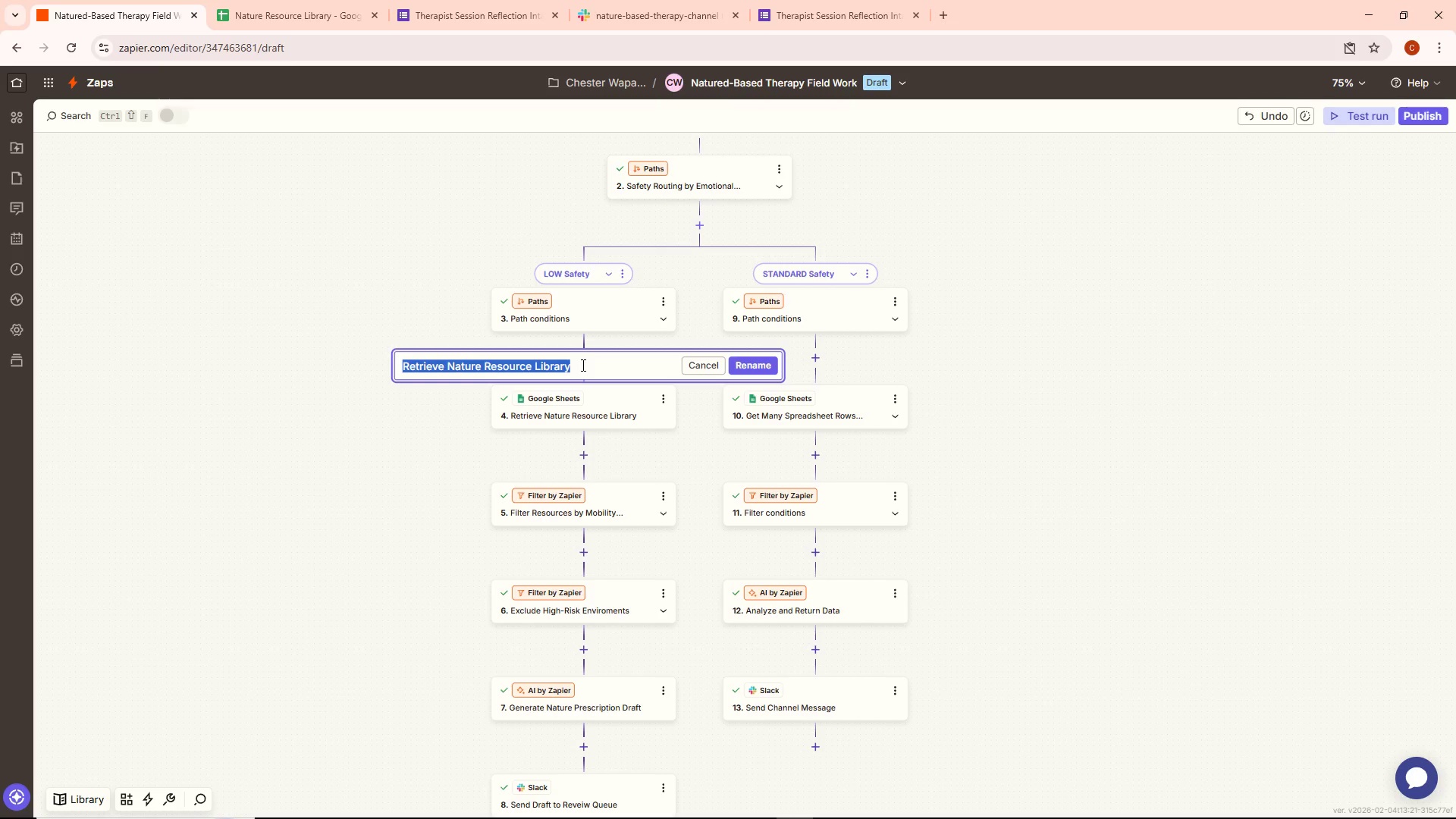 
key(Control+ControlLeft)
 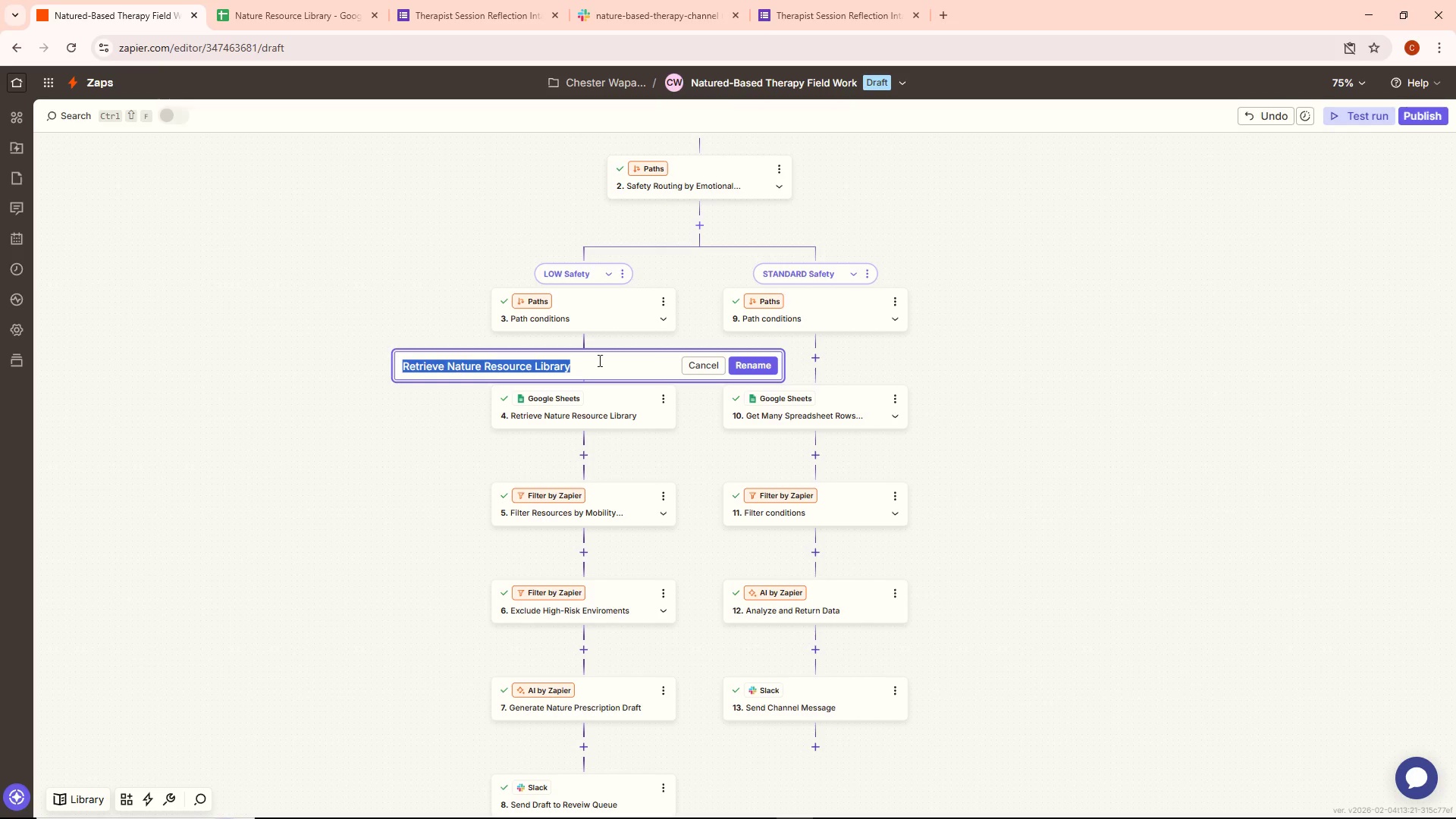 
key(Control+C)
 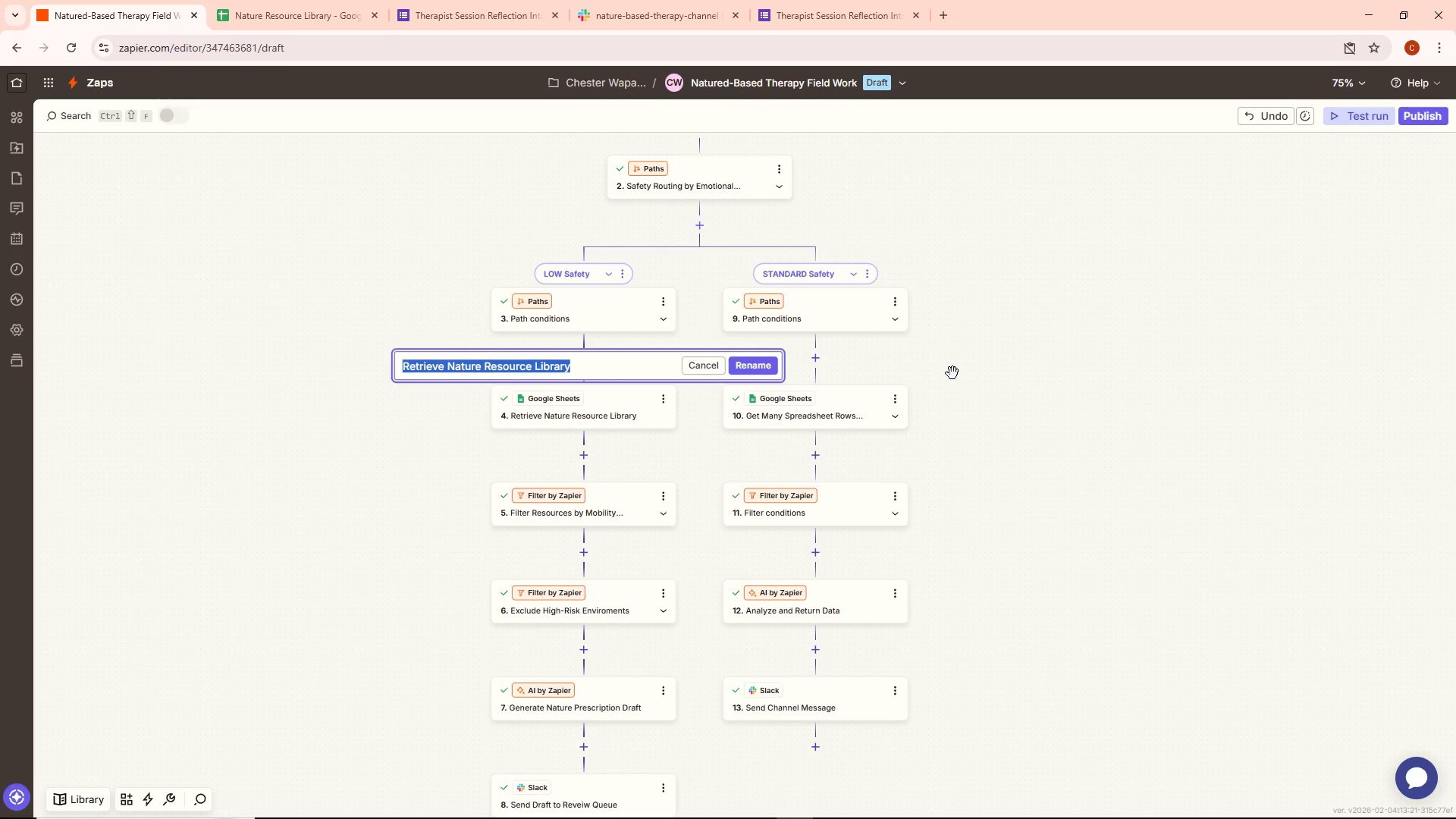 
left_click([952, 373])
 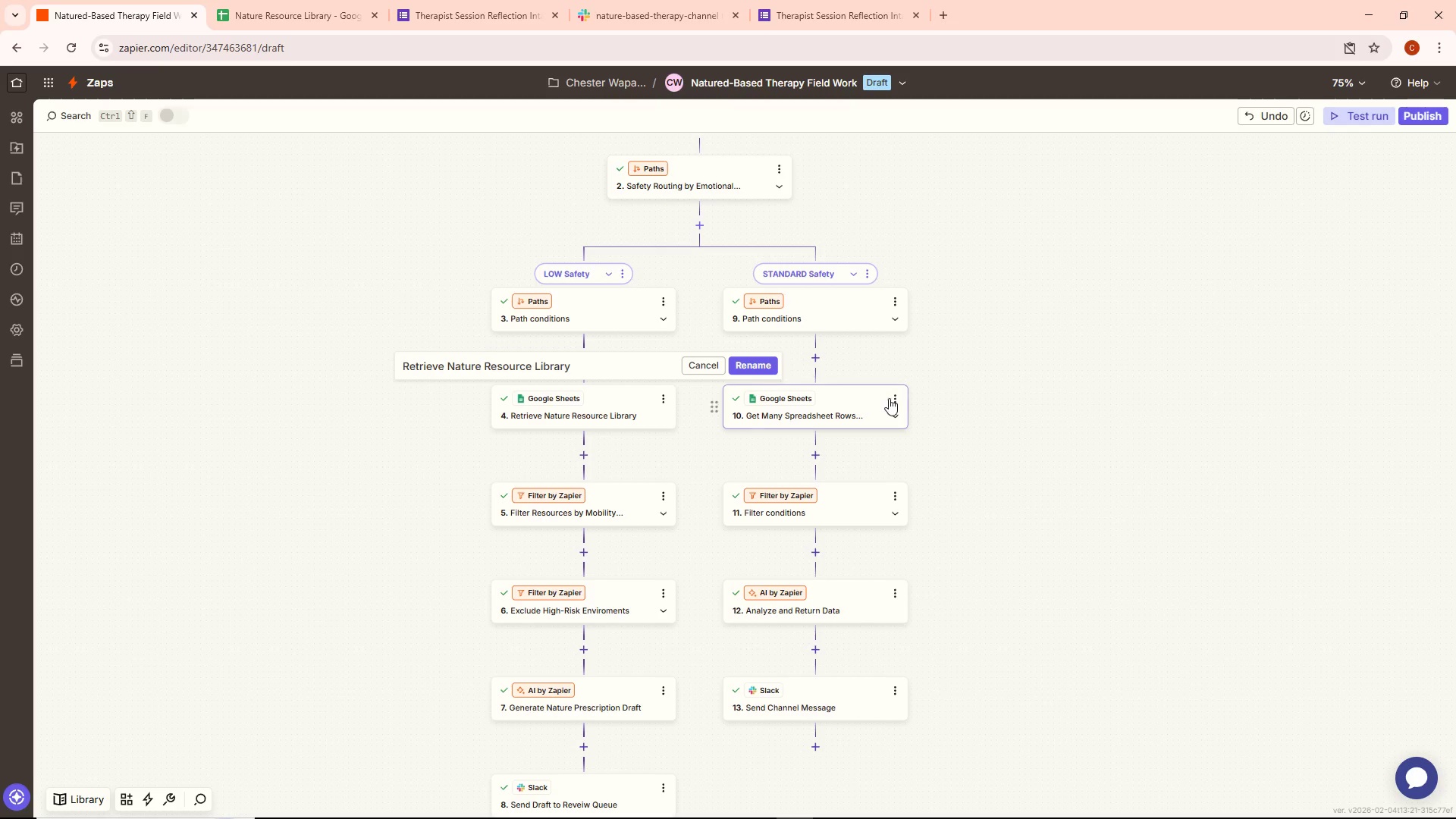 
left_click([892, 398])
 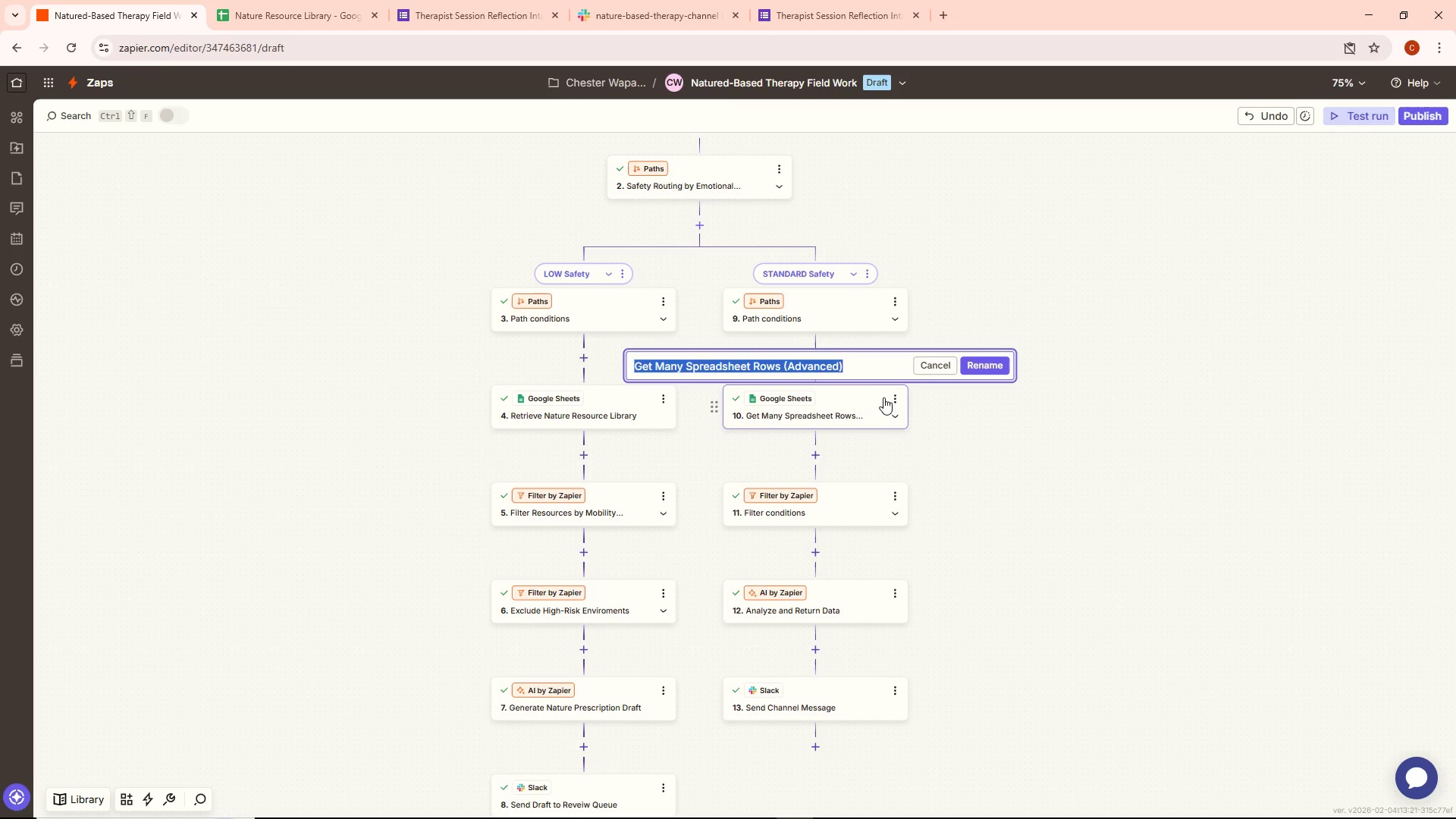 
key(Backspace)
 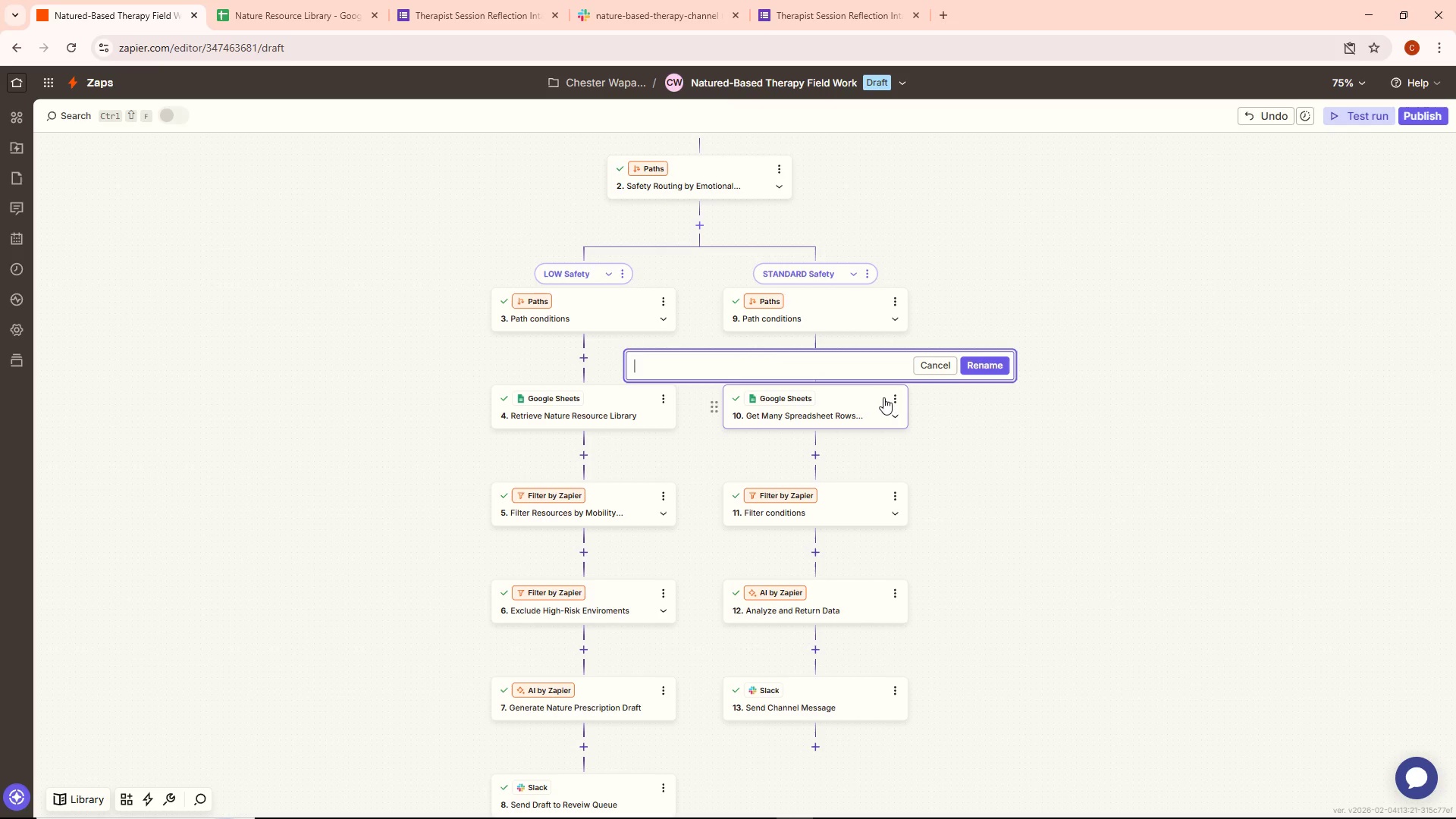 
key(Control+ControlLeft)
 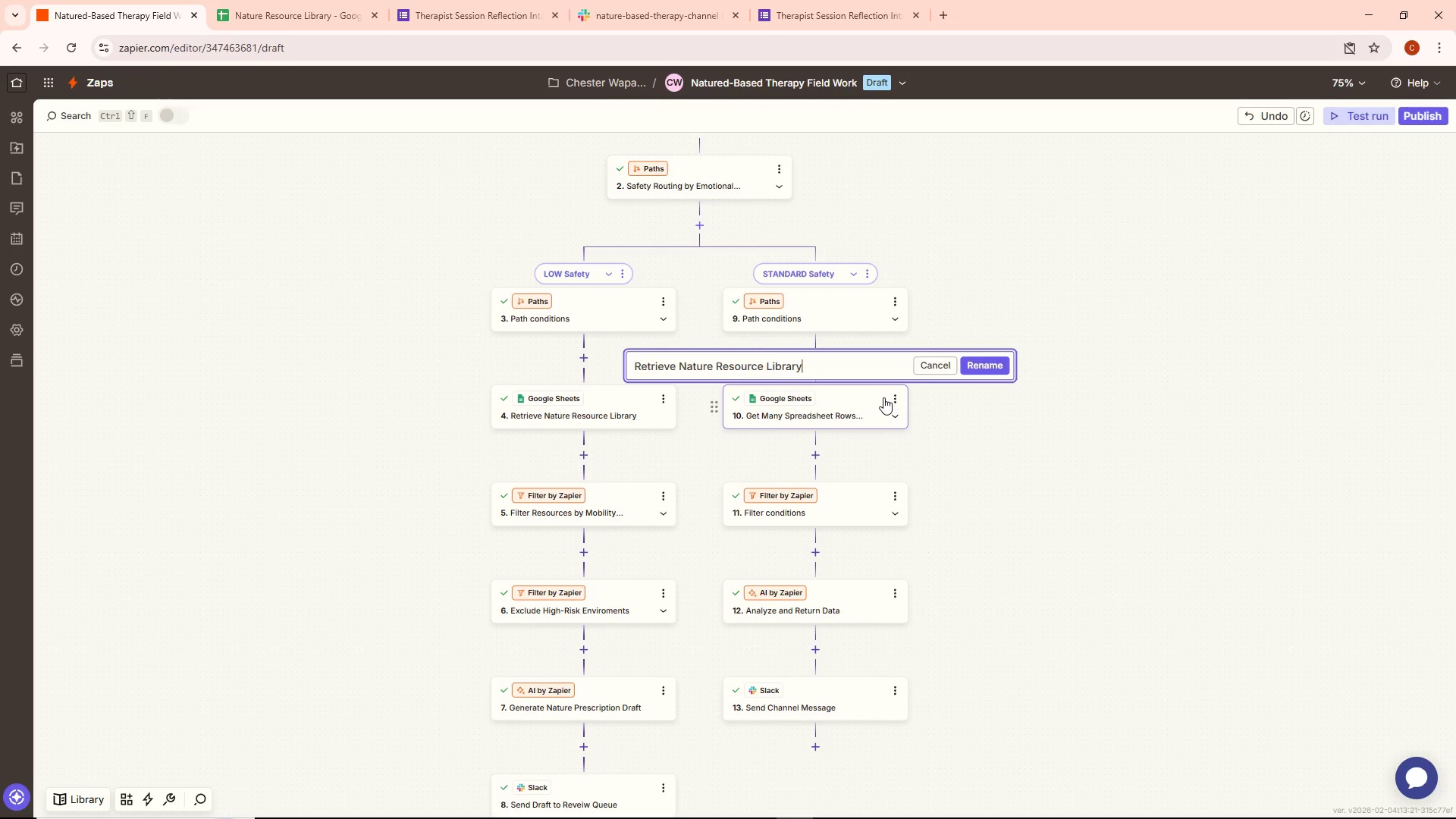 
key(Control+V)
 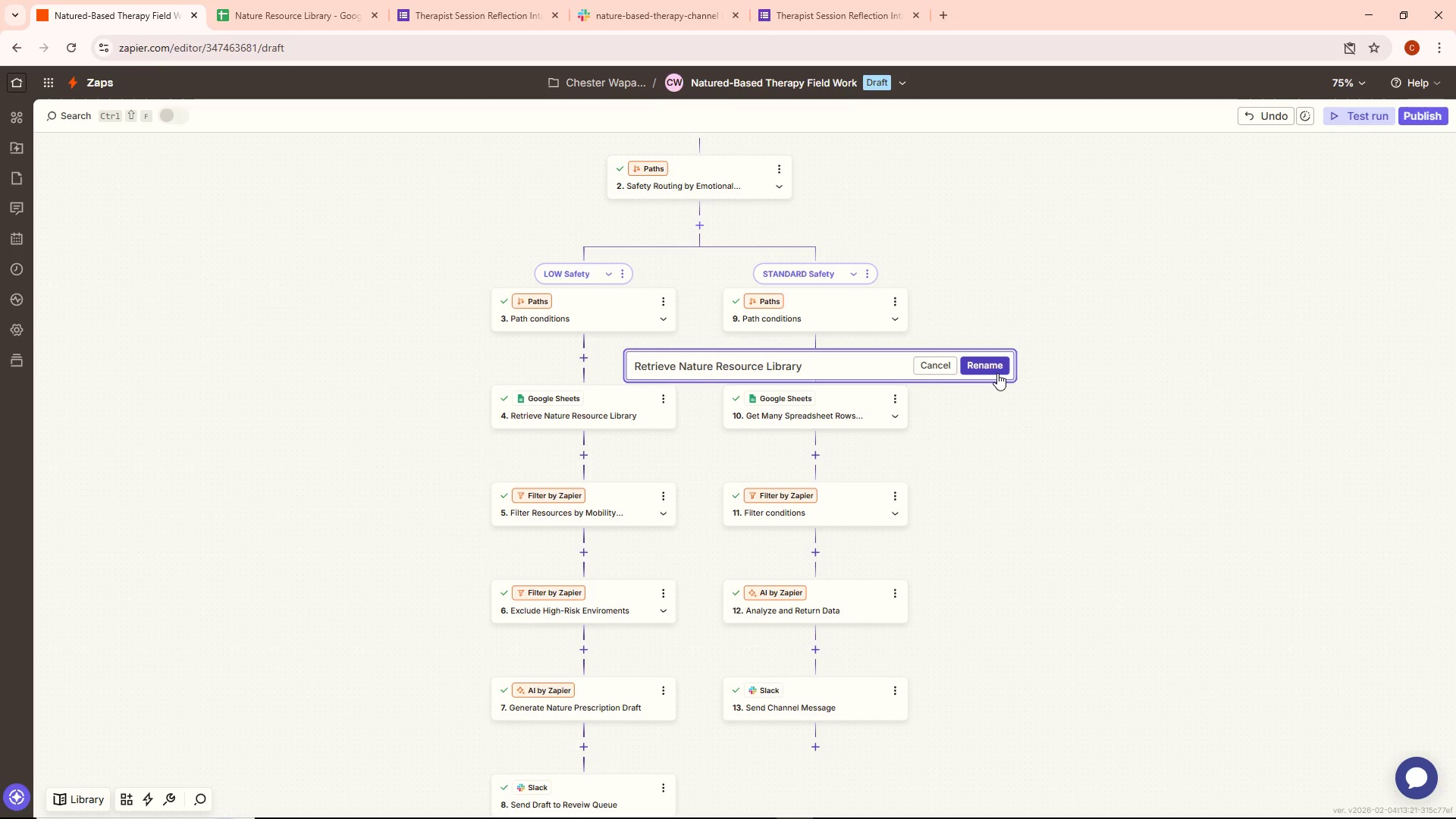 
left_click([999, 368])
 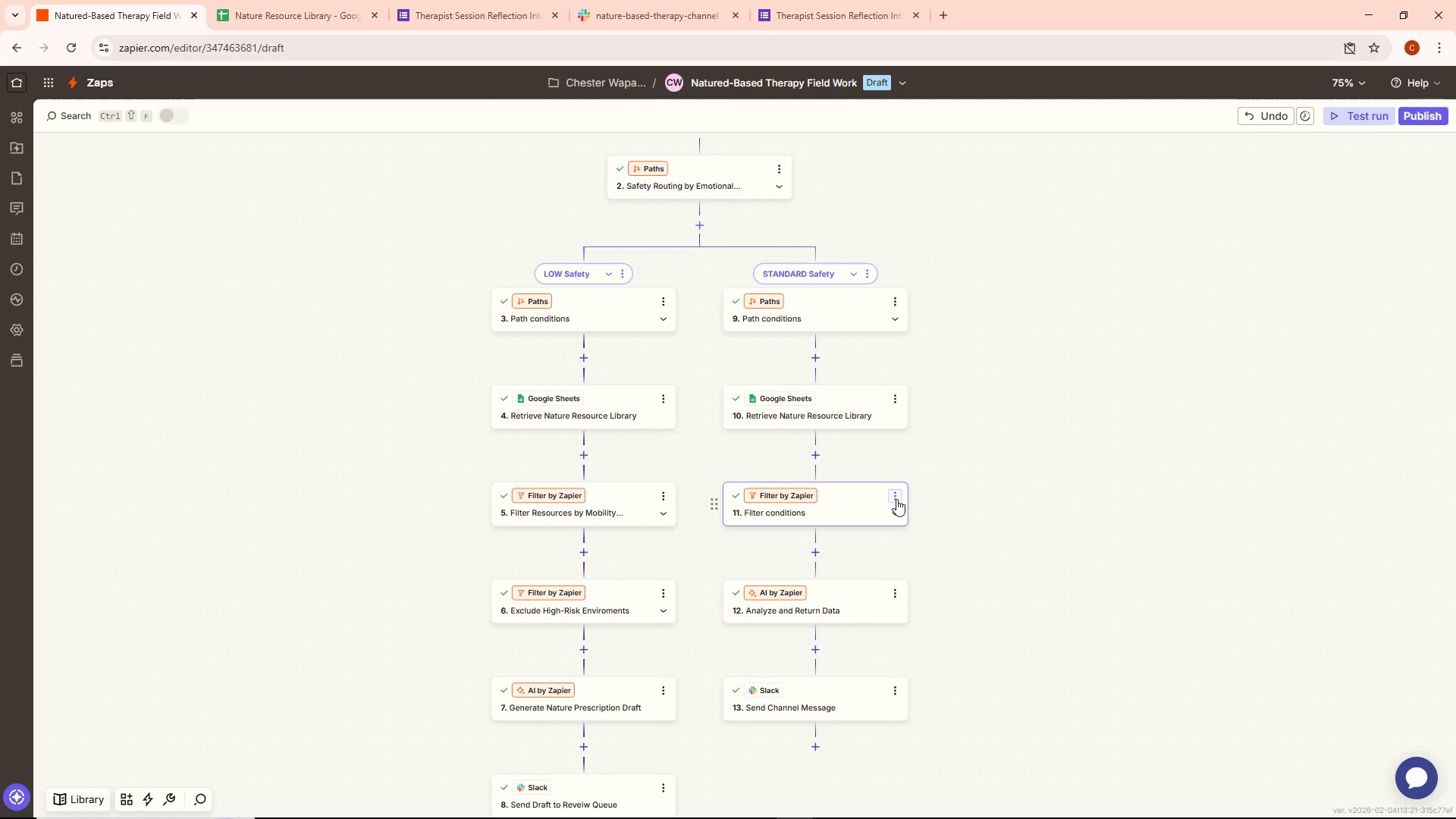 
wait(5.31)
 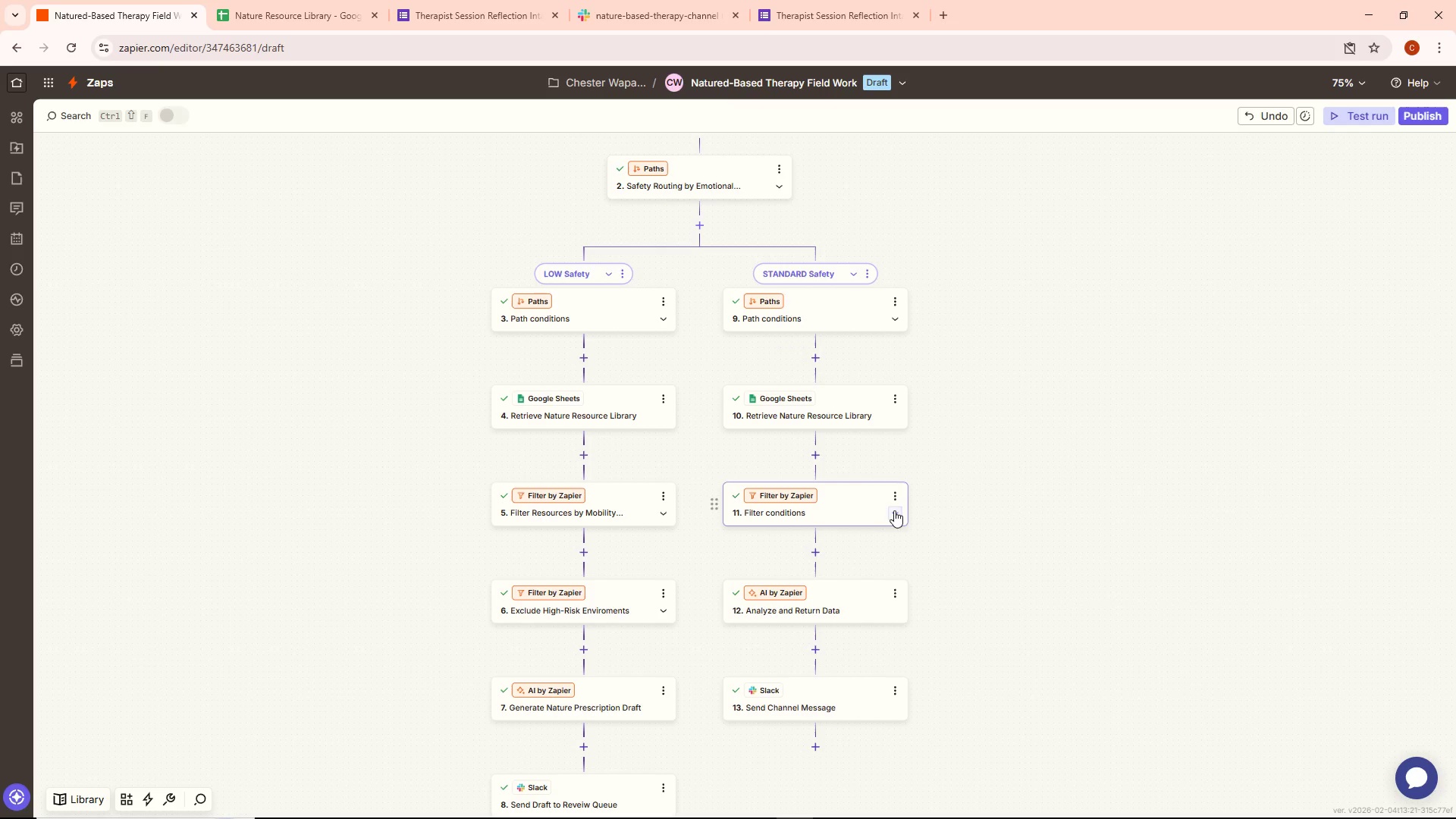 
left_click([664, 501])
 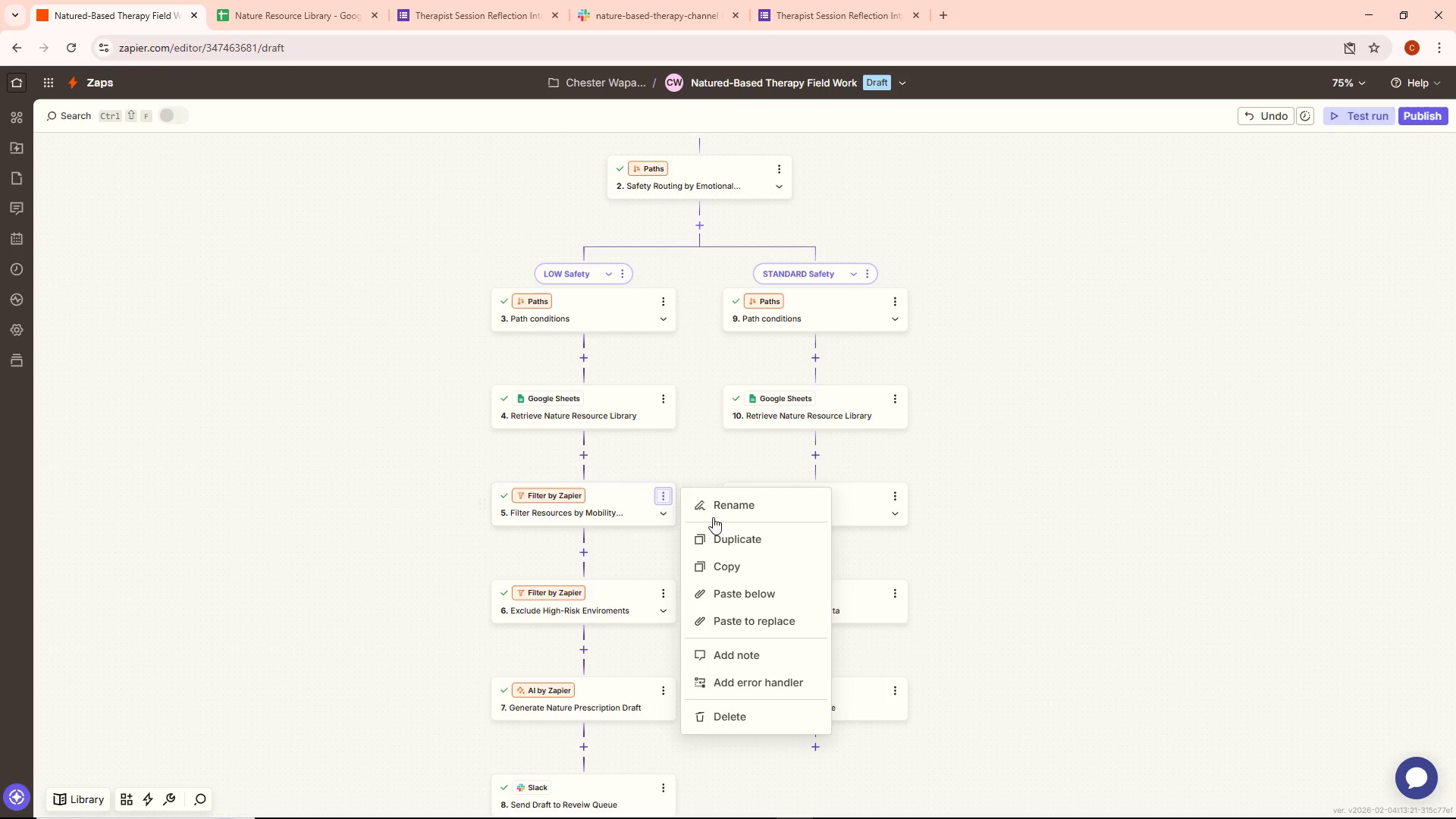 
left_click([715, 513])
 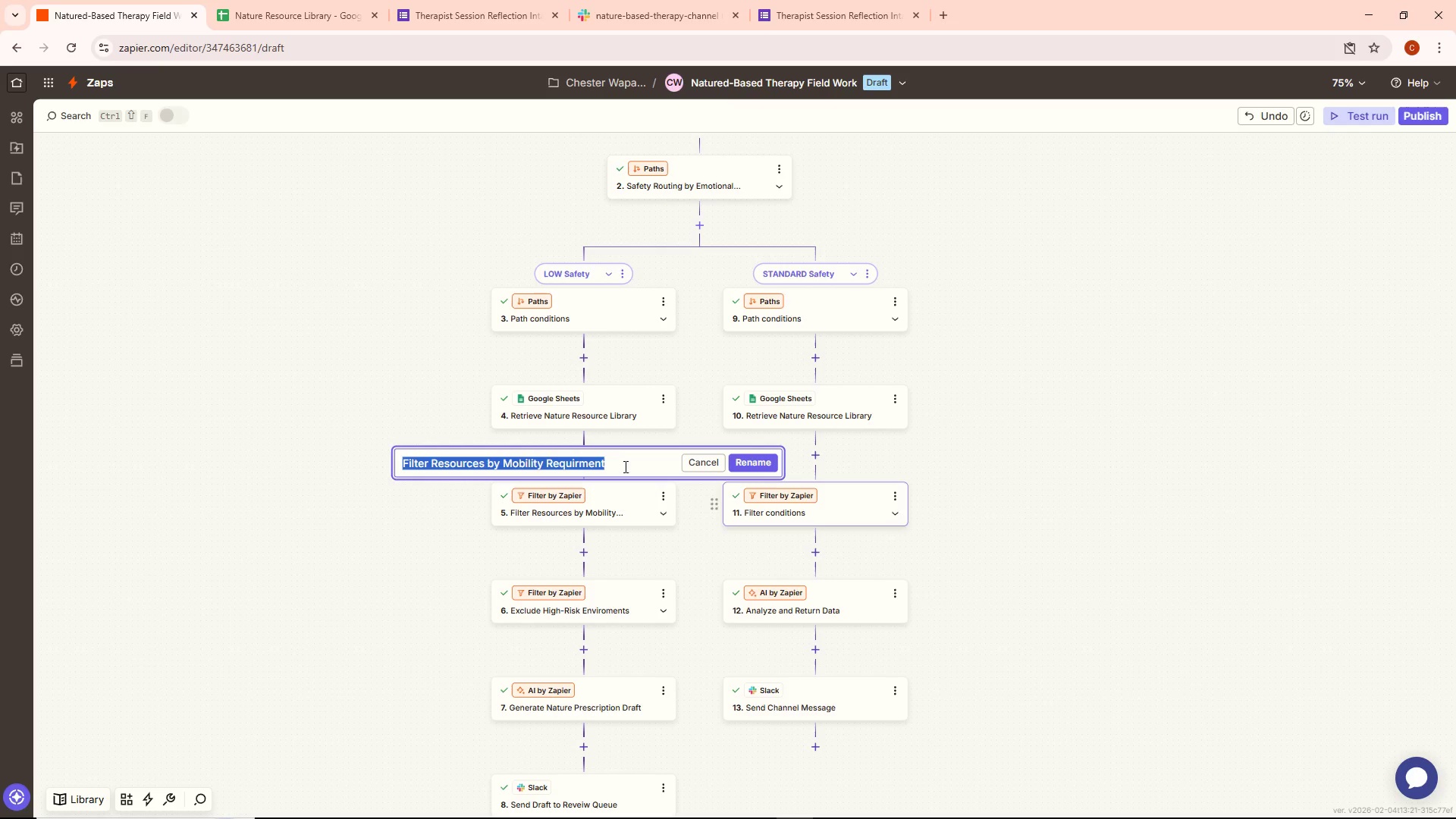 
left_click([617, 462])
 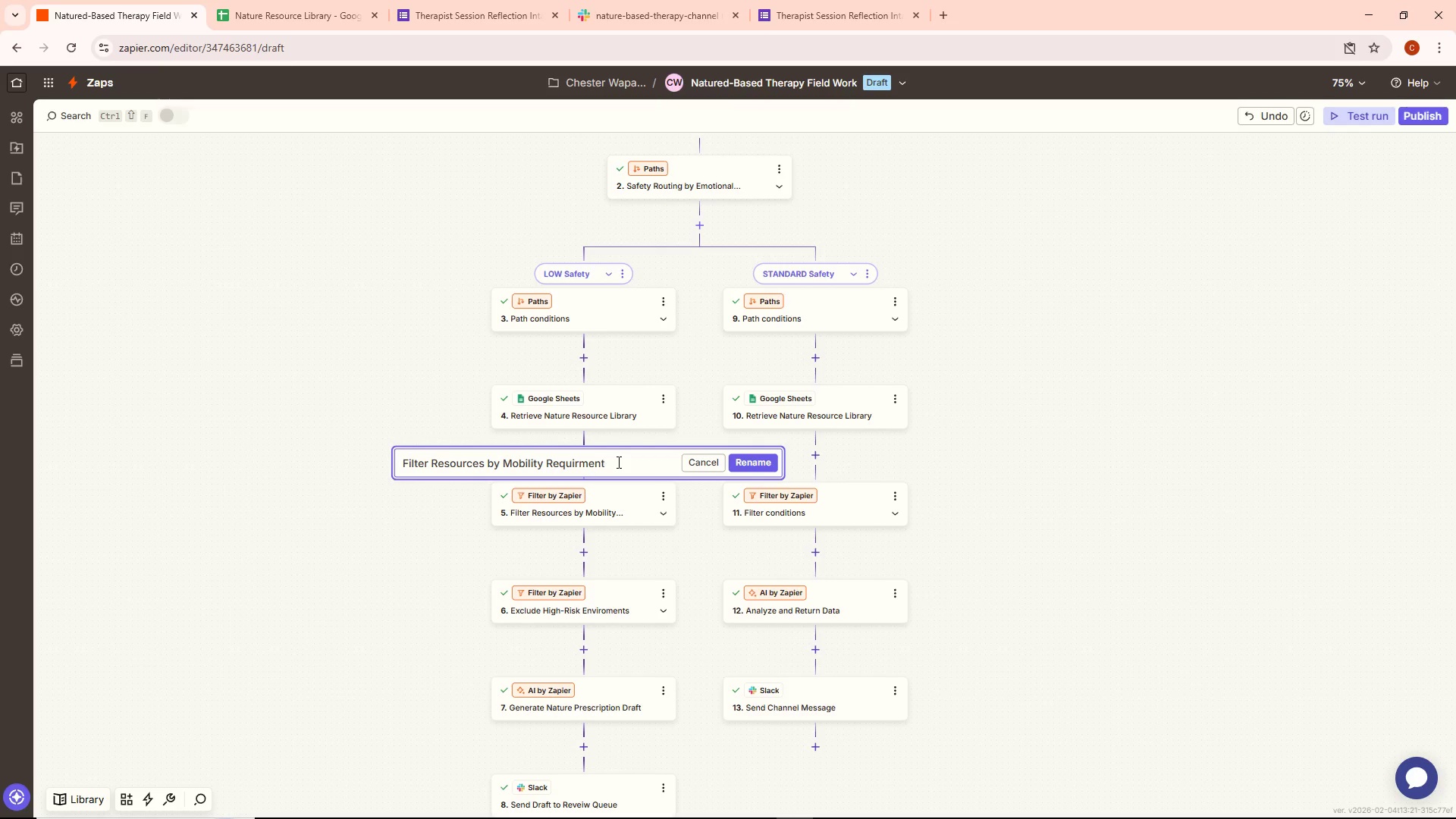 
key(Control+A)
 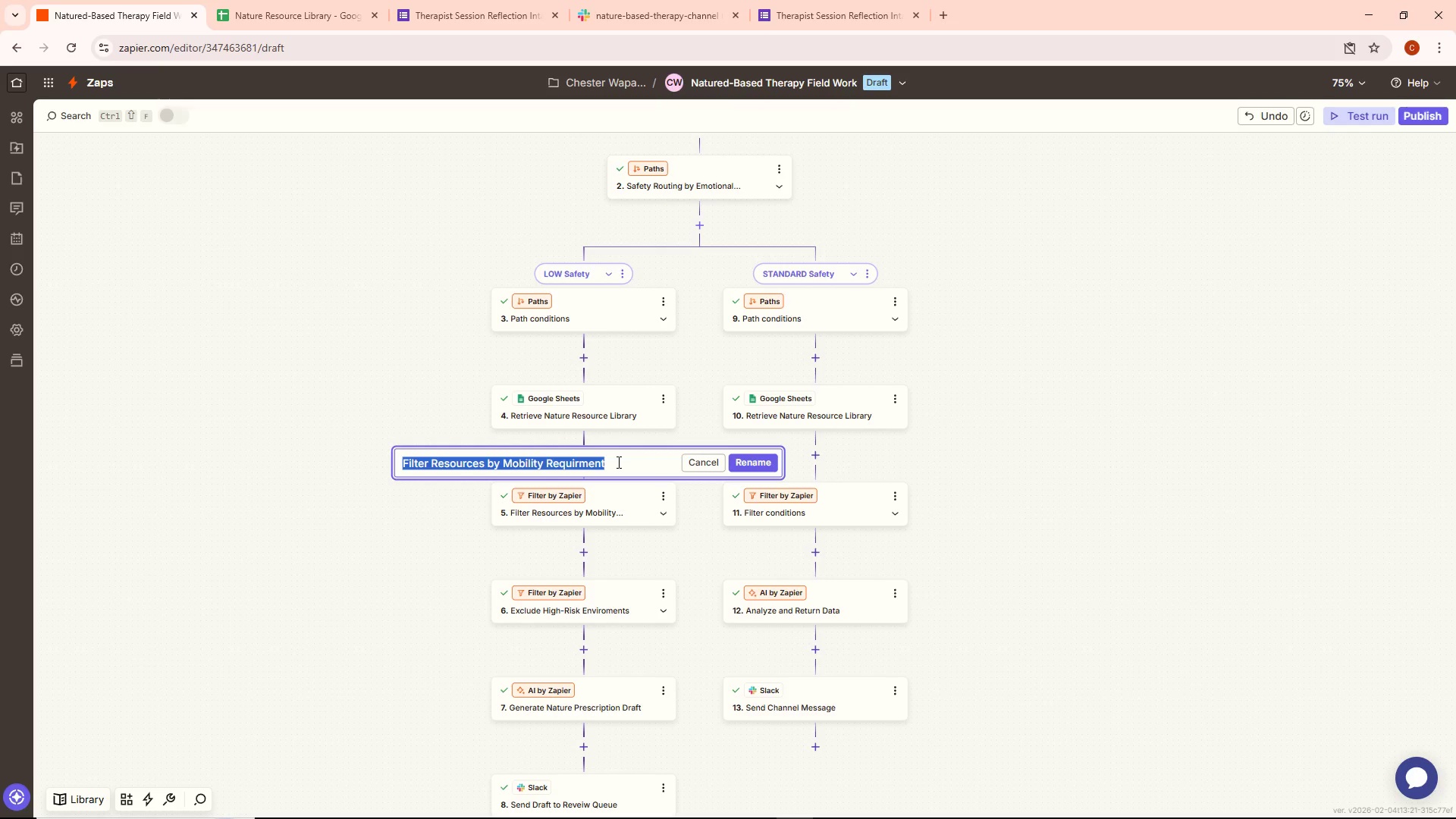 
key(Control+ControlLeft)
 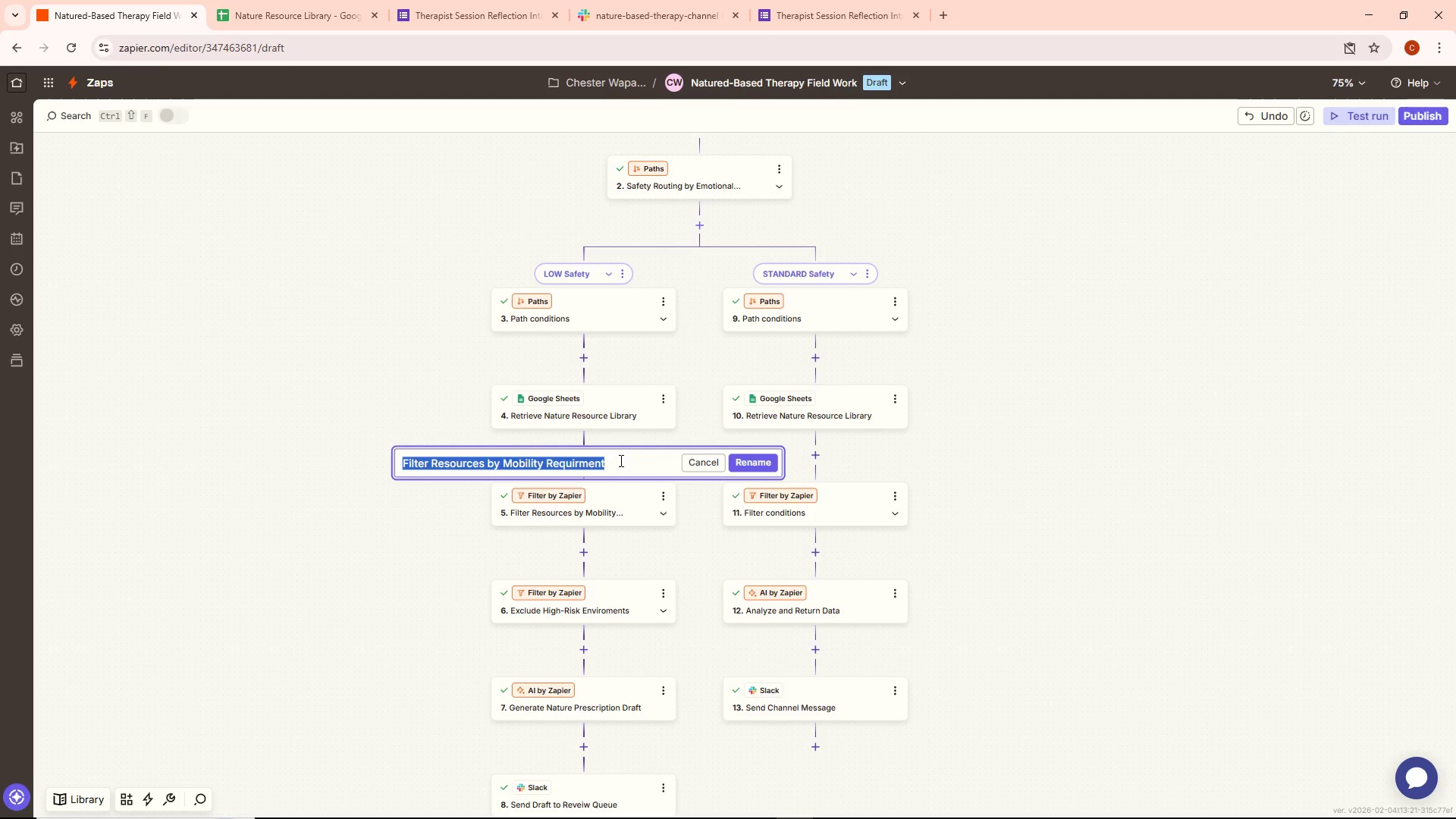 
key(Control+C)
 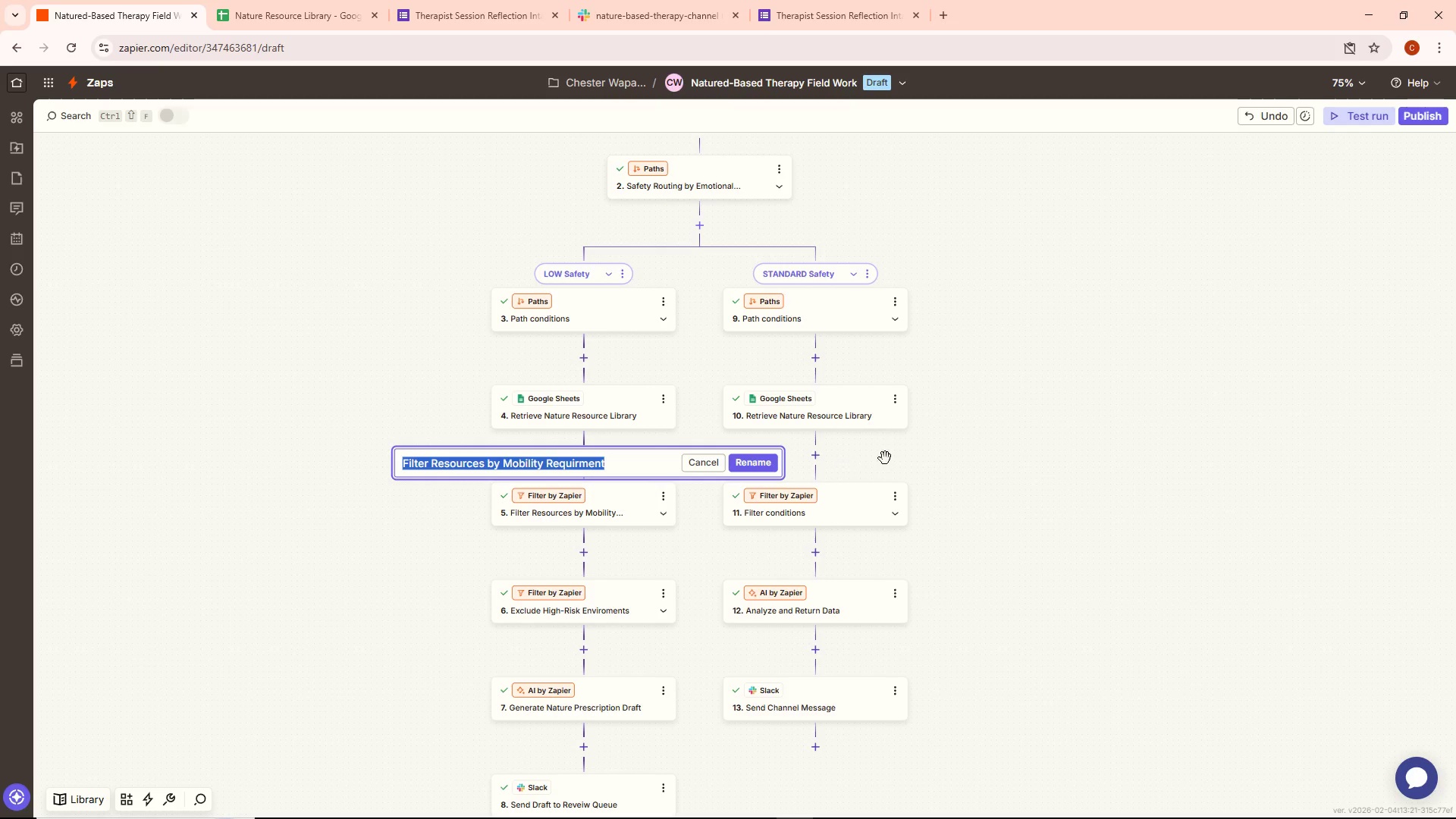 
left_click([967, 457])
 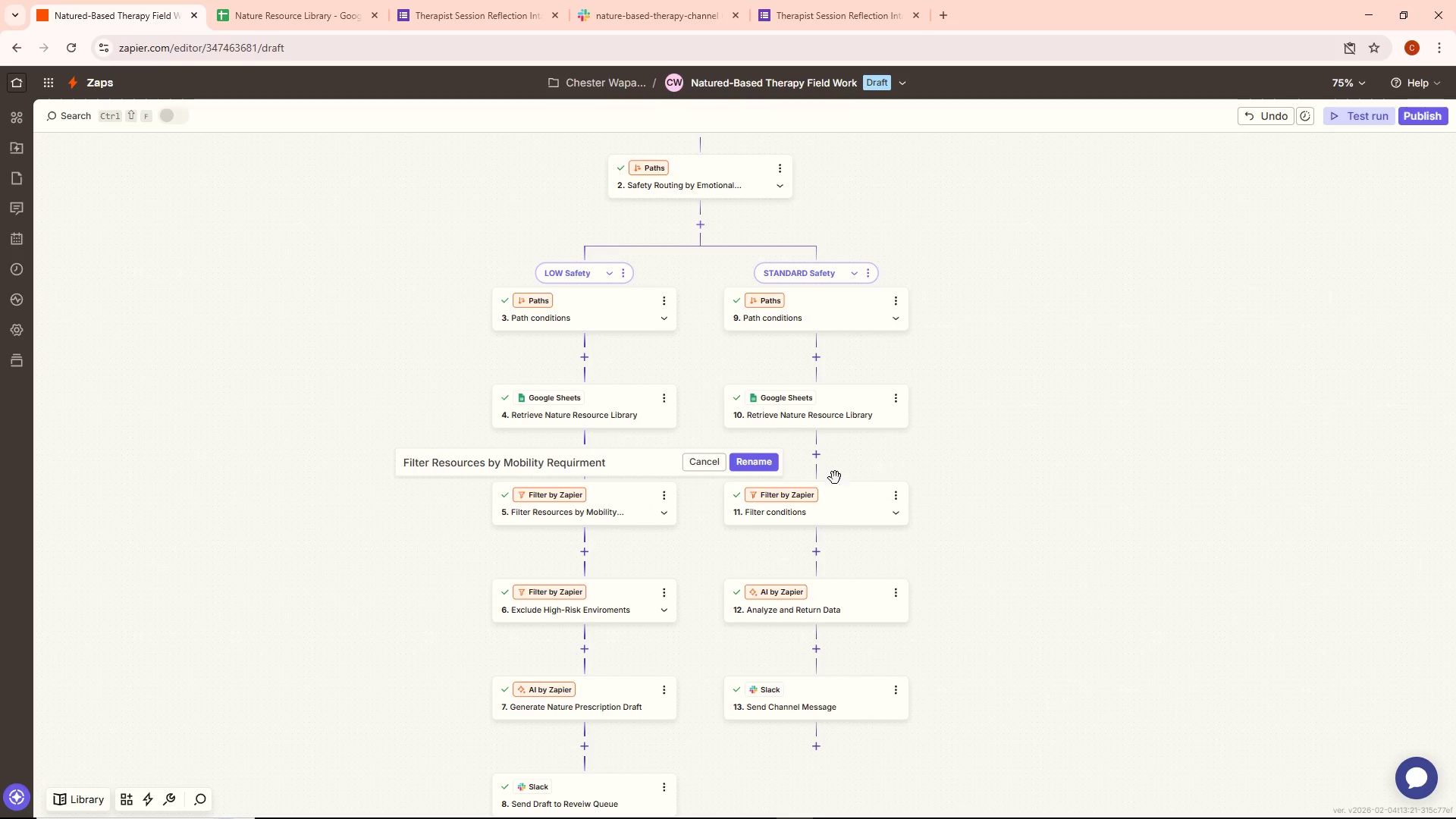 
left_click([714, 468])
 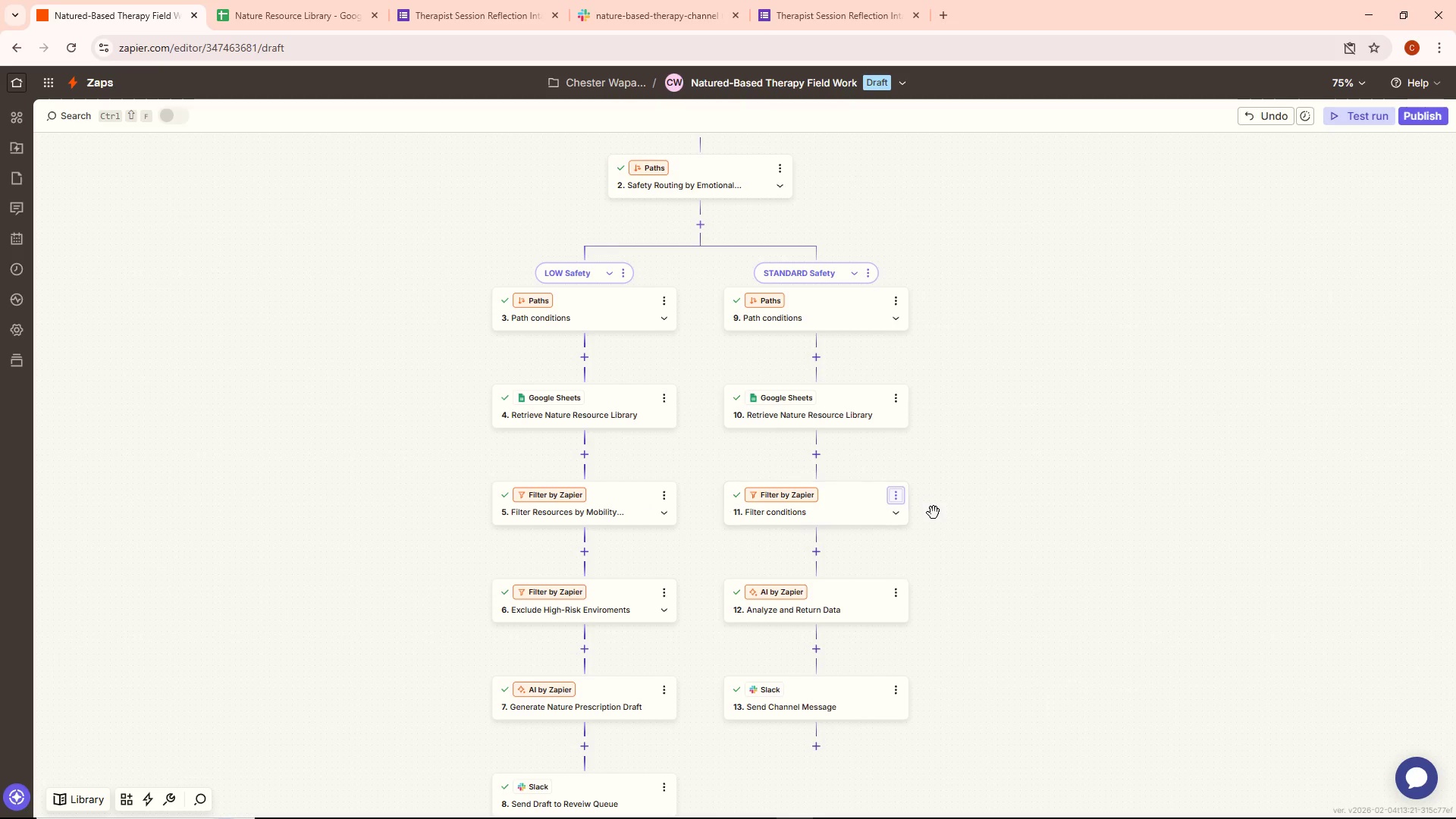 
double_click([894, 500])
 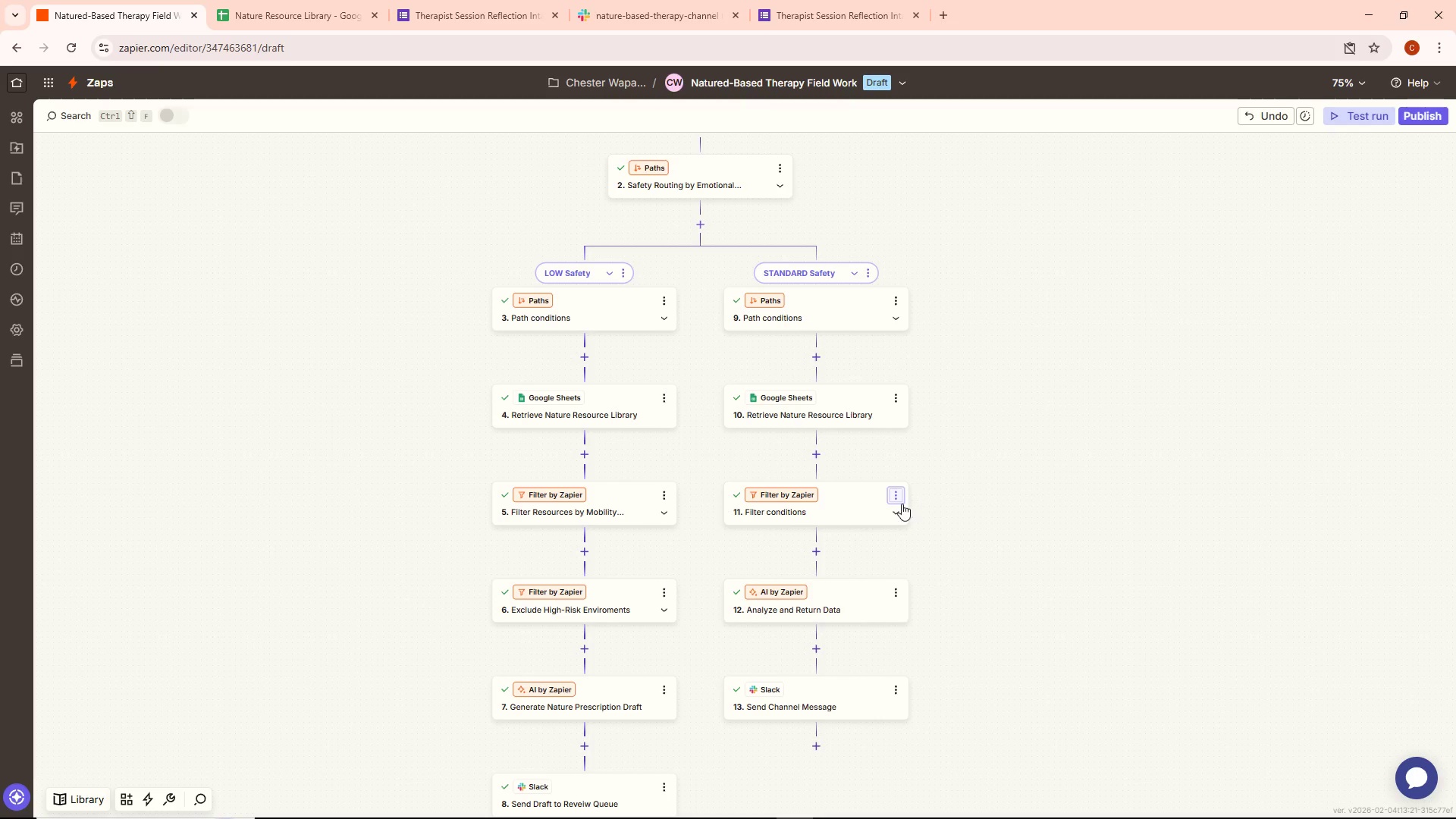 
left_click([894, 501])
 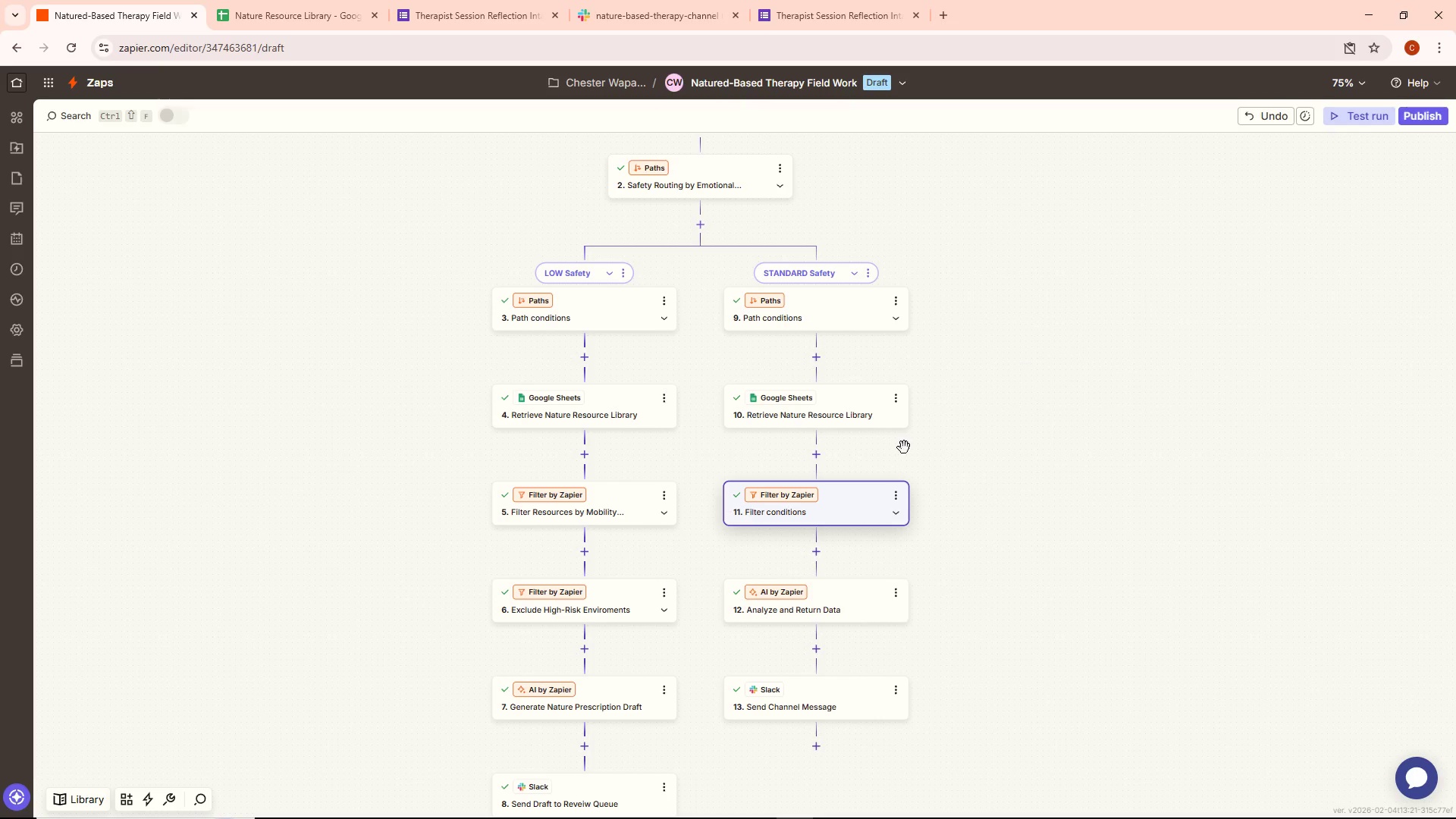 
left_click([901, 491])
 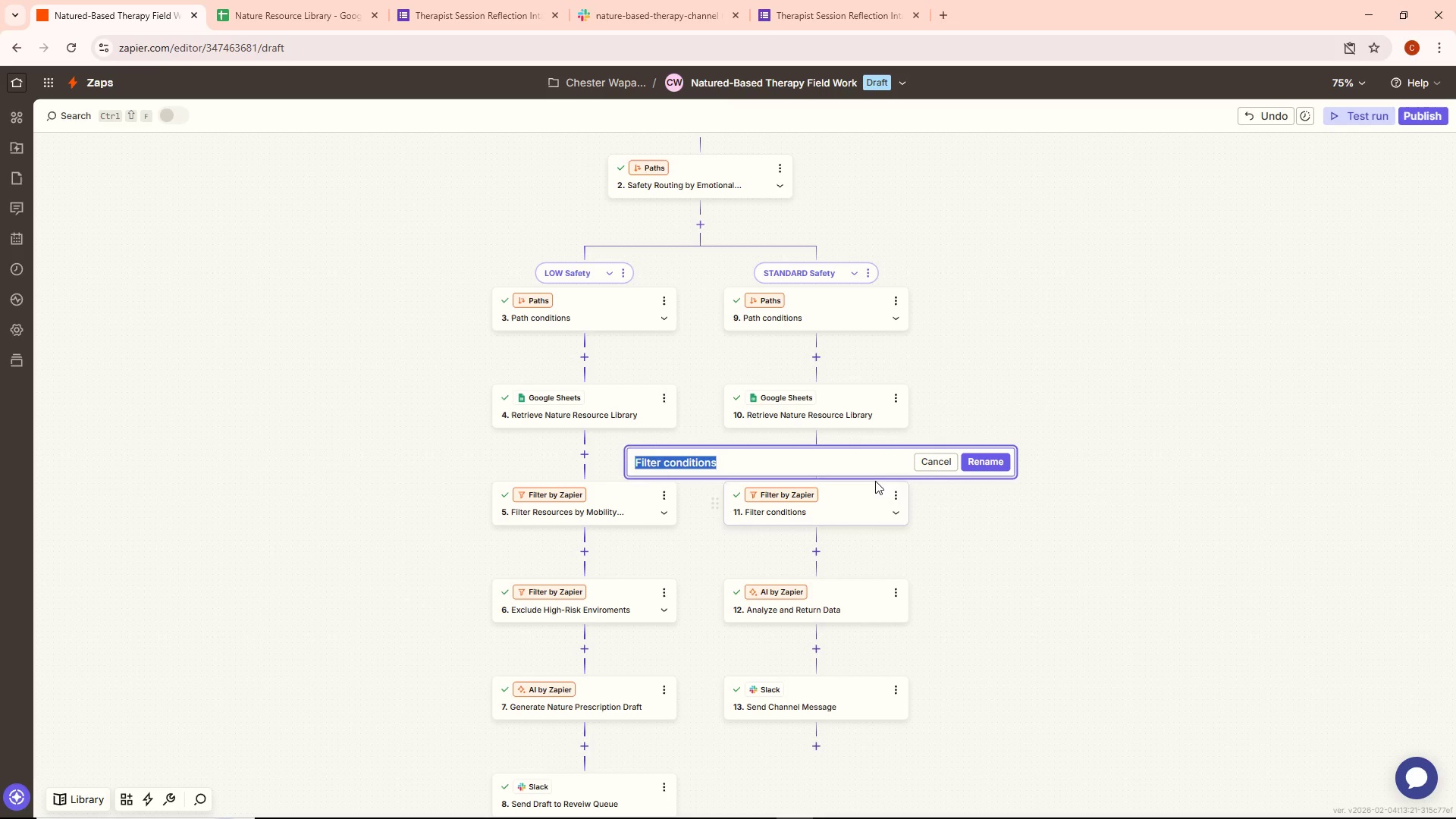 
key(Backspace)
 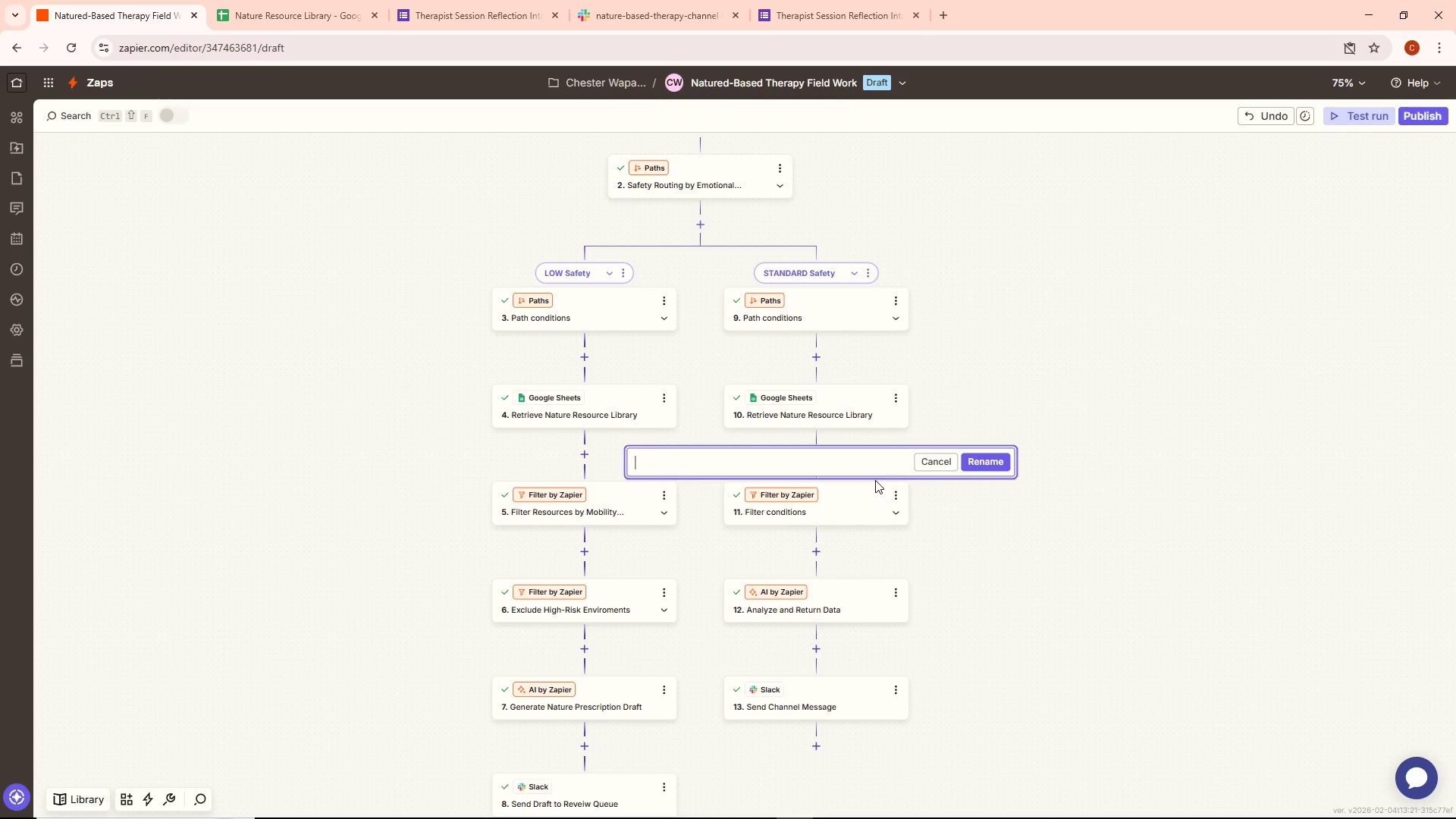 
key(Control+ControlLeft)
 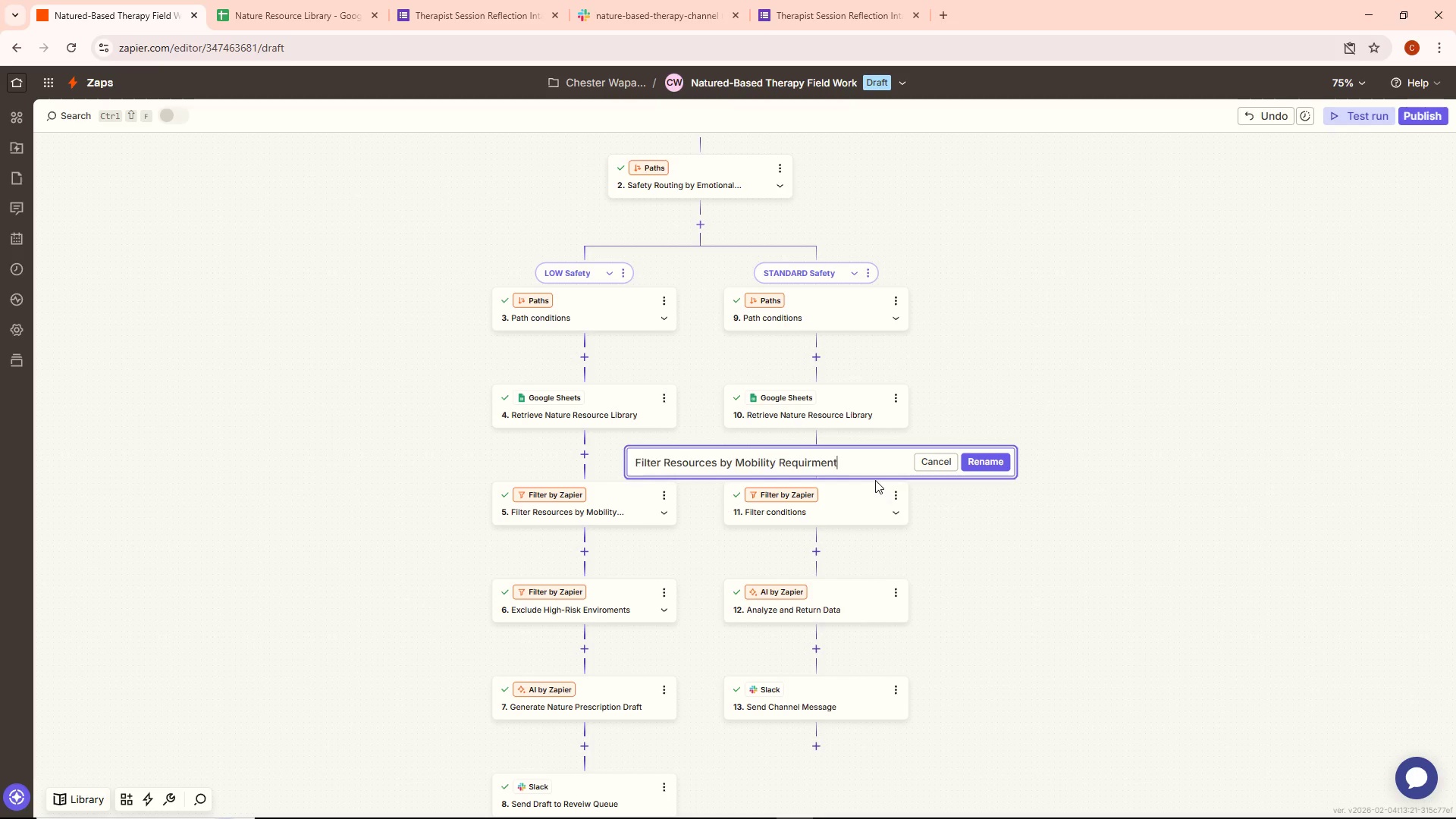 
key(Control+V)
 